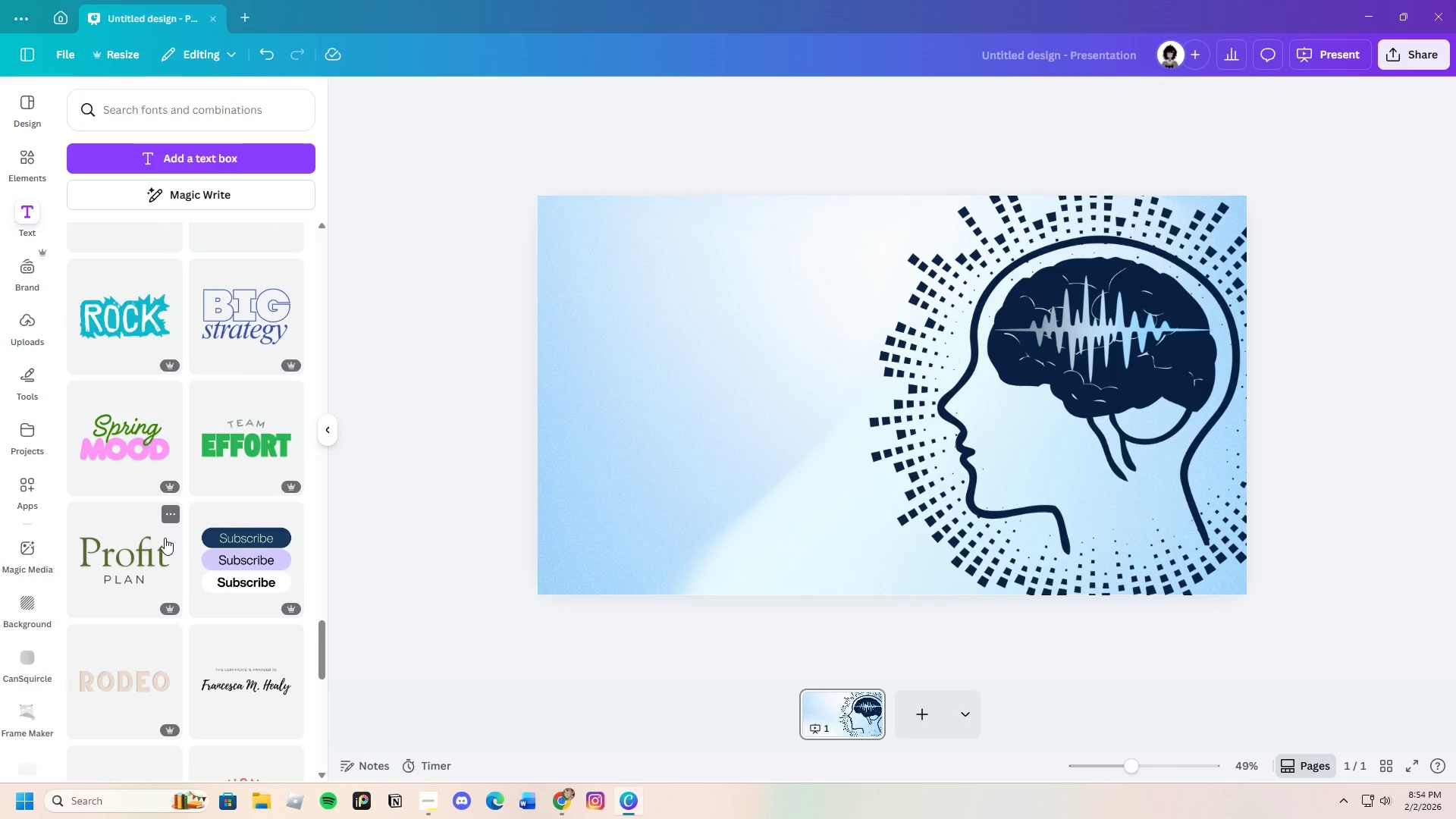 
wait(7.64)
 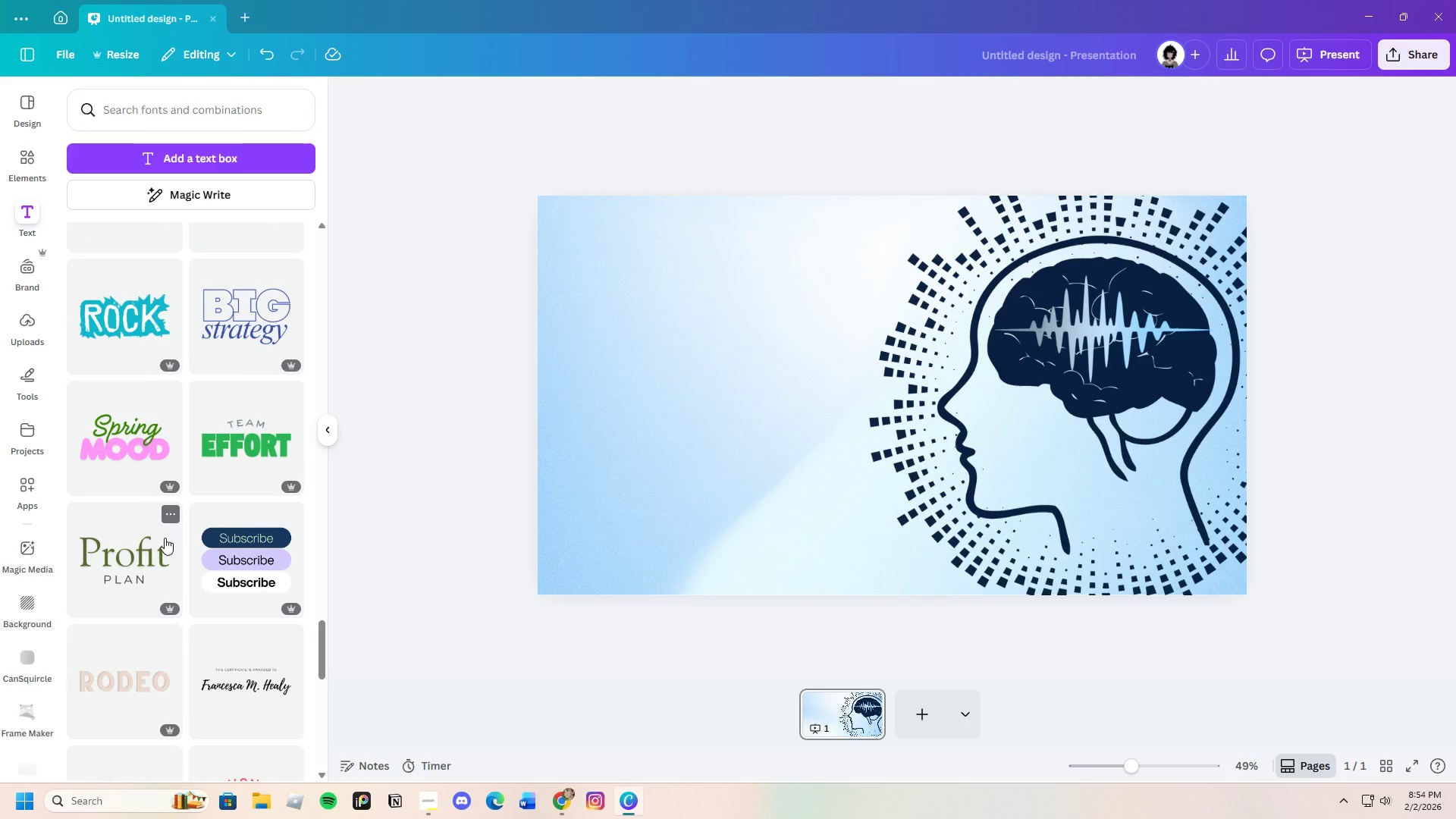 
scroll: coordinate [161, 556], scroll_direction: down, amount: 12.0
 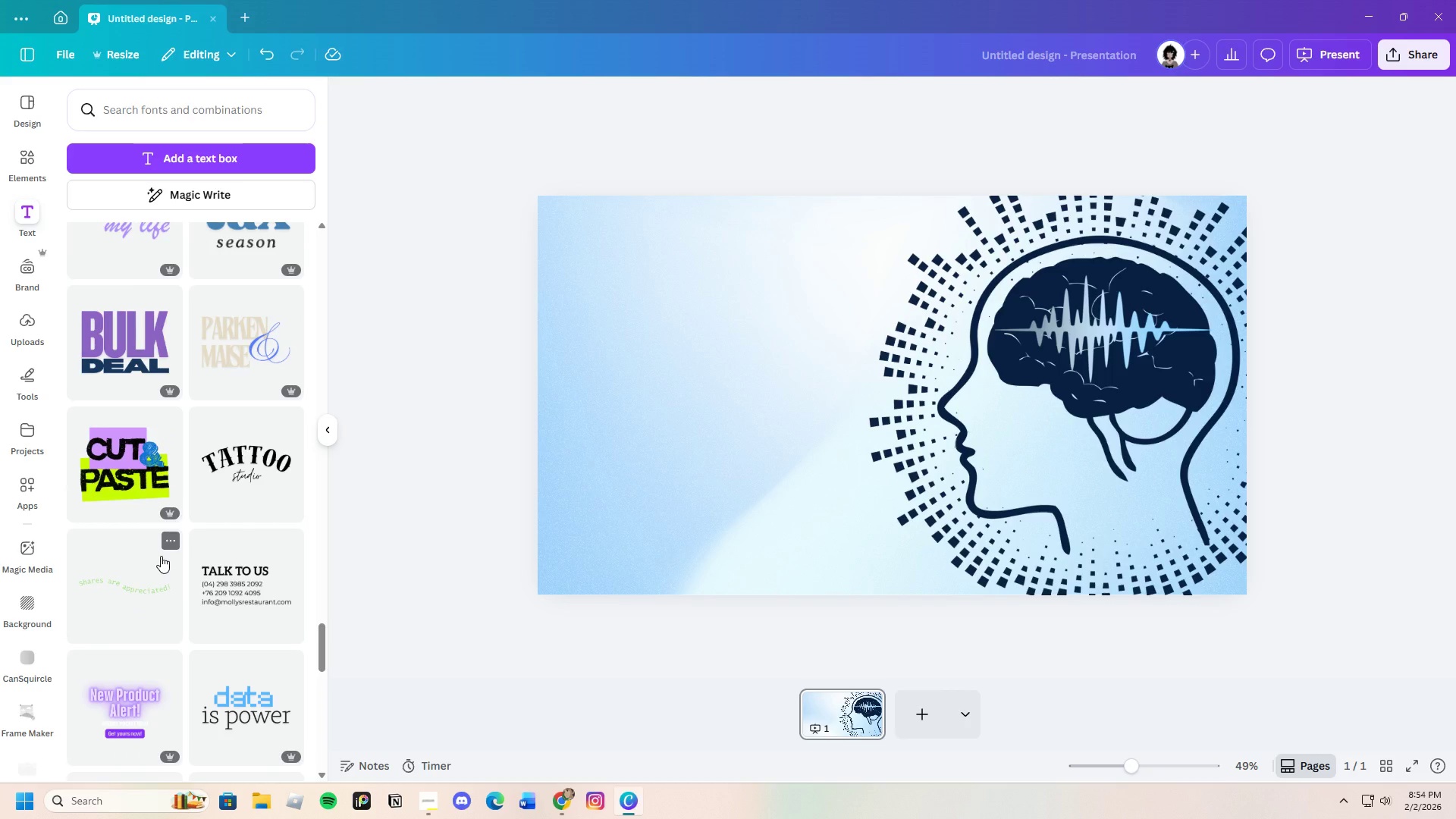 
left_click([118, 375])
 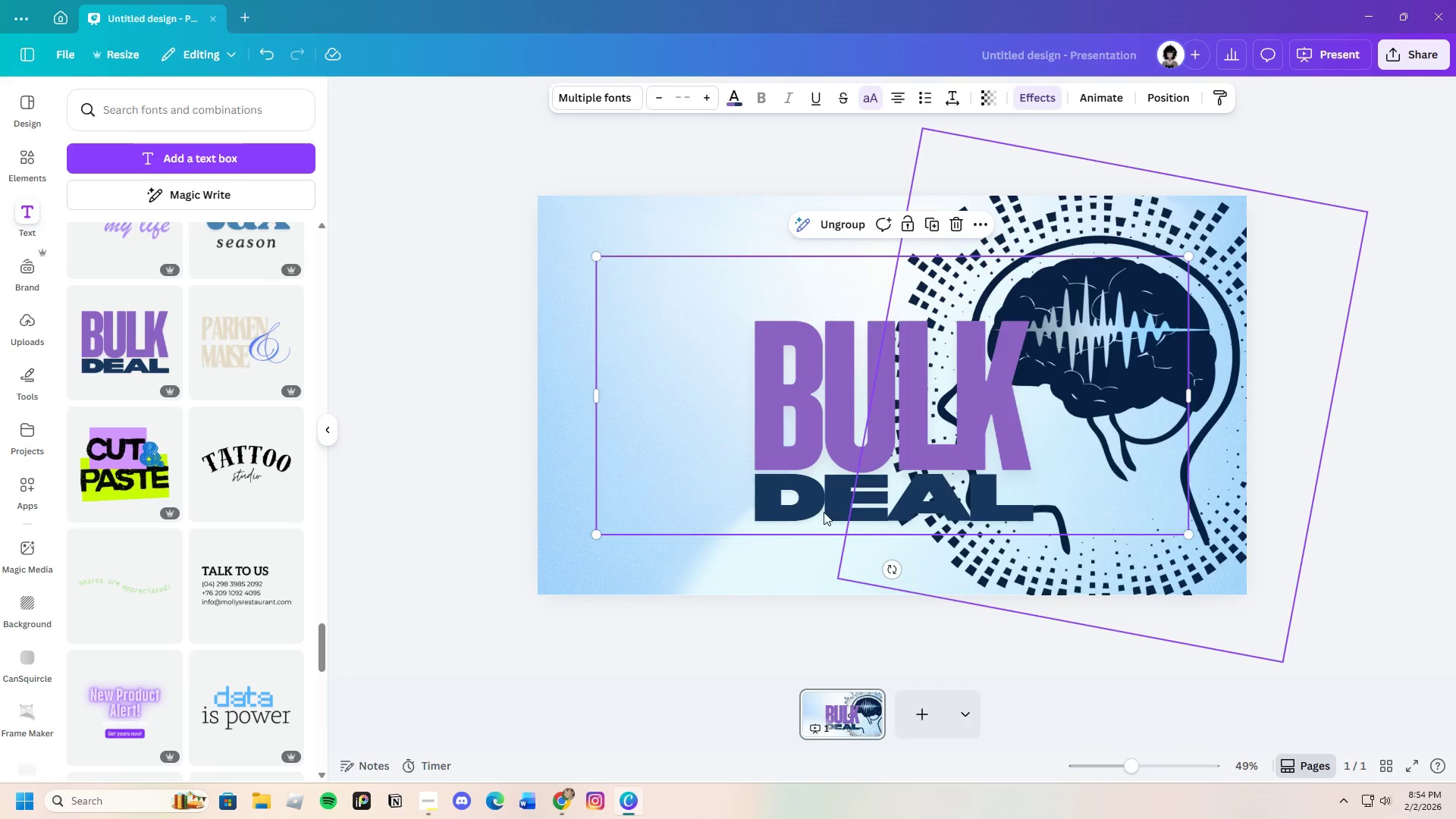 
left_click([820, 506])
 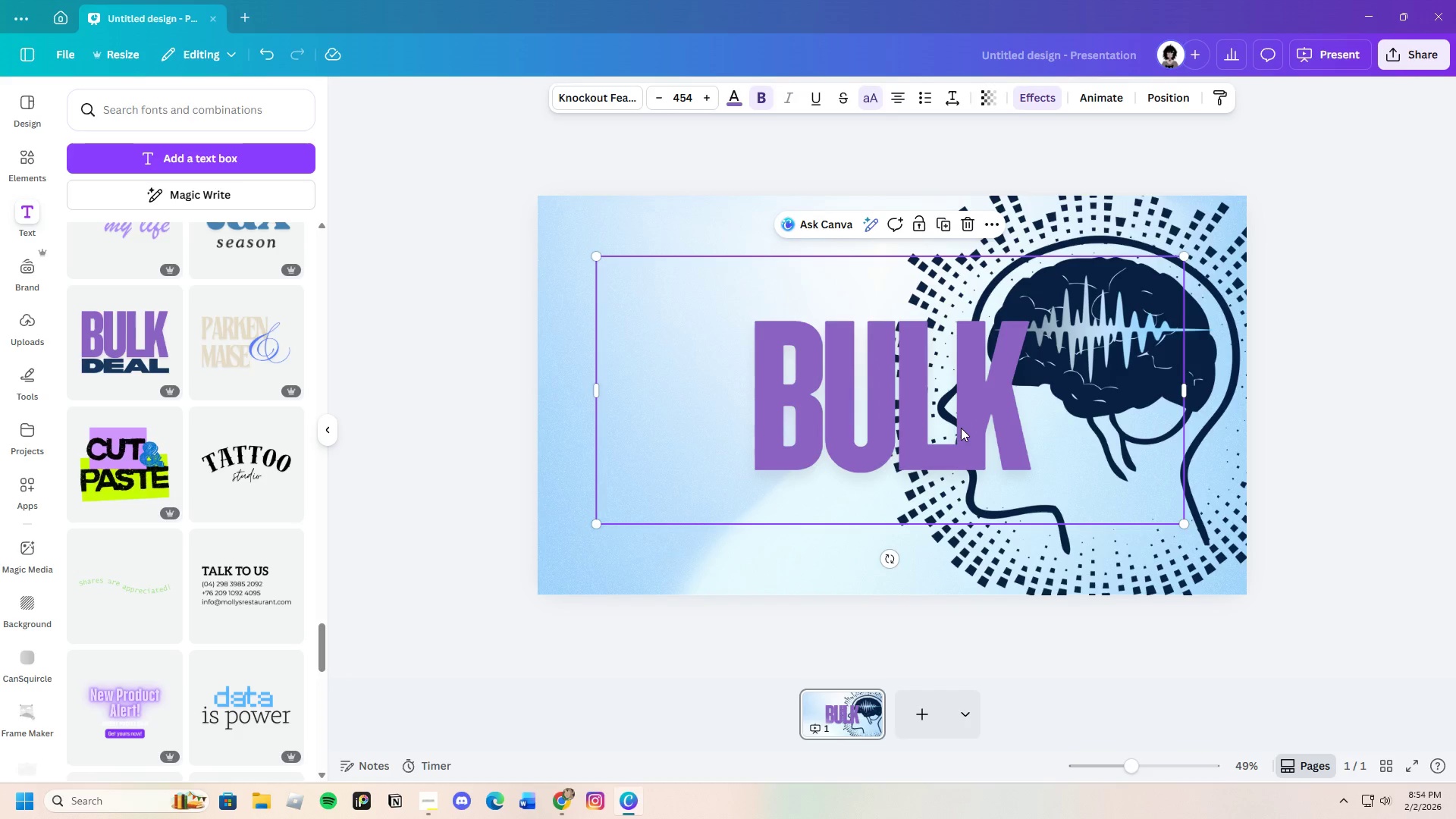 
left_click([930, 357])
 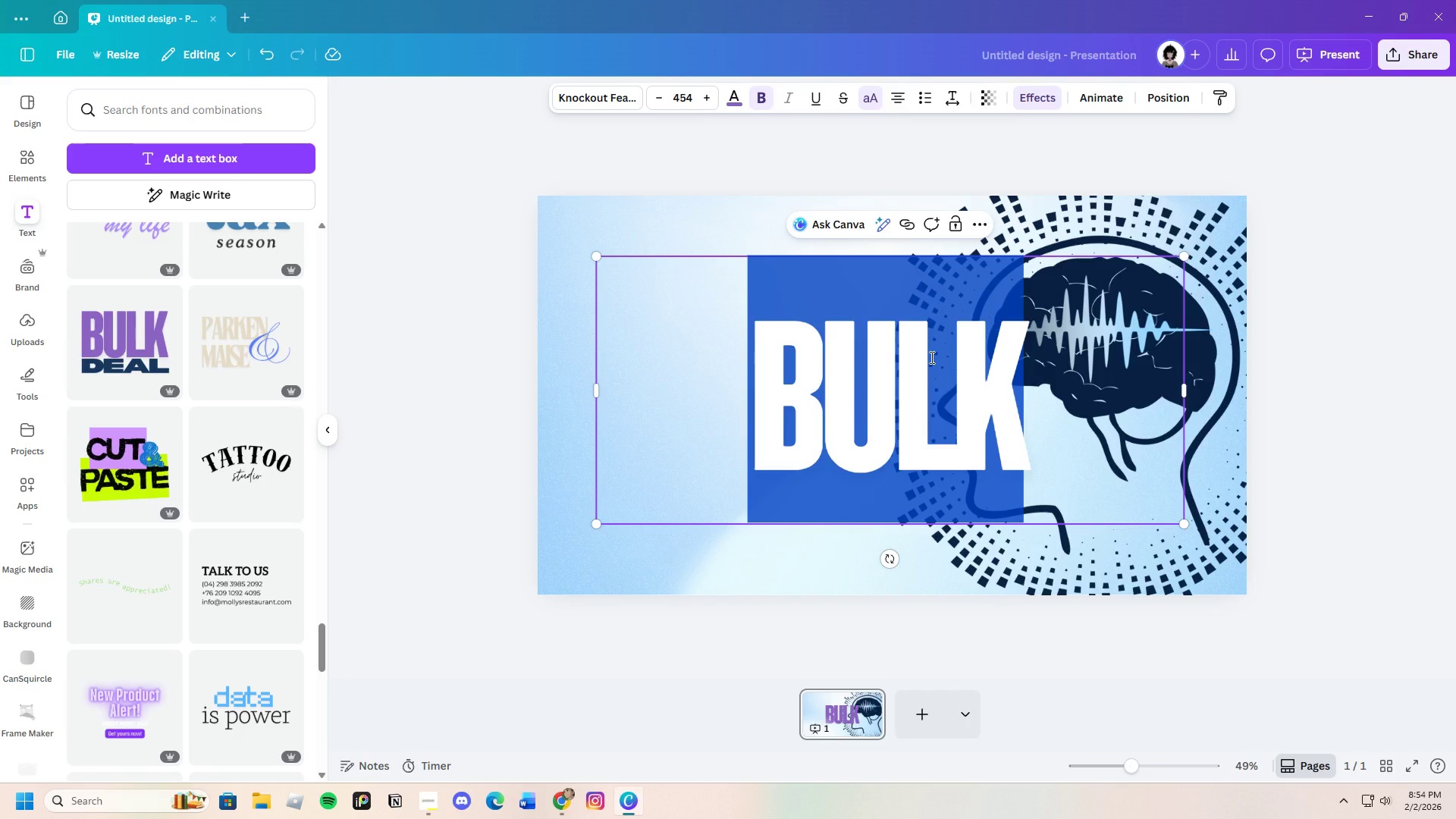 
key(Backspace)
type(How ,is)
key(Backspace)
key(Backspace)
key(Backspace)
 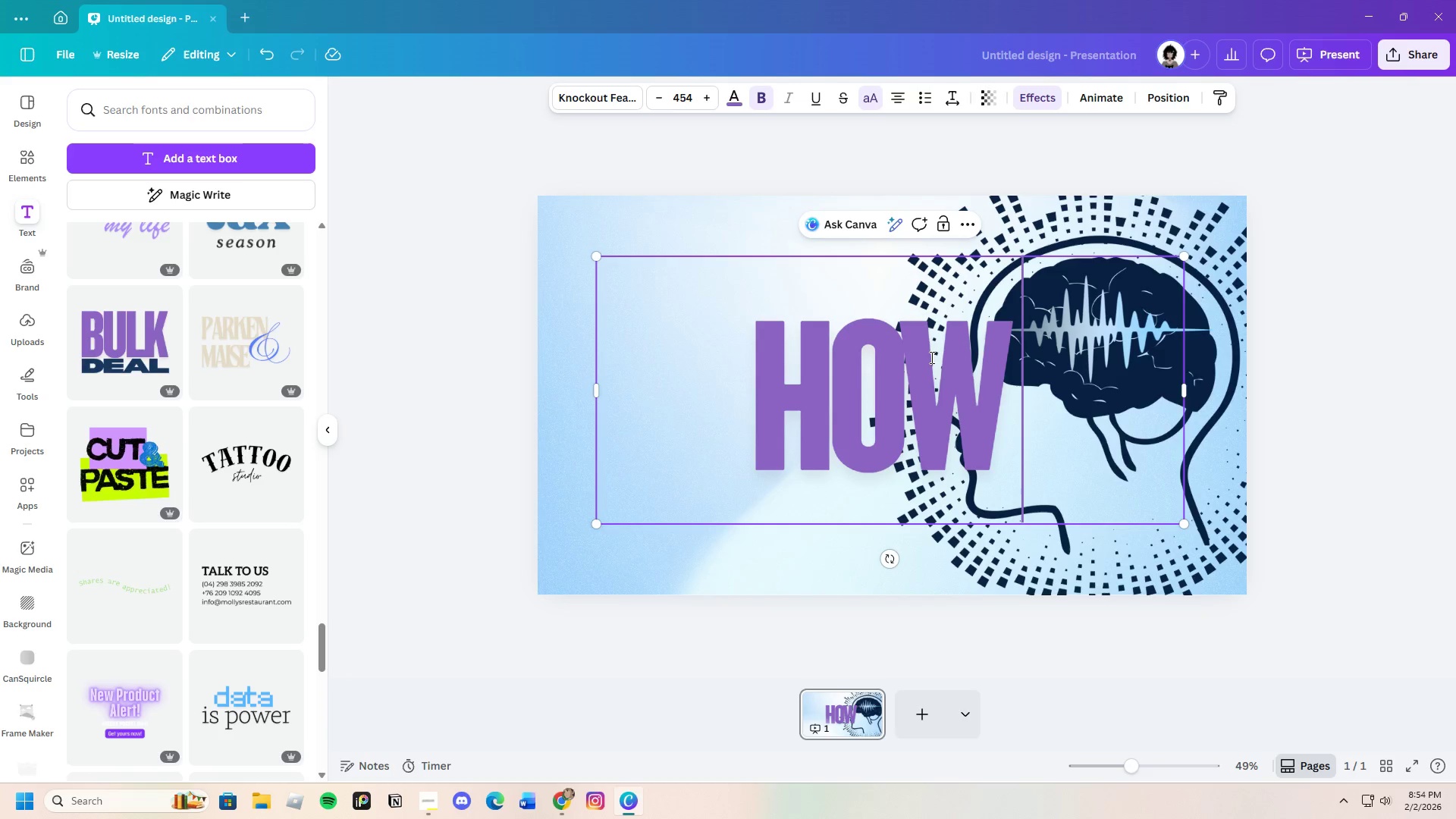 
type(Music )
 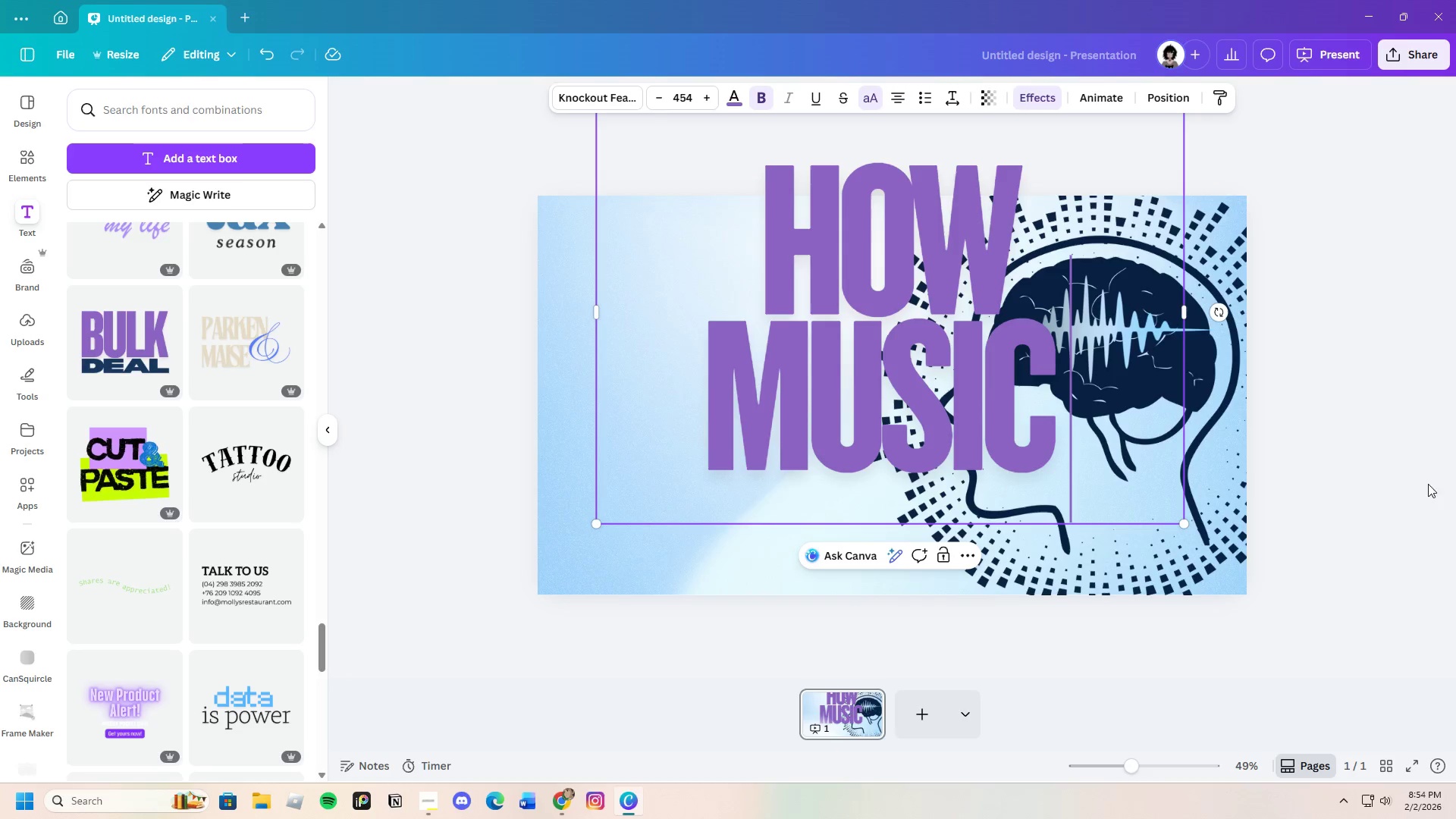 
type(Theraoy\)
key(Backspace)
key(Backspace)
key(Backspace)
 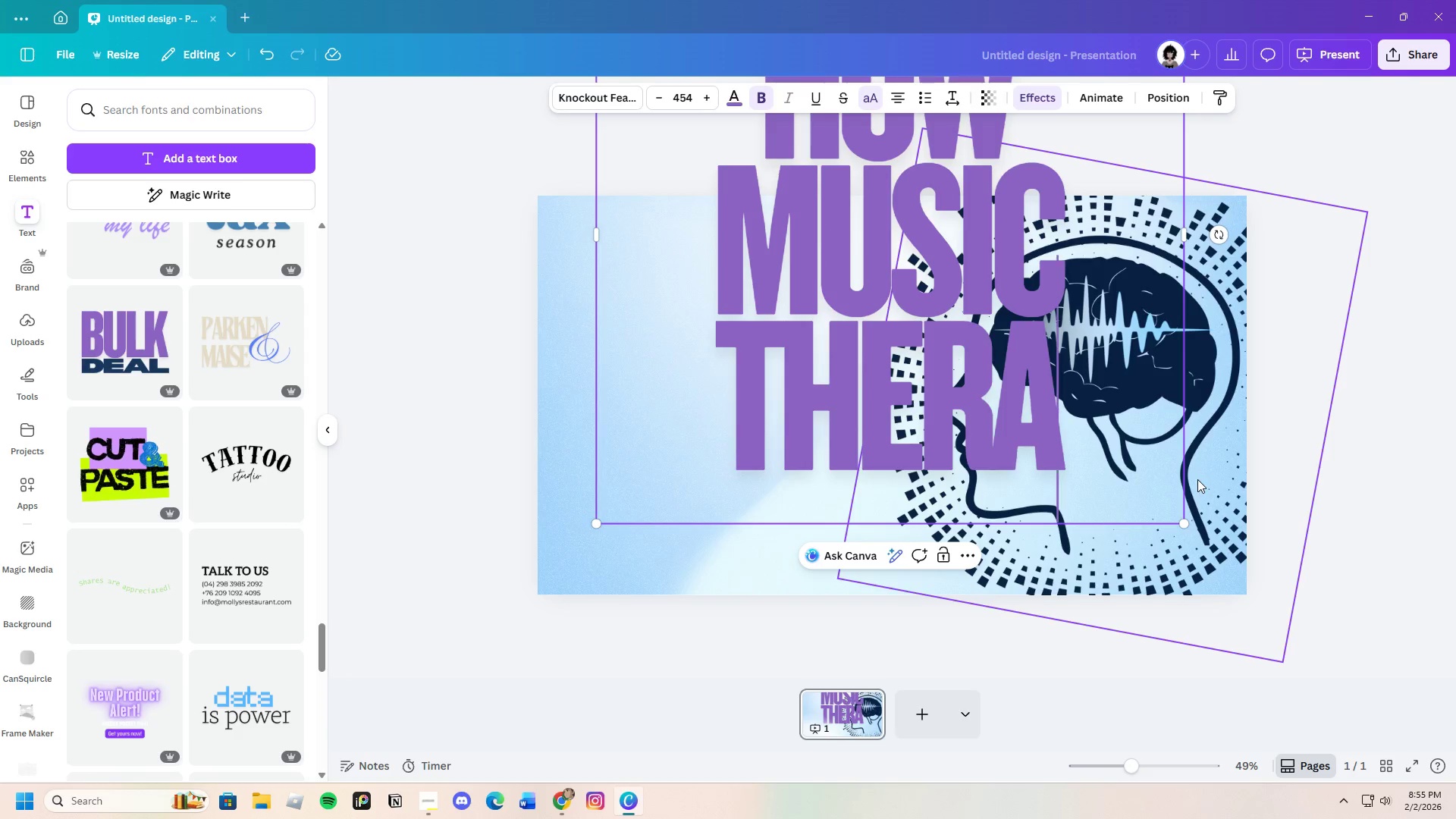 
type(py)
 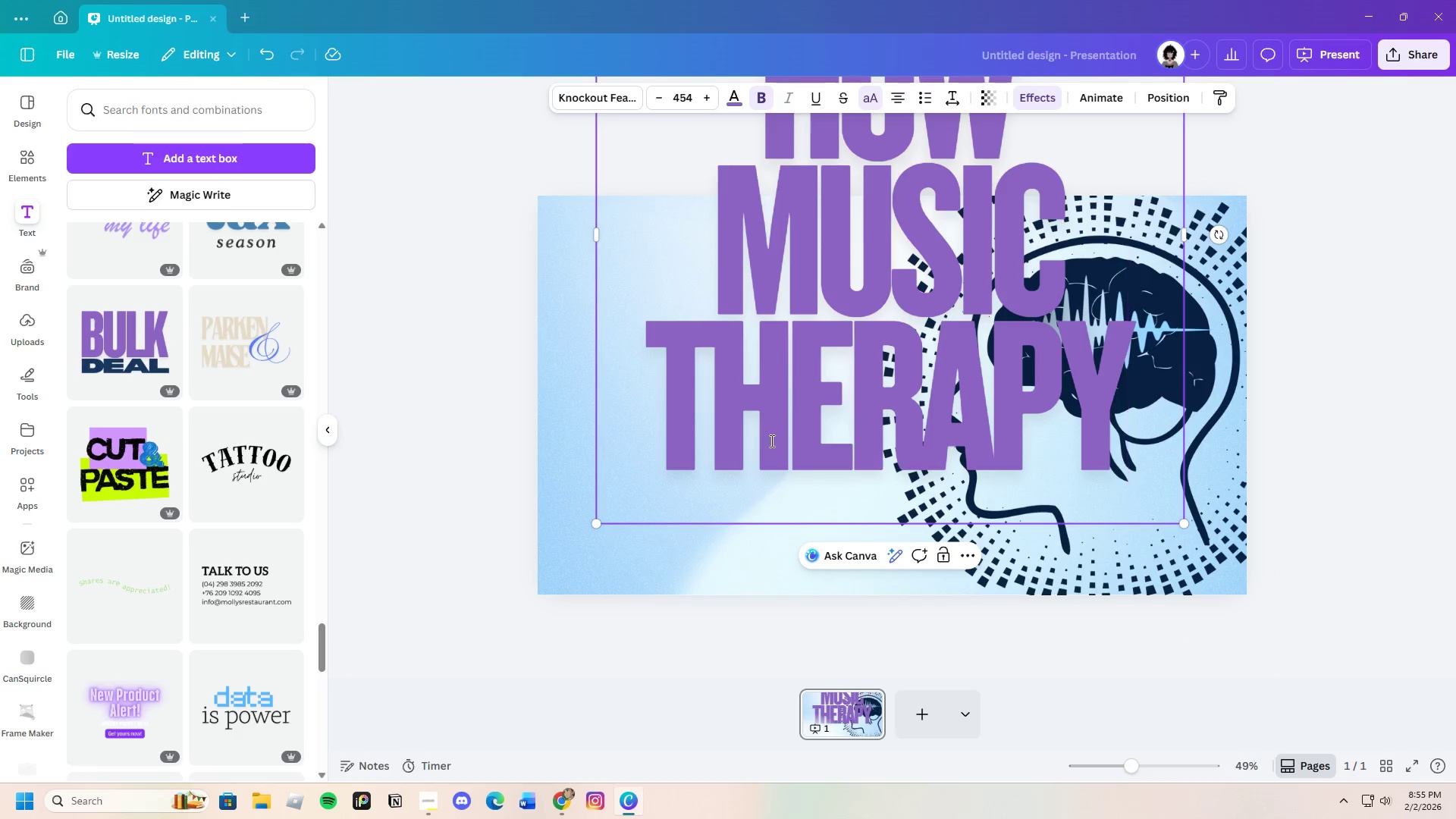 
left_click([1380, 450])
 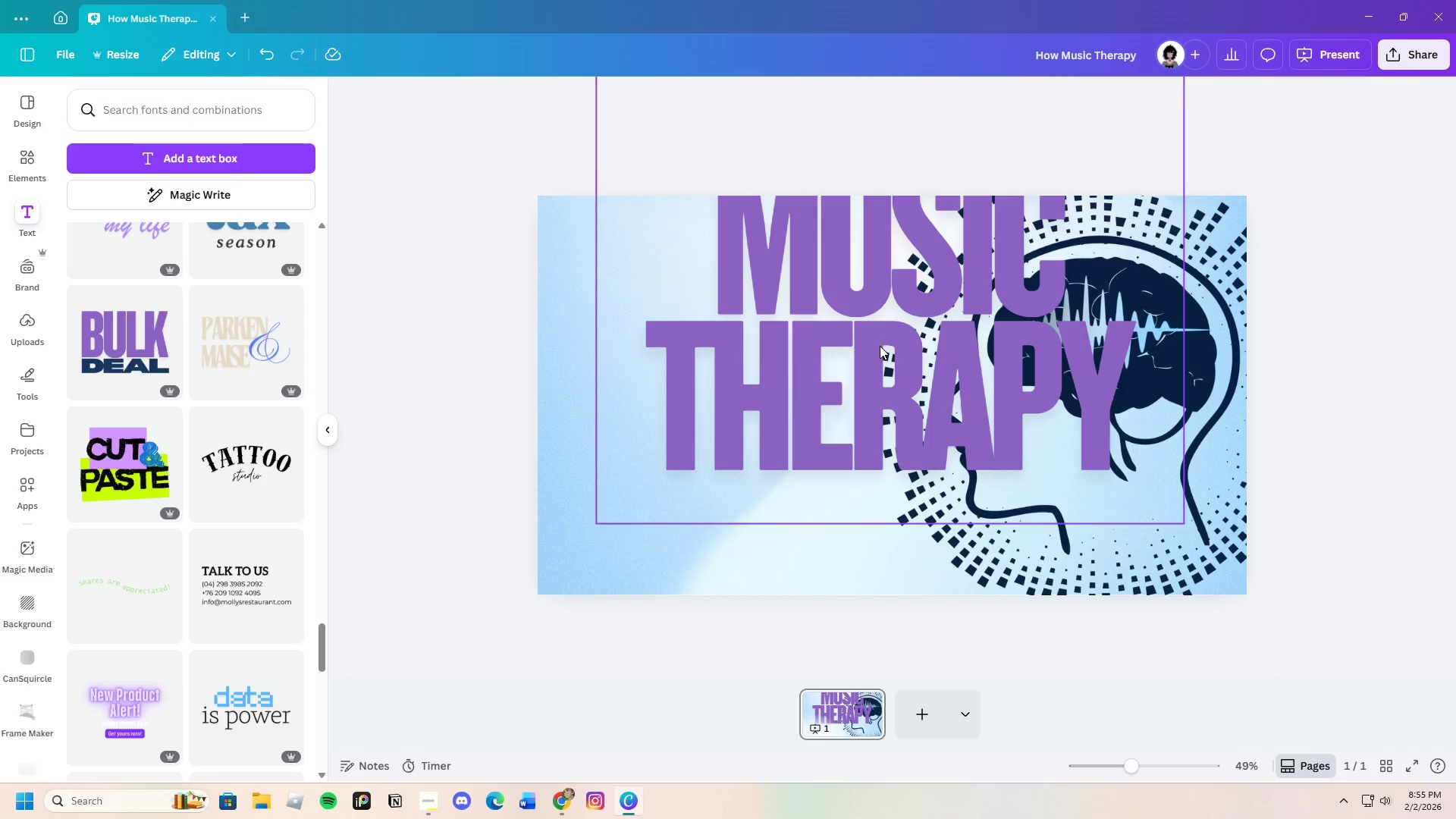 
left_click_drag(start_coordinate=[827, 325], to_coordinate=[700, 413])
 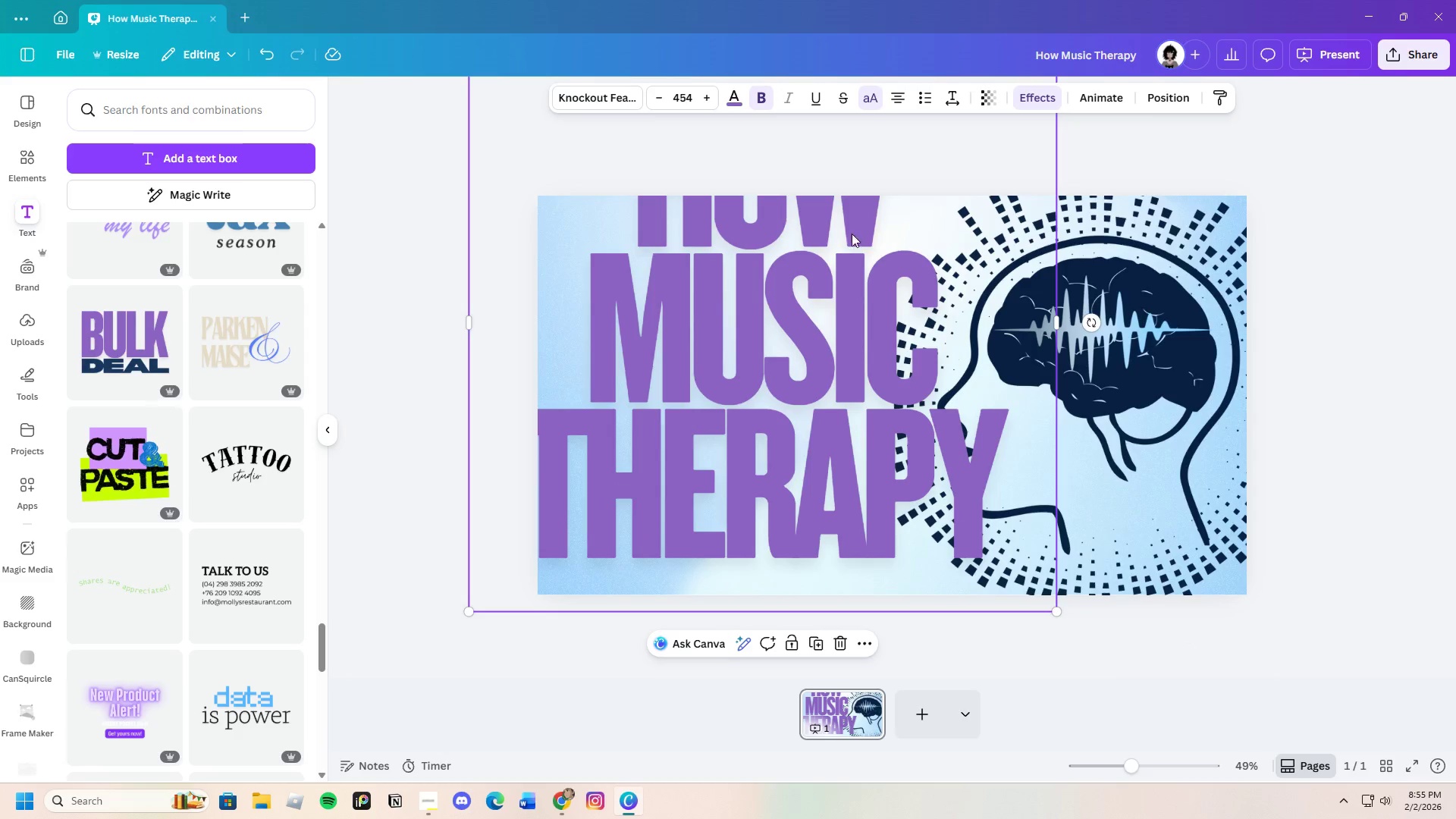 
left_click_drag(start_coordinate=[812, 234], to_coordinate=[770, 366])
 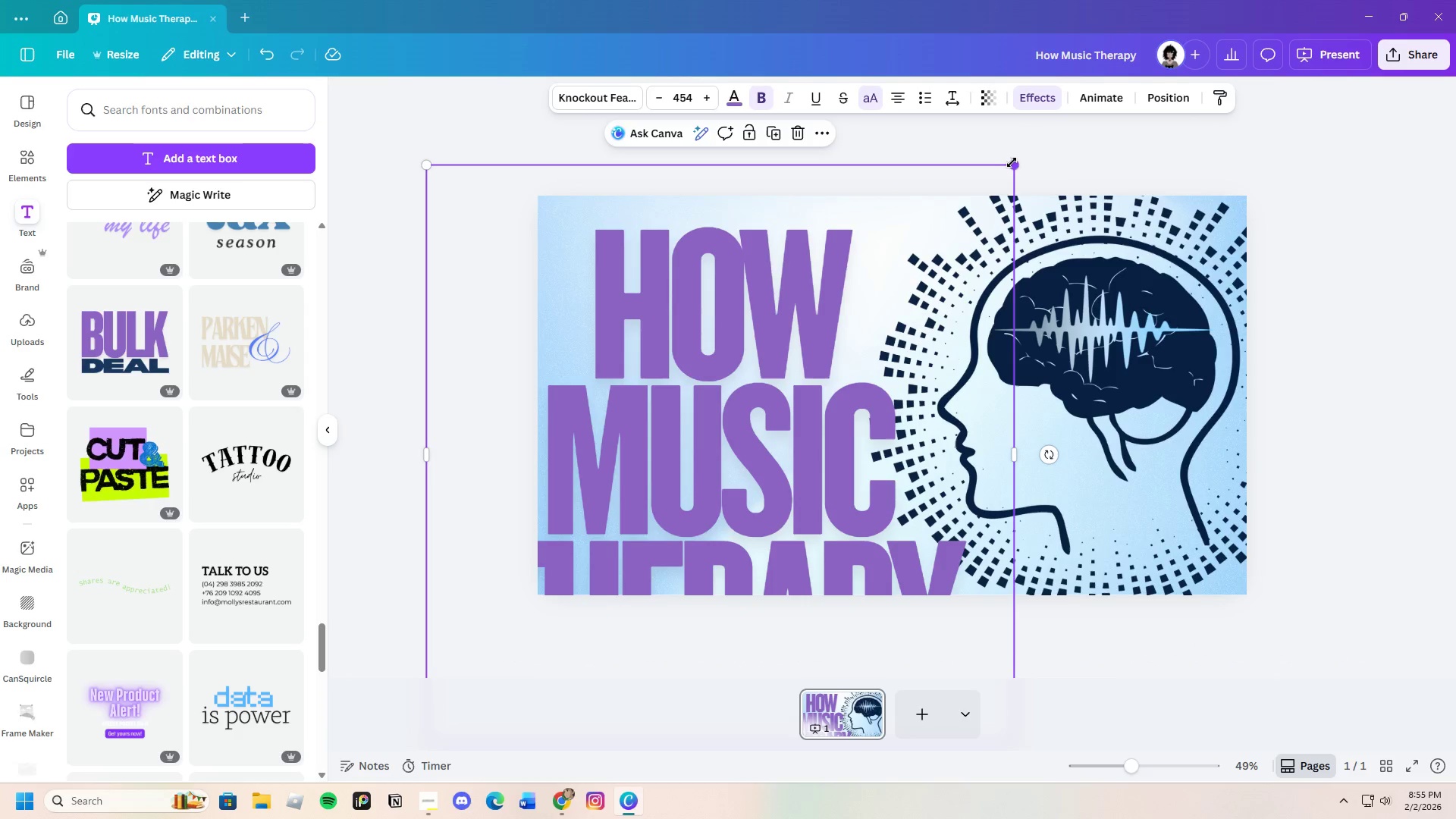 
left_click_drag(start_coordinate=[1015, 164], to_coordinate=[789, 416])
 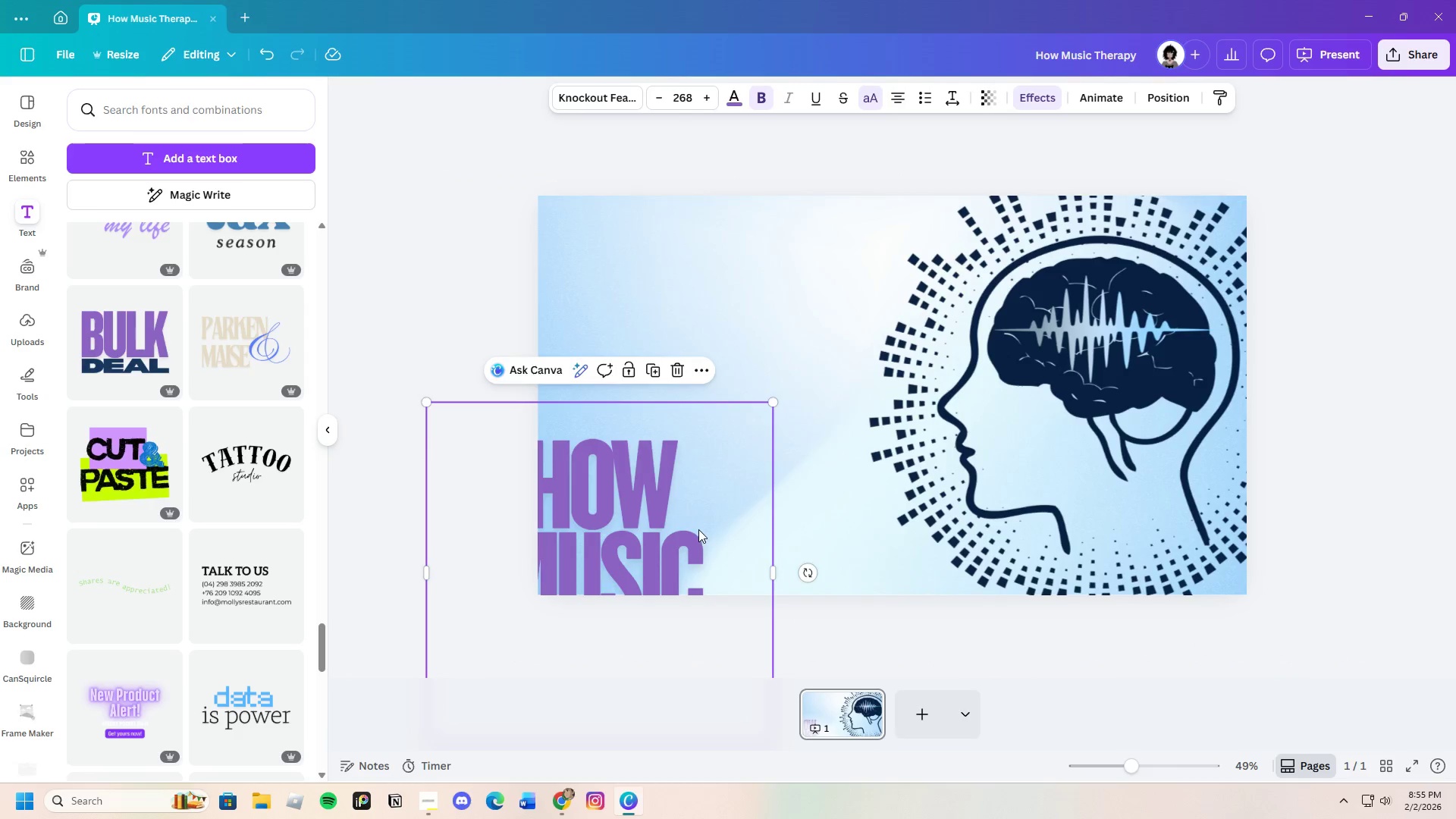 
left_click_drag(start_coordinate=[698, 529], to_coordinate=[814, 305])
 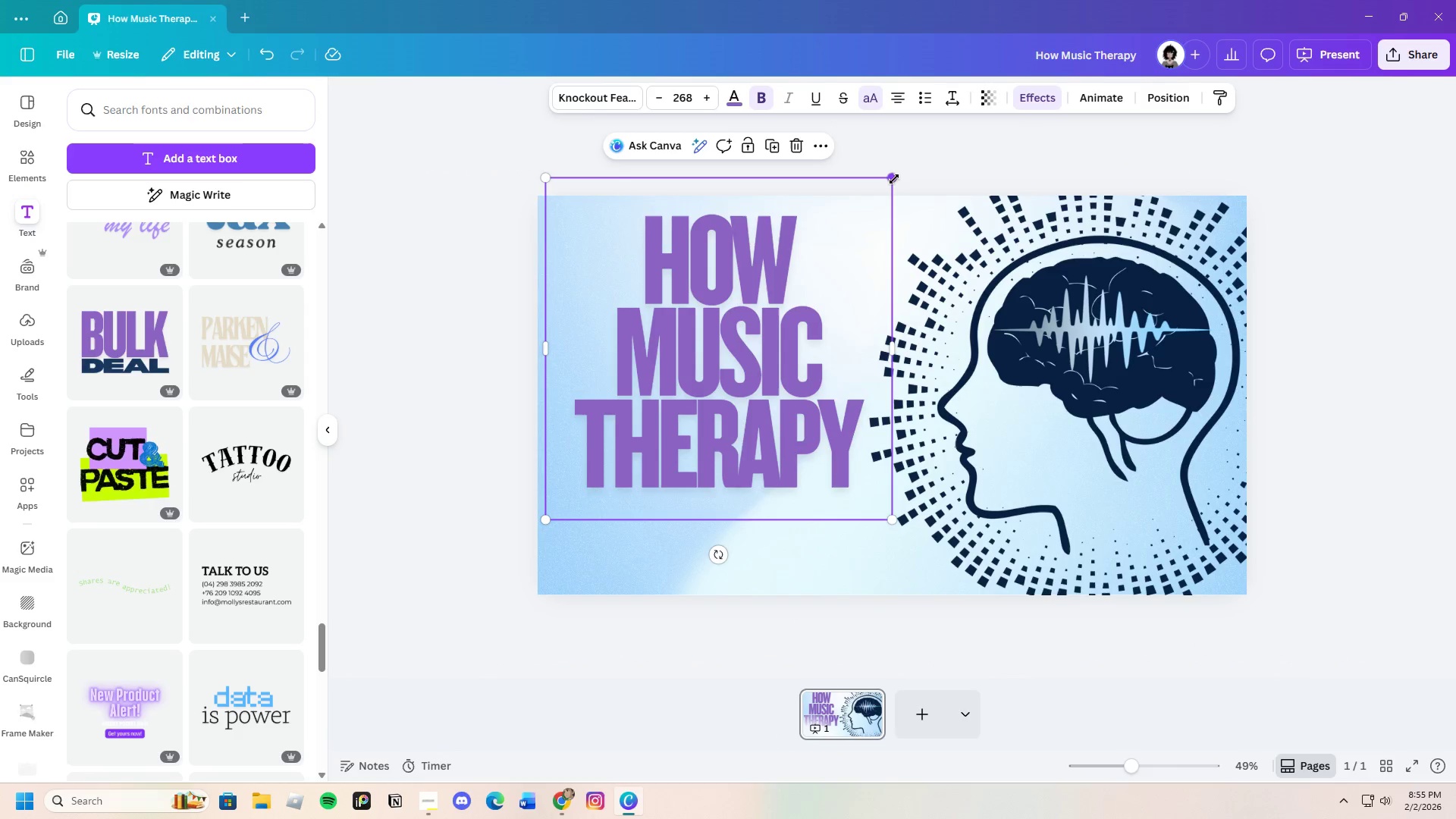 
left_click_drag(start_coordinate=[894, 179], to_coordinate=[877, 199])
 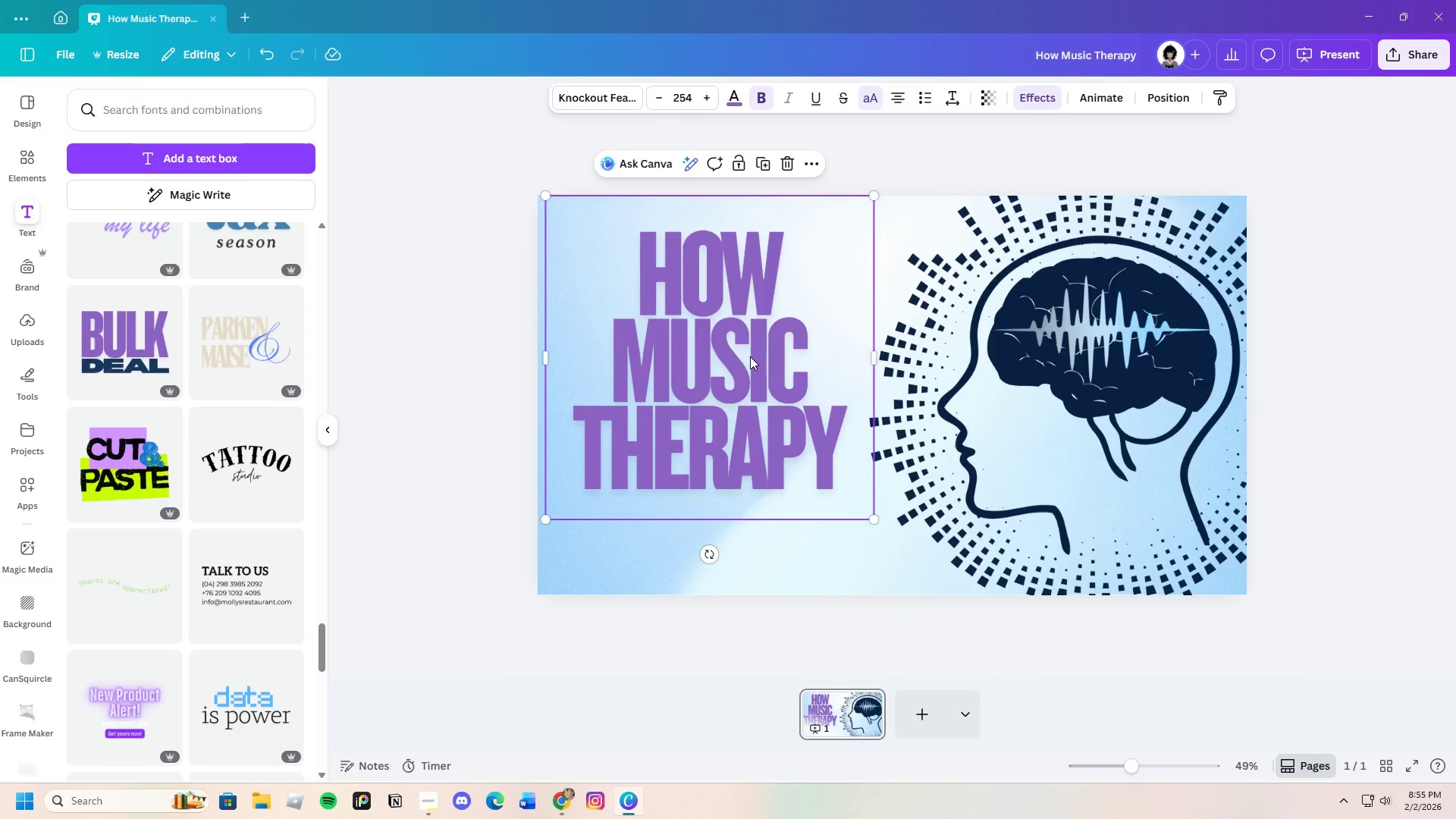 
left_click_drag(start_coordinate=[750, 355], to_coordinate=[762, 334])
 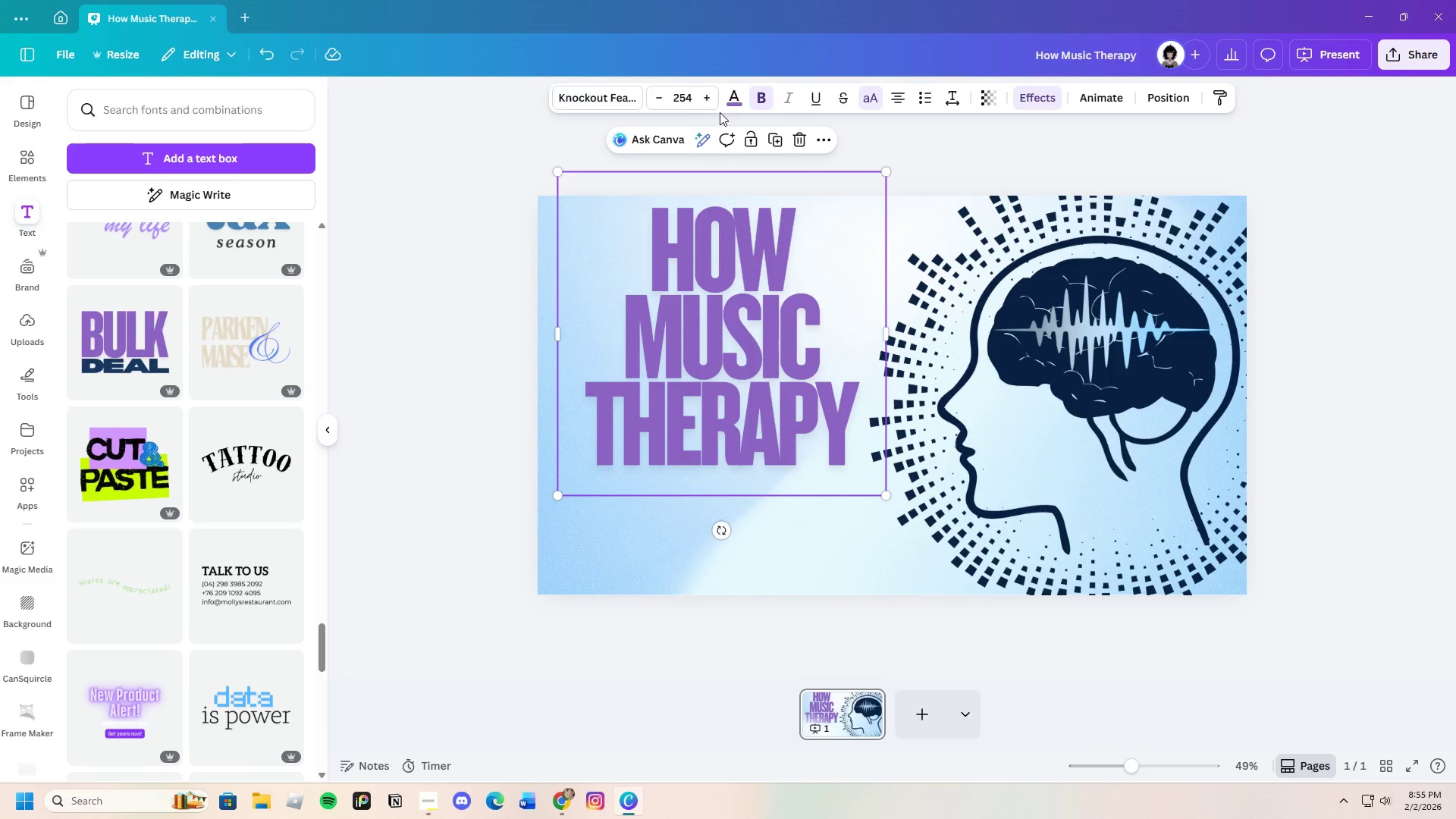 
left_click([739, 103])
 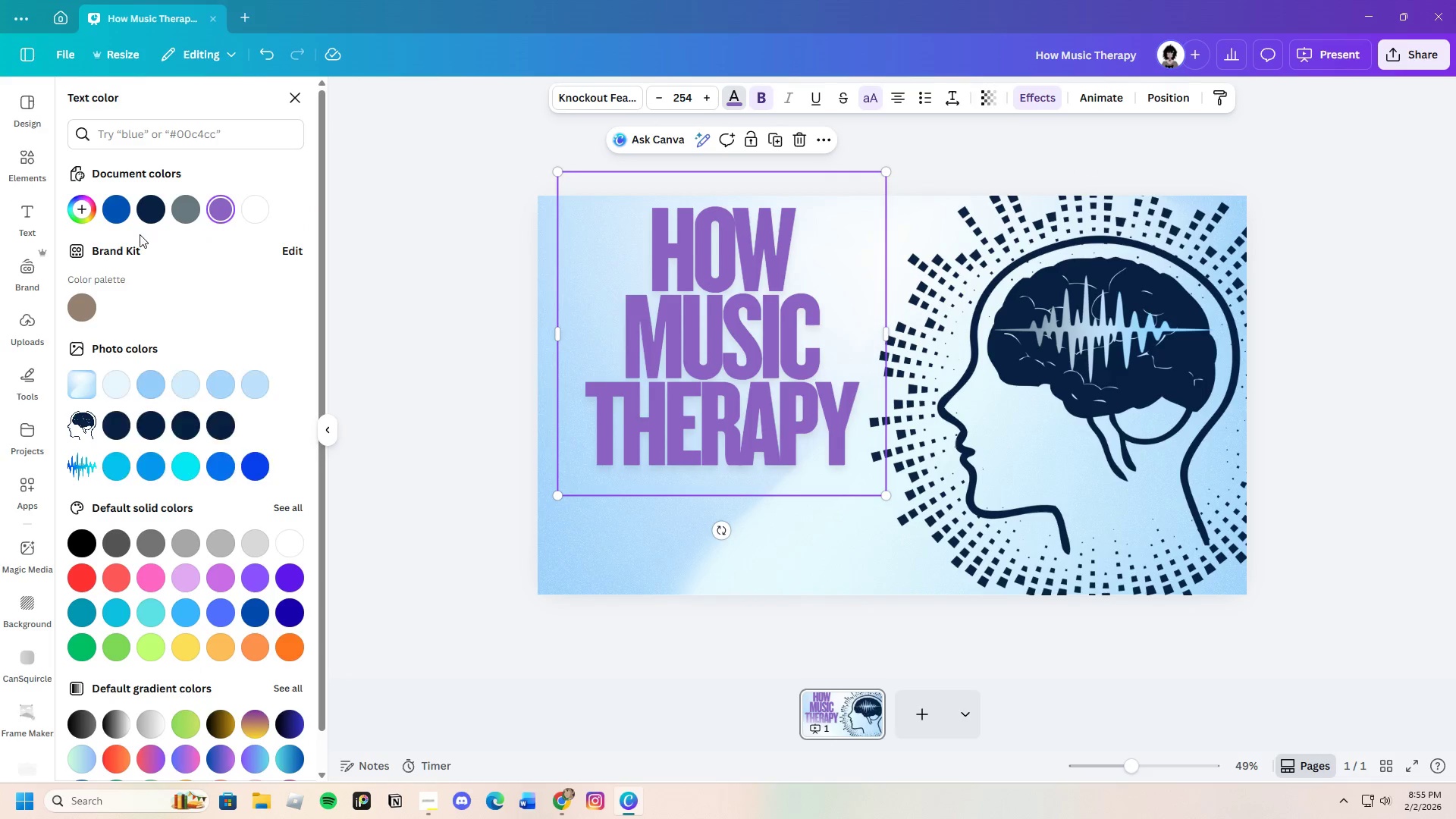 
left_click([158, 216])
 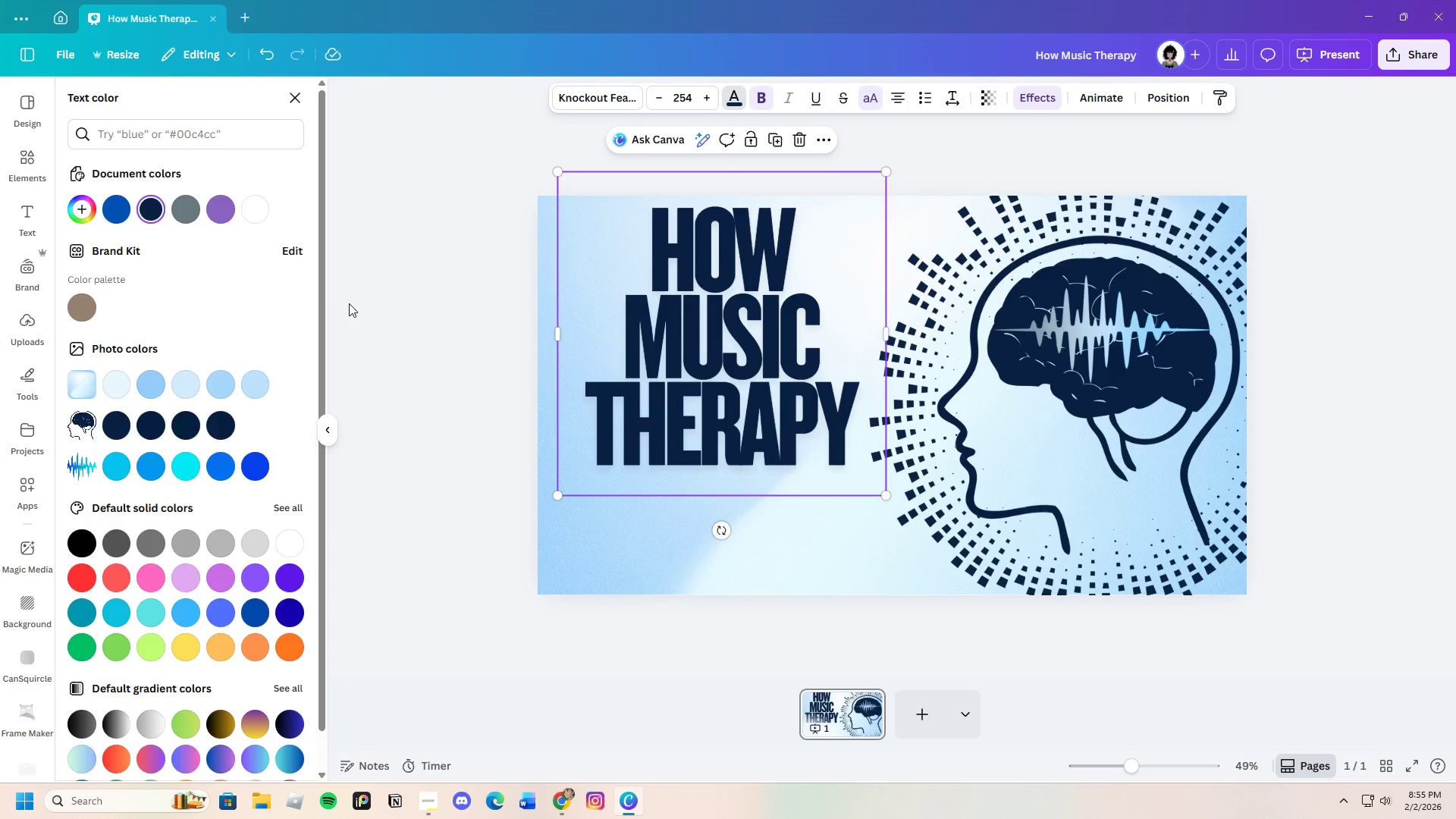 
double_click([349, 303])
 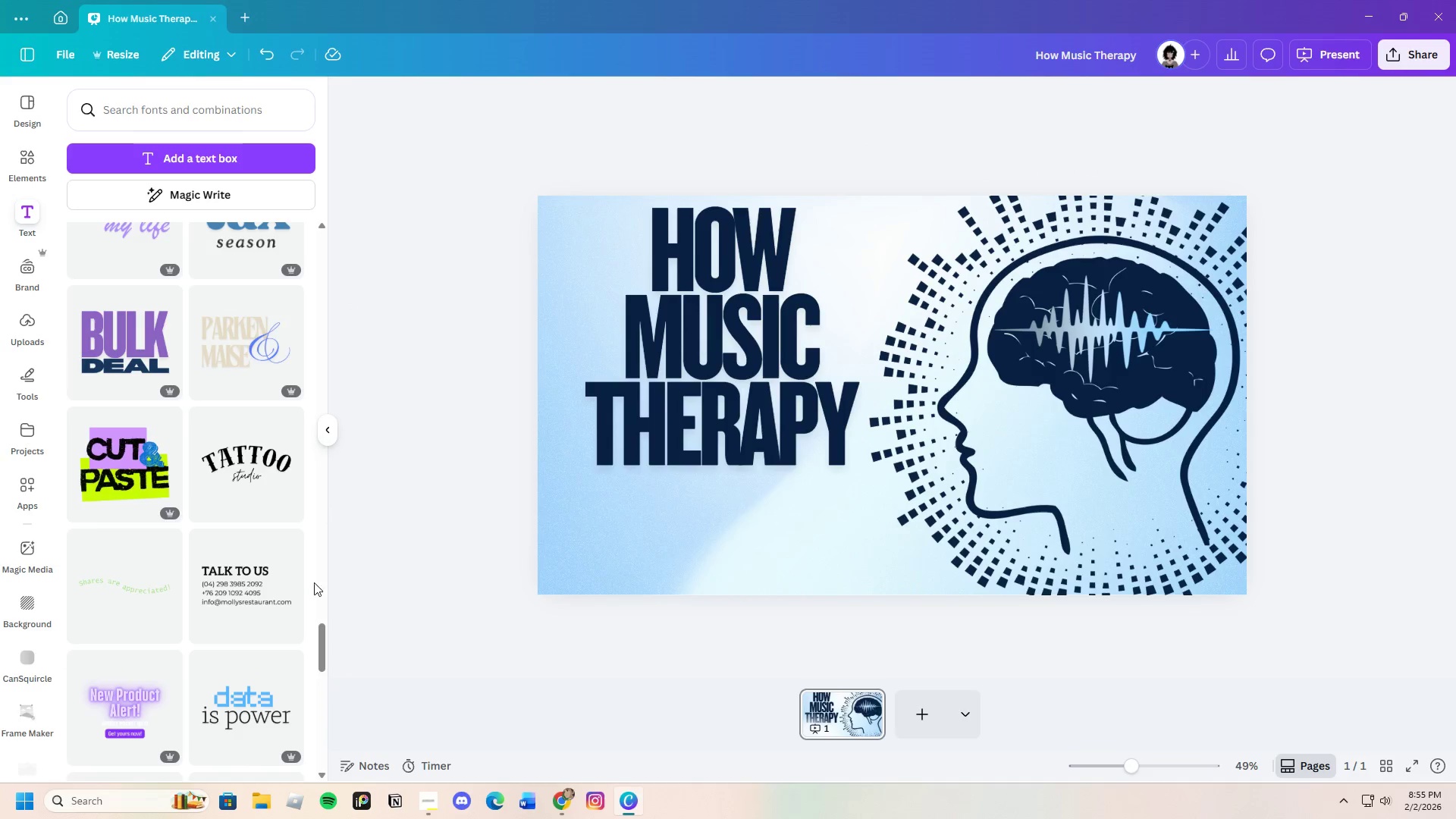 
scroll: coordinate [253, 625], scroll_direction: down, amount: 4.0
 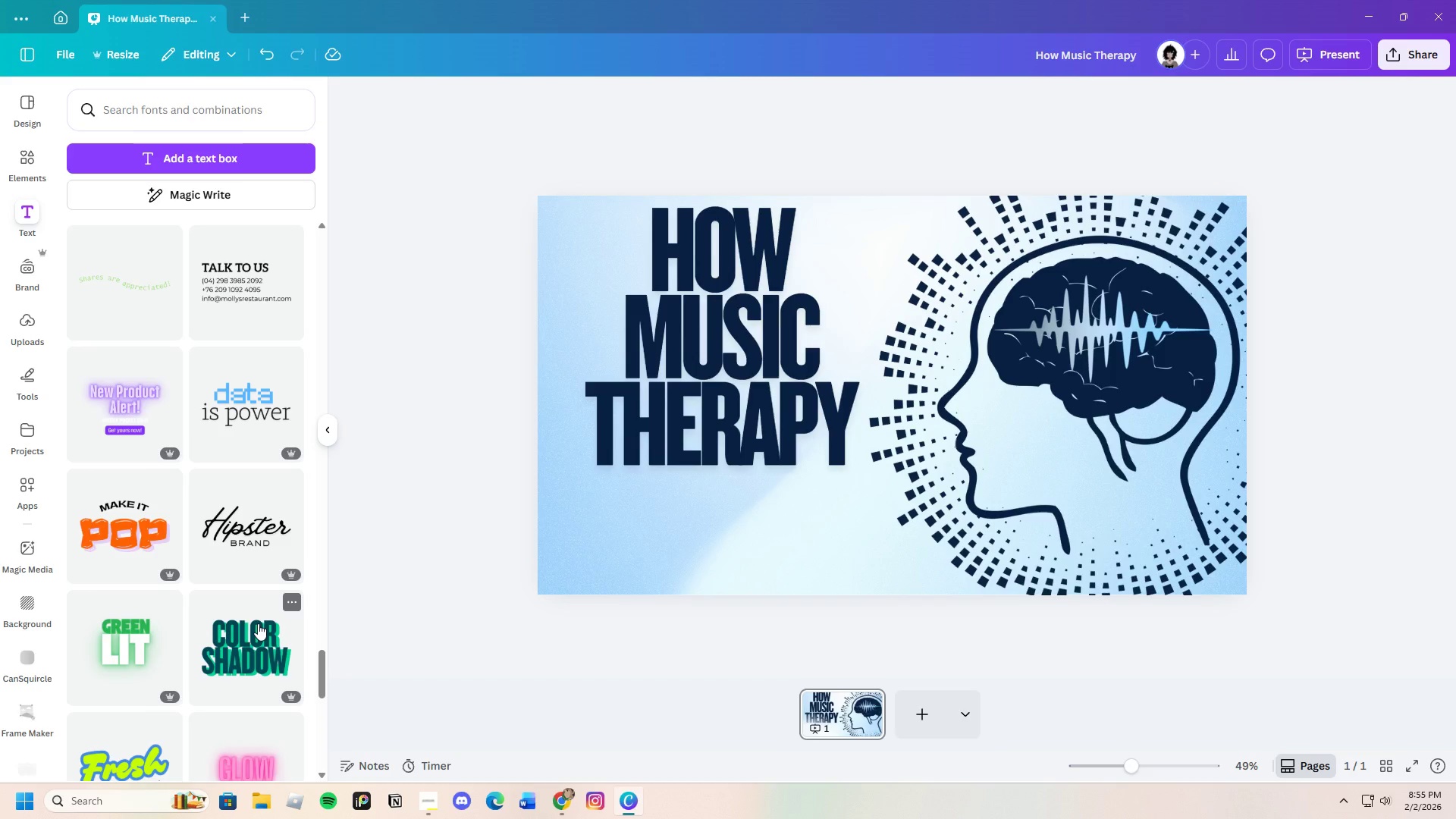 
wait(13.17)
 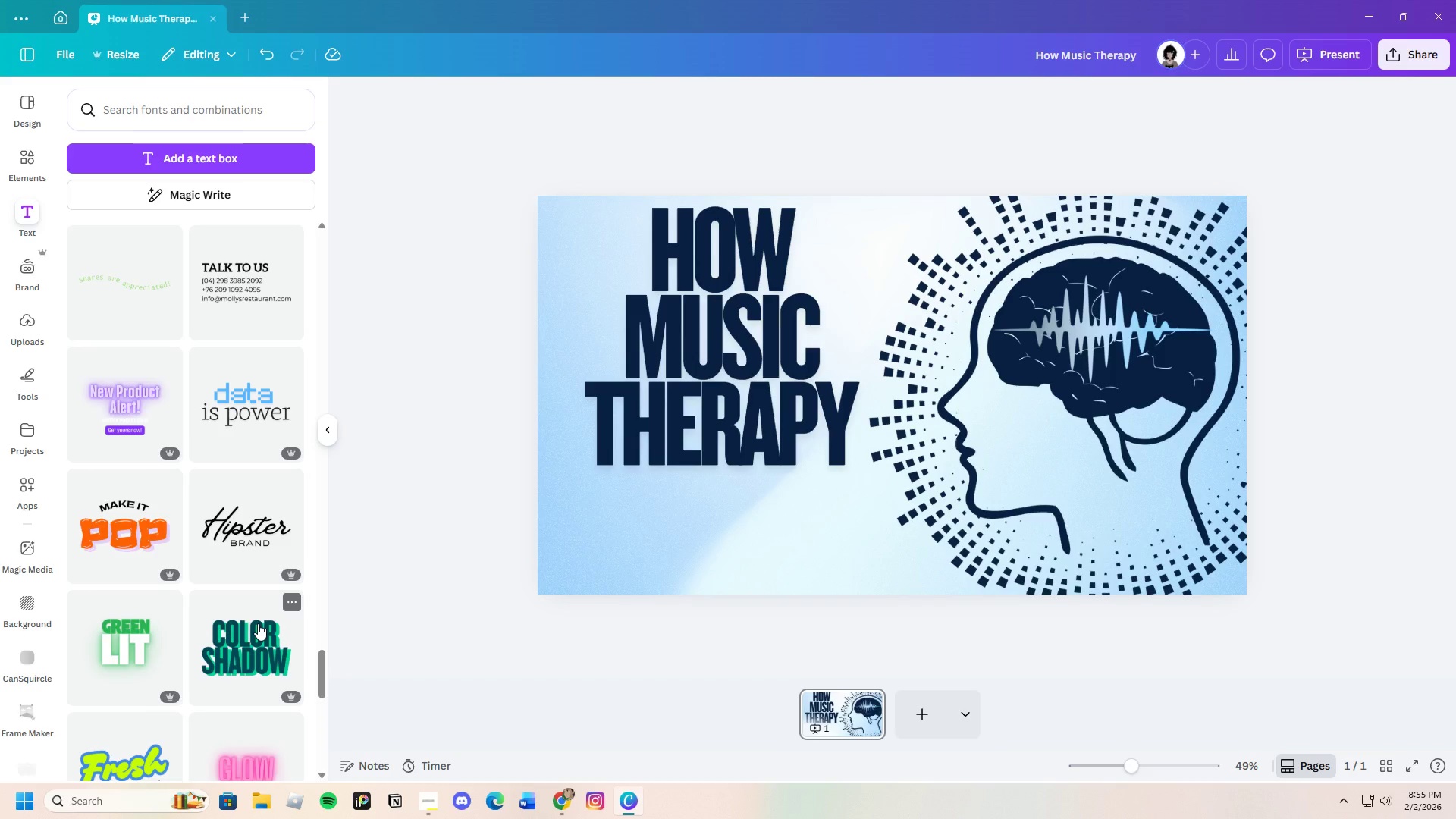 
left_click_drag(start_coordinate=[556, 335], to_coordinate=[491, 346])
 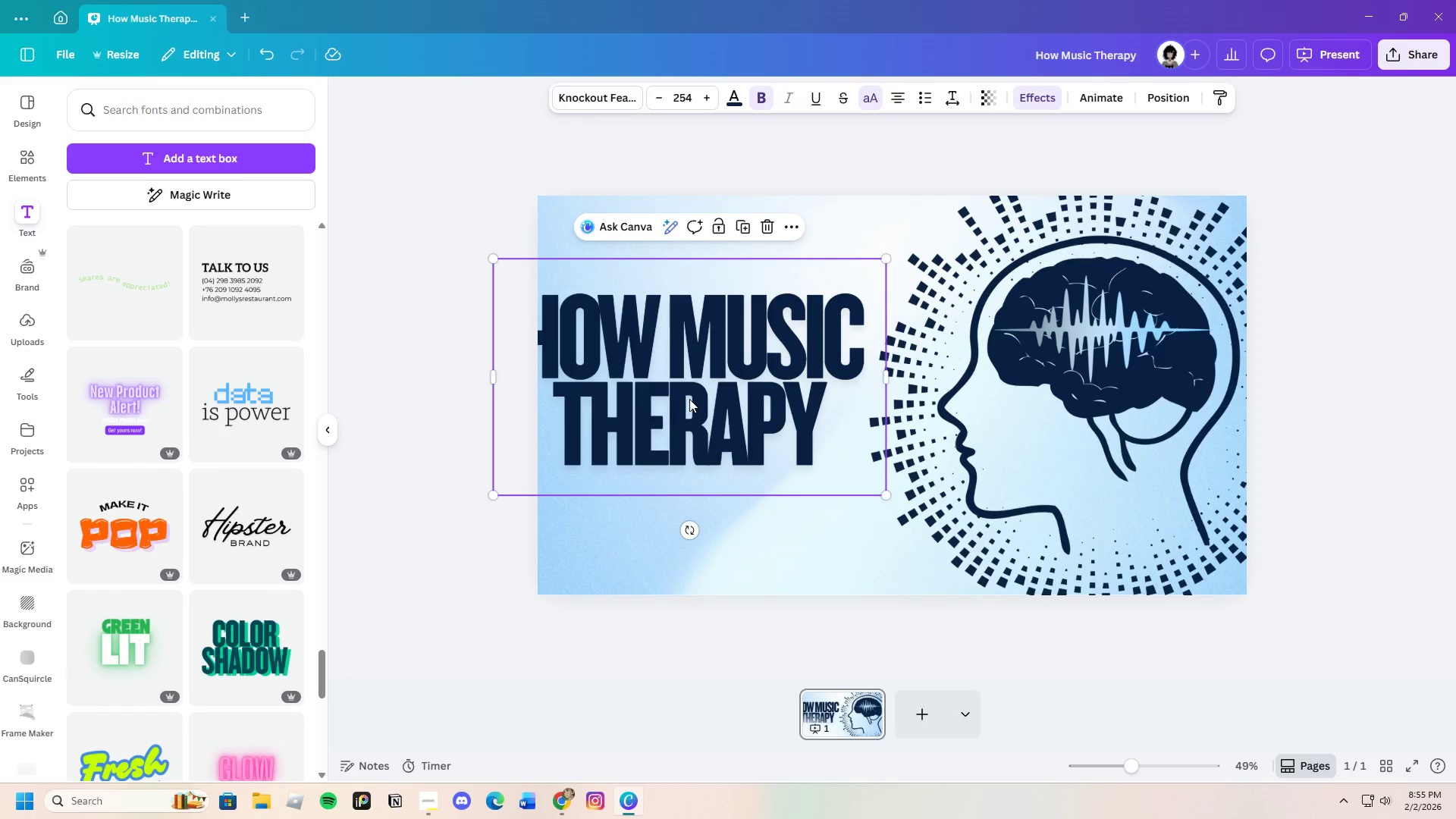 
left_click_drag(start_coordinate=[691, 399], to_coordinate=[727, 323])
 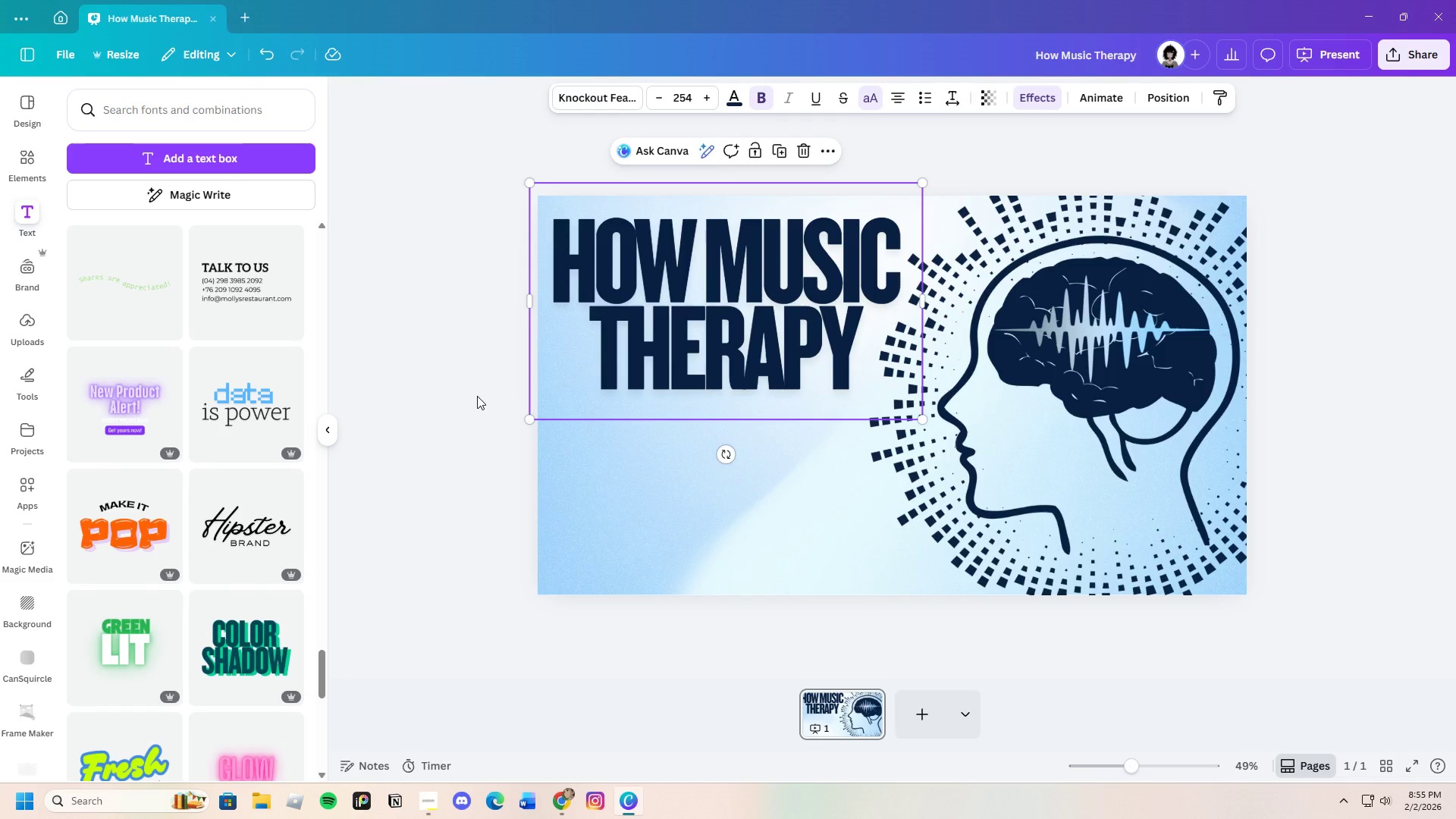 
left_click([459, 396])
 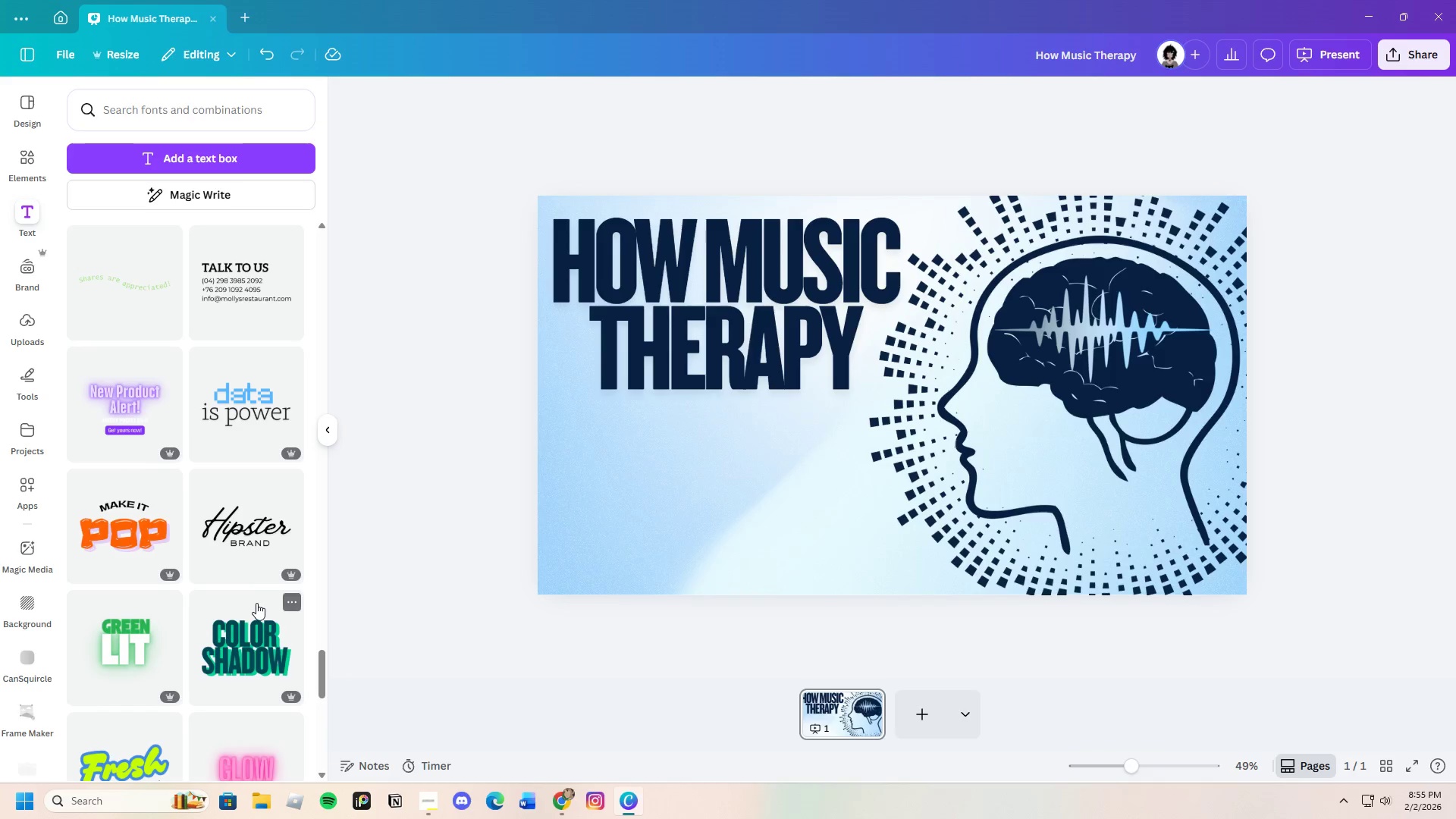 
wait(5.58)
 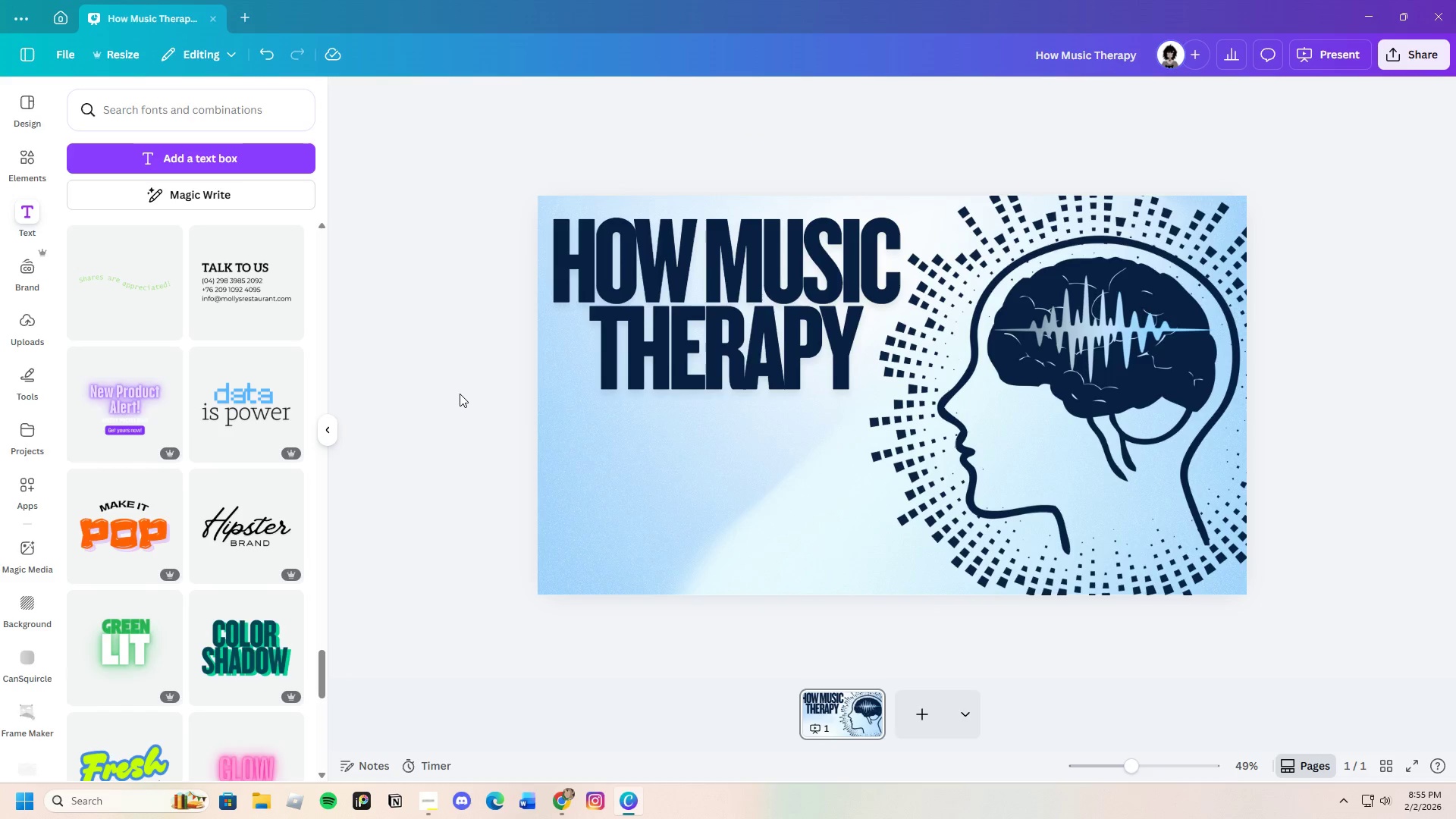 
scroll: coordinate [240, 600], scroll_direction: down, amount: 19.0
 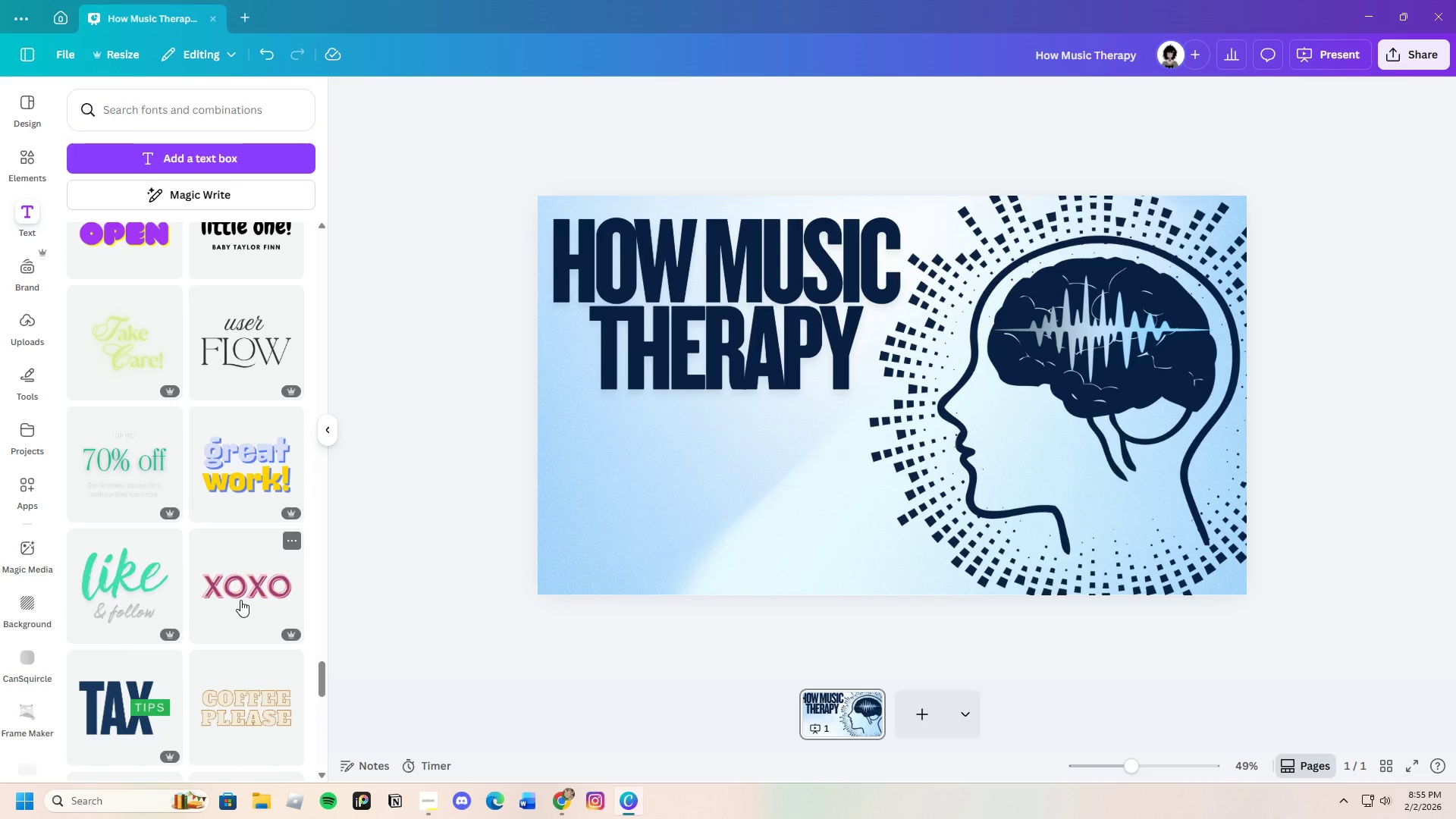 
scroll: coordinate [240, 600], scroll_direction: down, amount: 8.0
 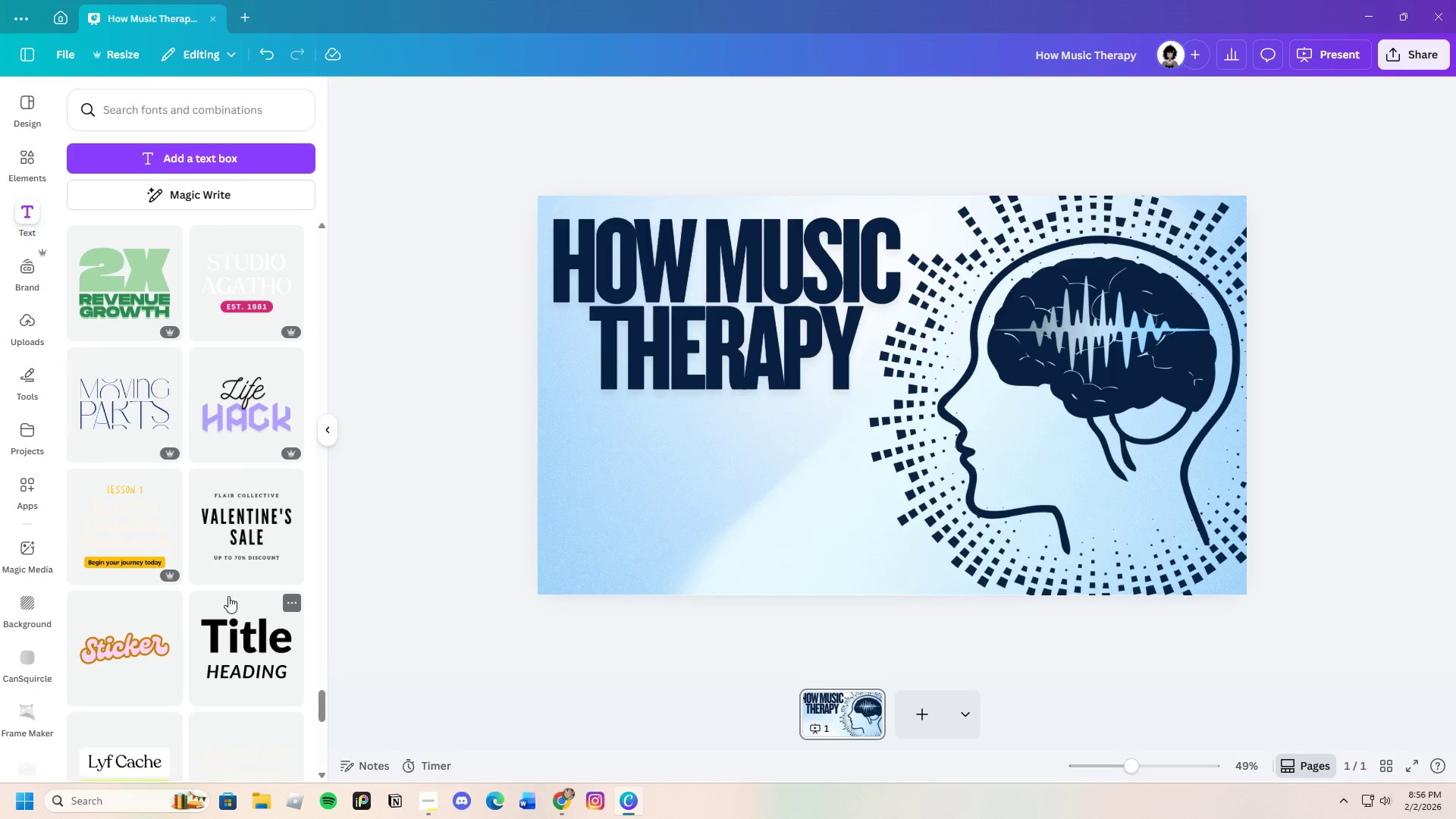 
left_click([236, 511])
 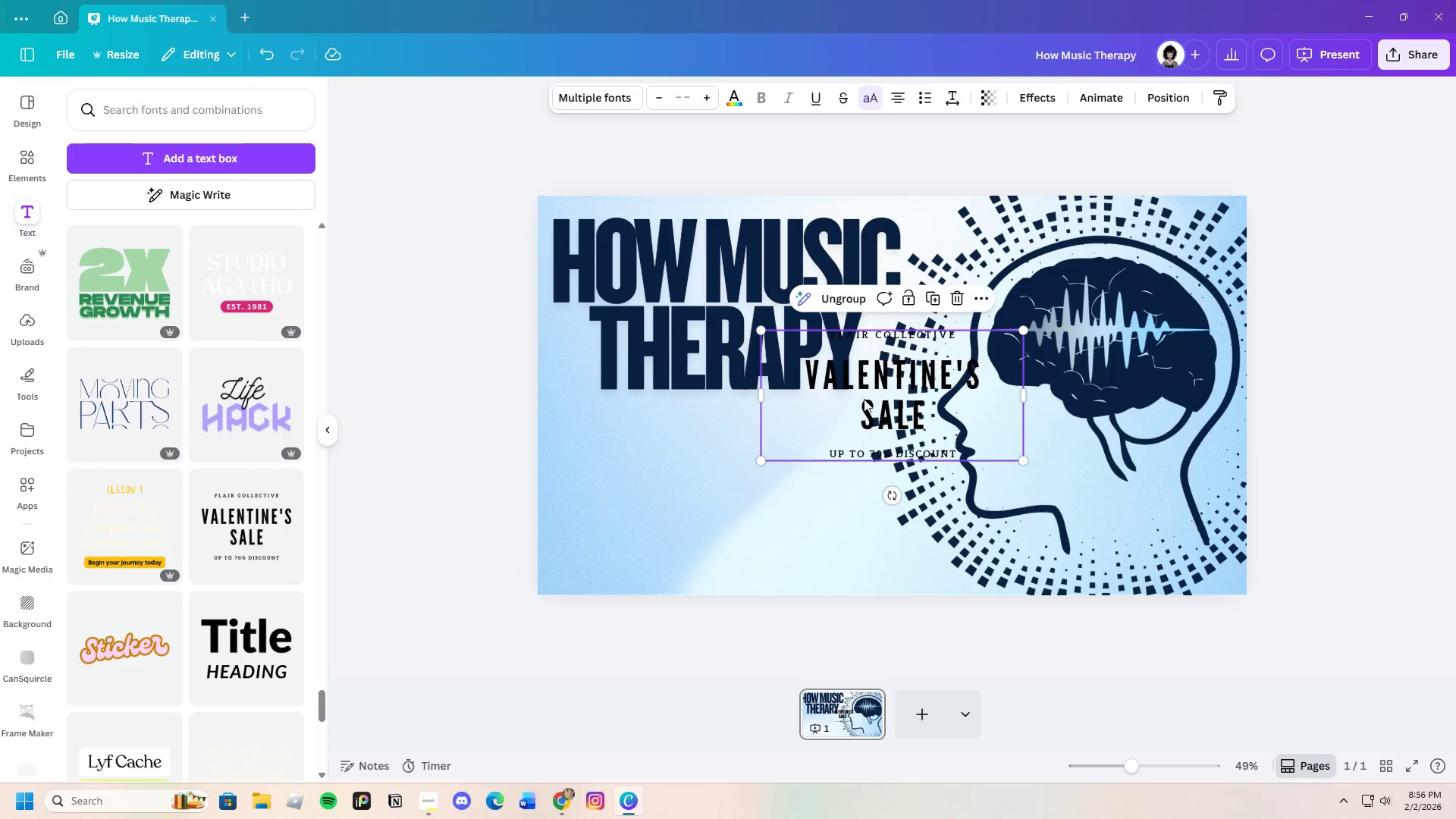 
left_click_drag(start_coordinate=[864, 398], to_coordinate=[703, 489])
 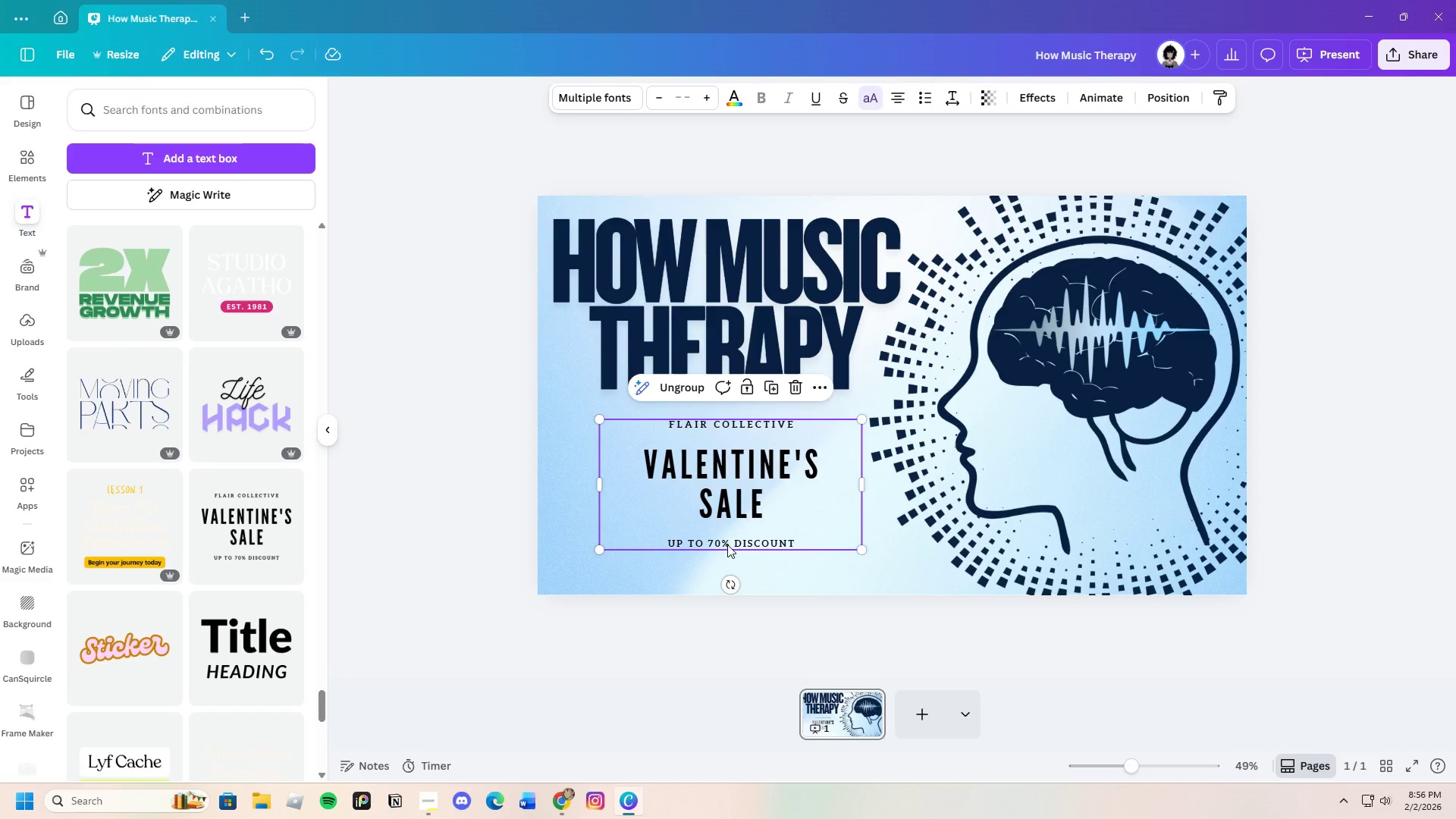 
left_click([730, 548])
 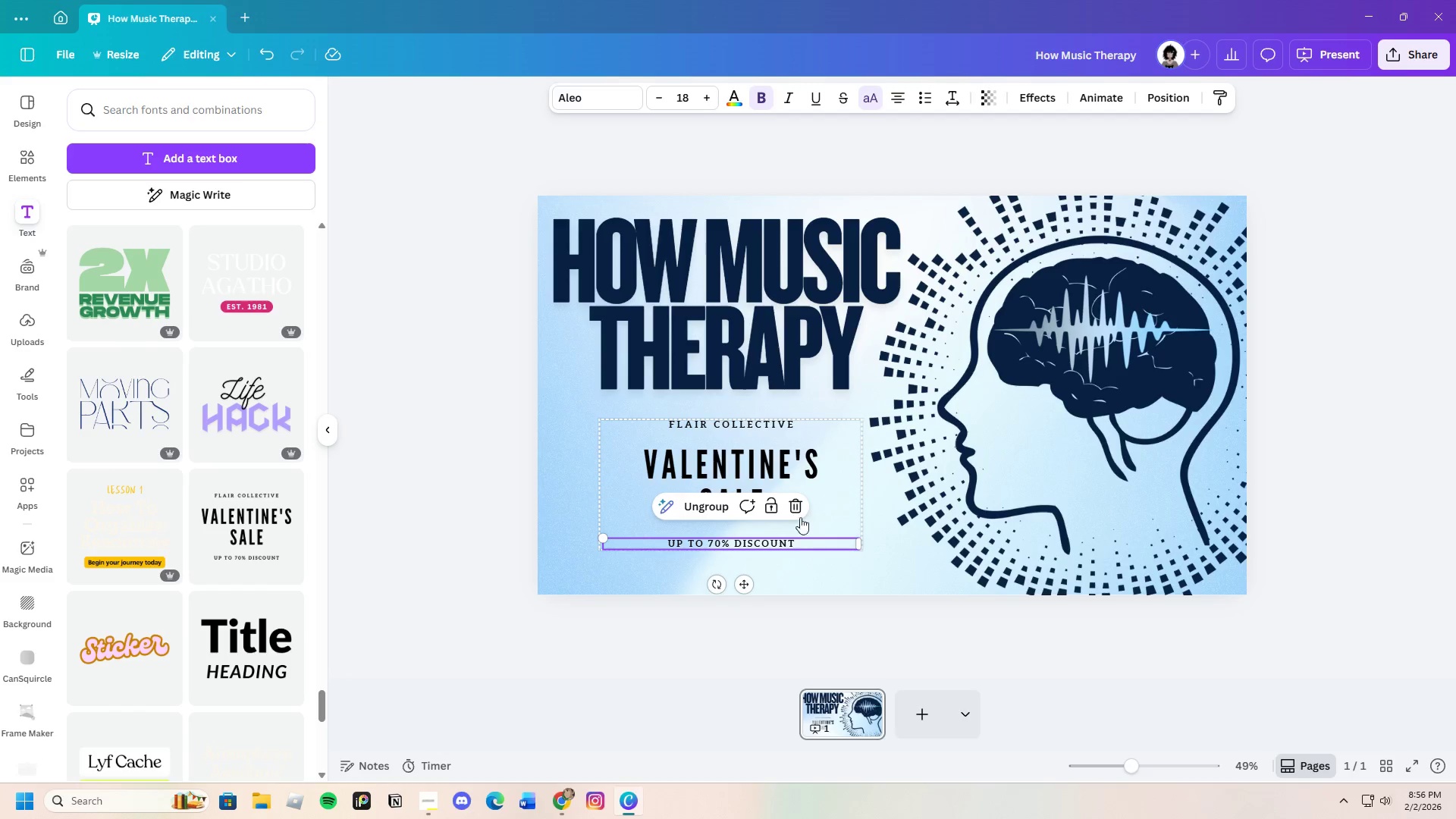 
left_click([794, 506])
 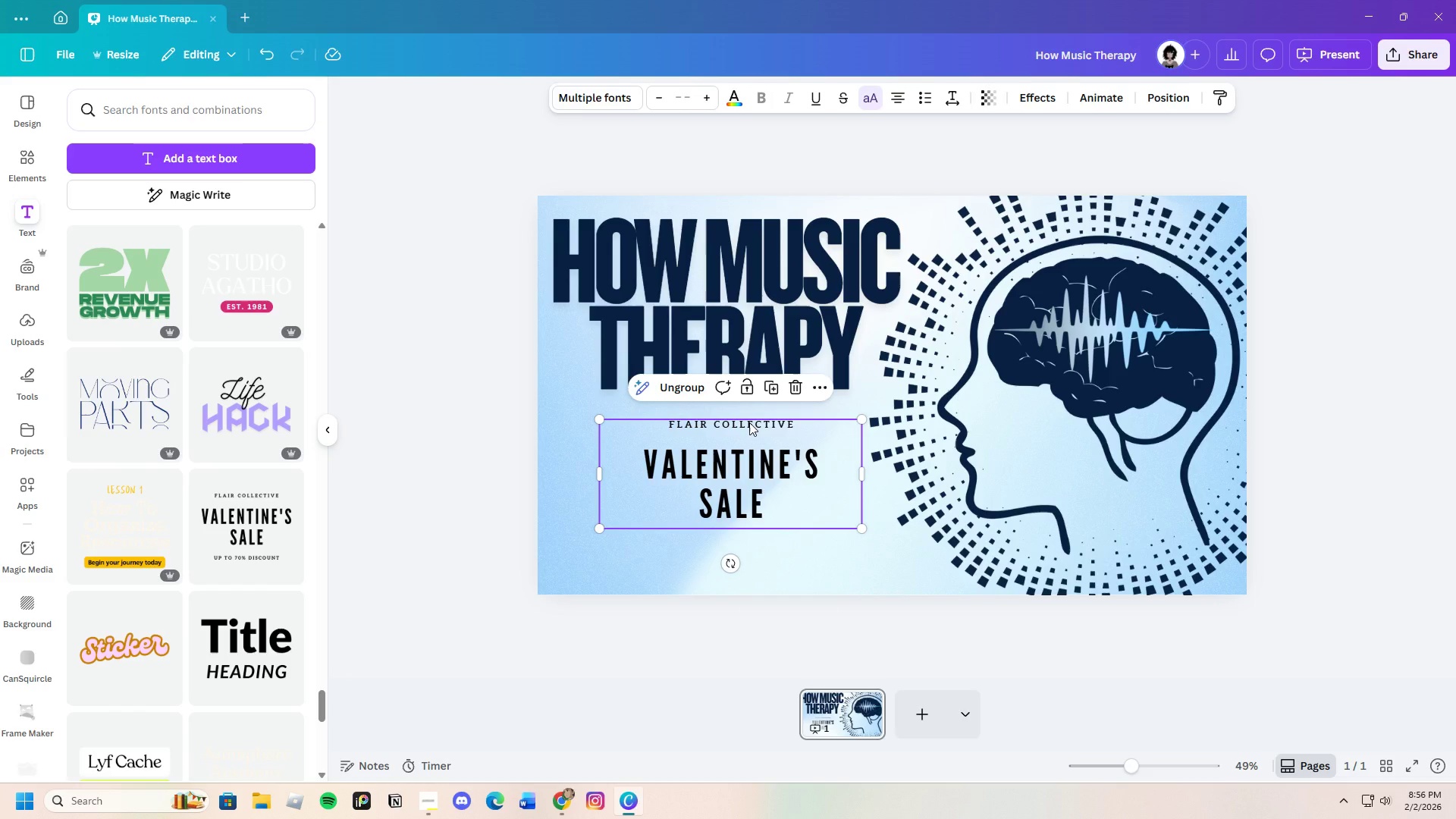 
left_click([749, 423])
 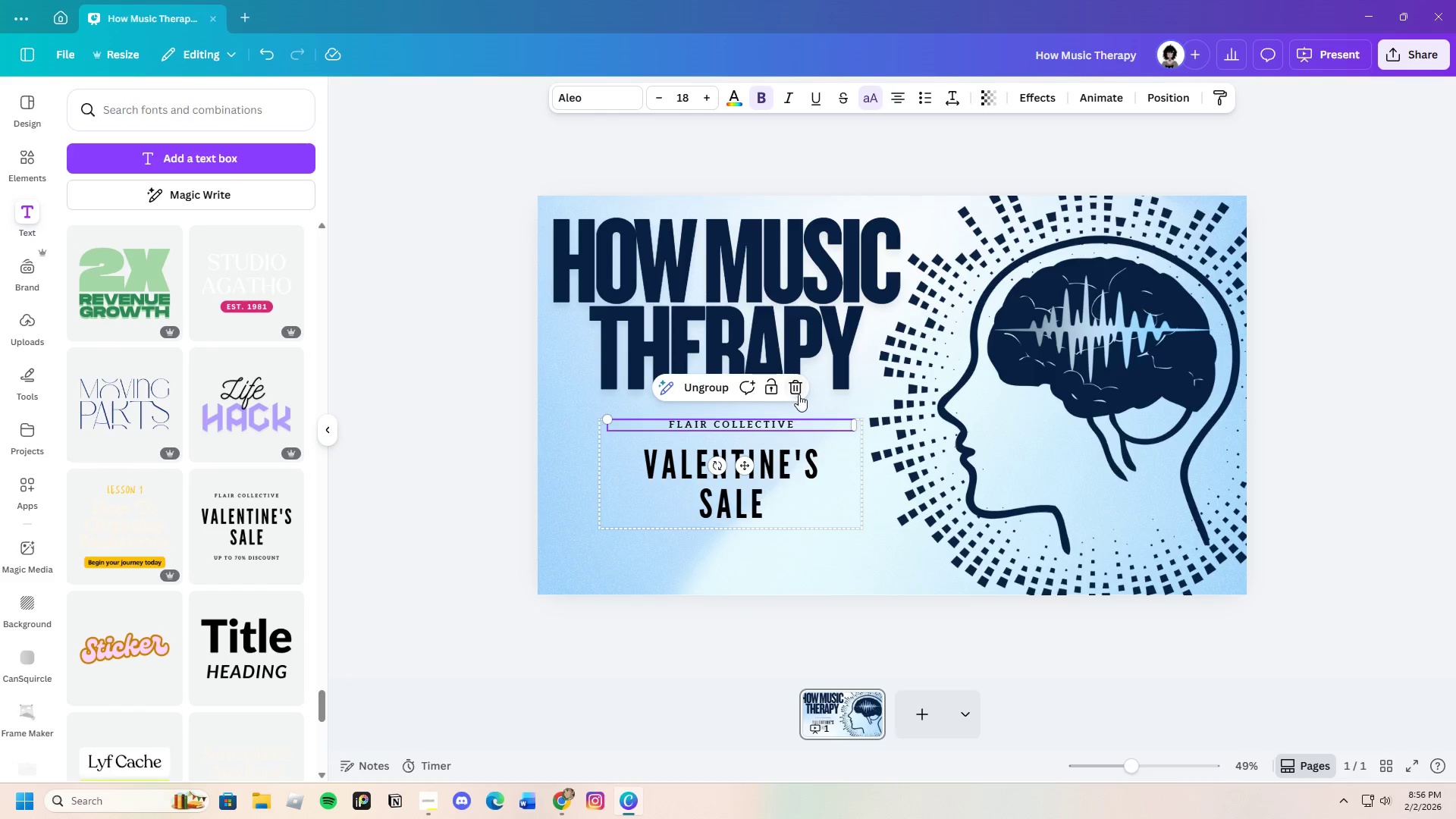 
left_click([800, 390])
 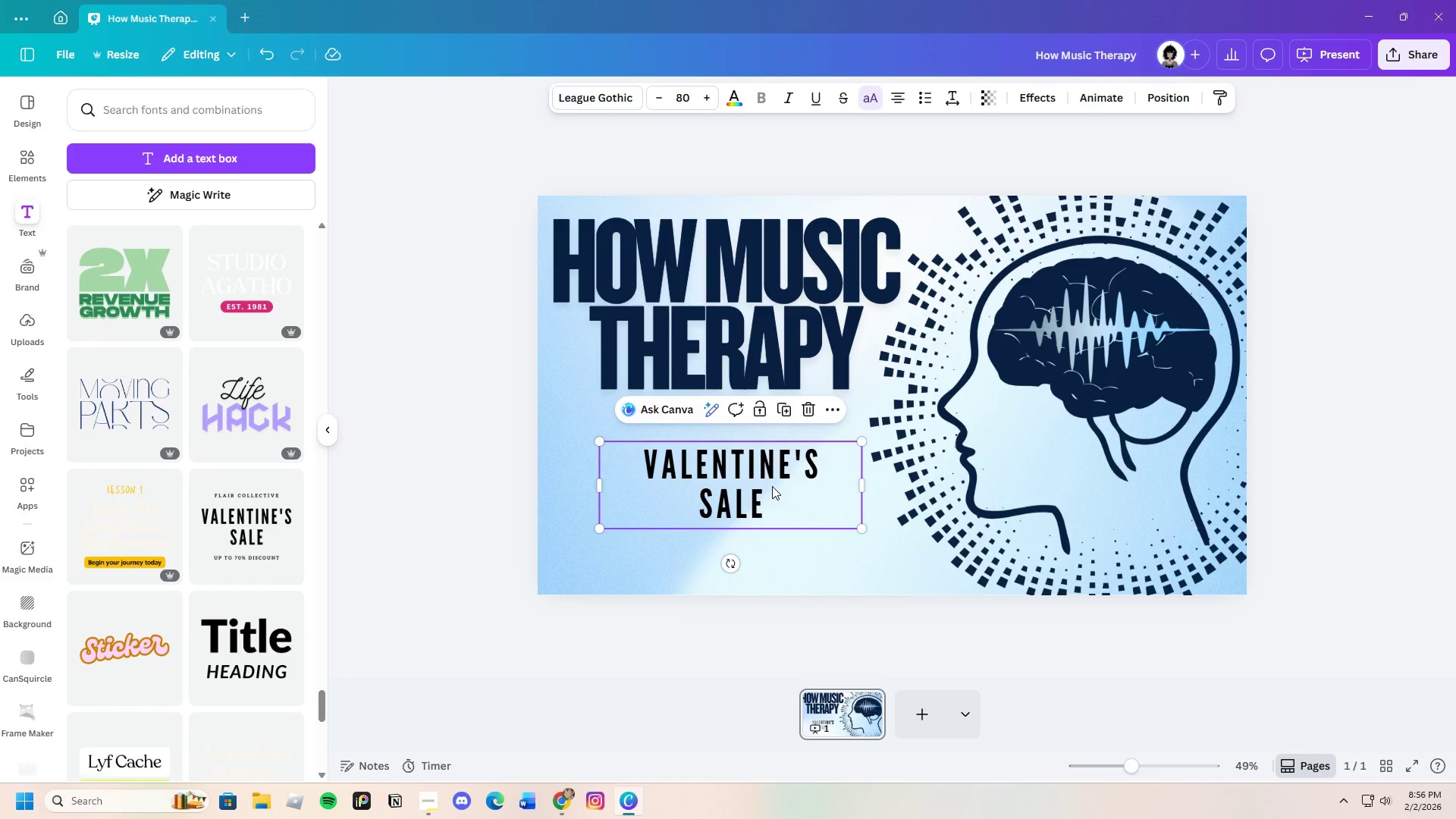 
left_click([772, 487])
 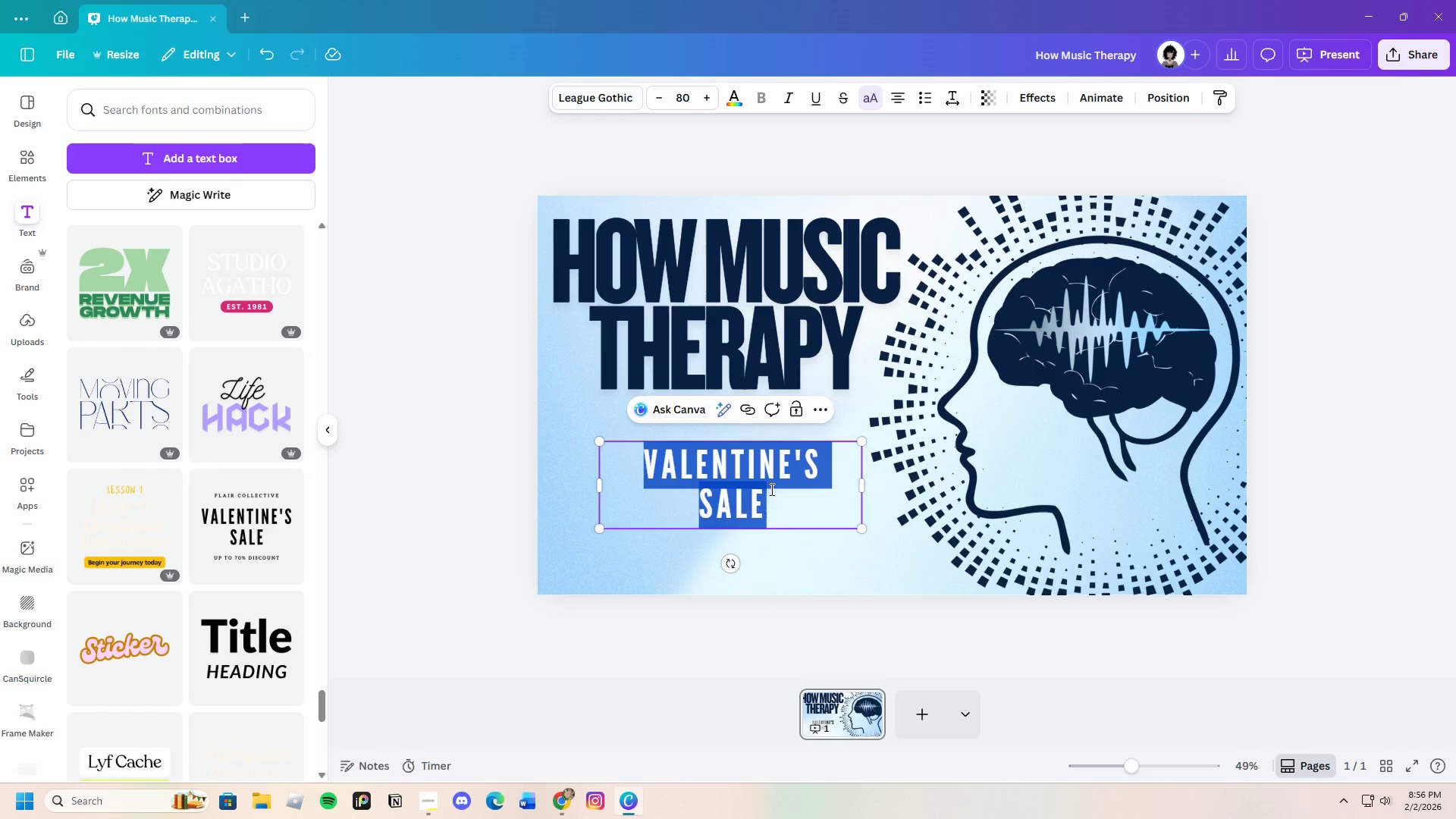 
key(Backspace)
type(redy)
key(Backspace)
type(uces)
 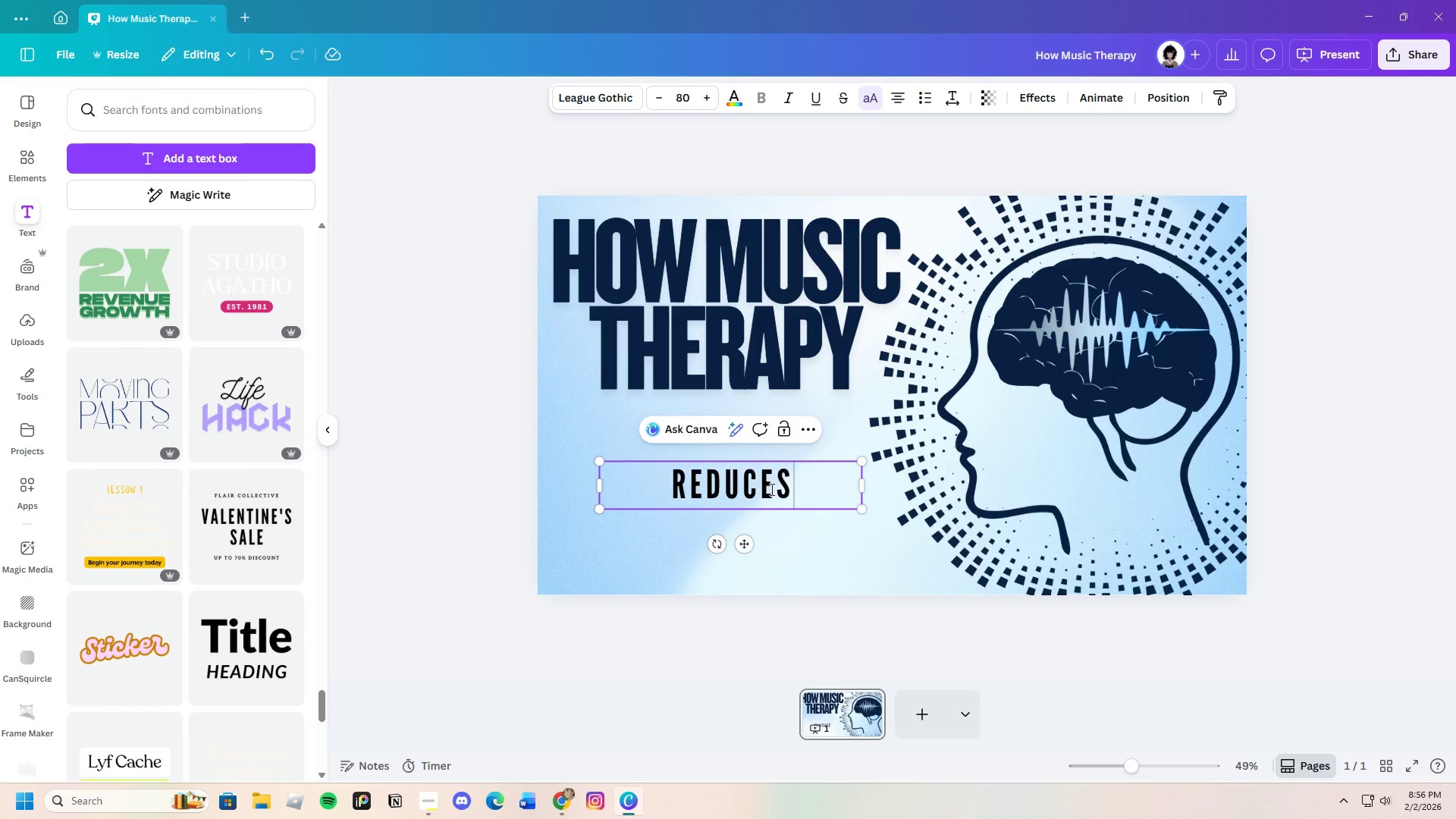 
wait(5.44)
 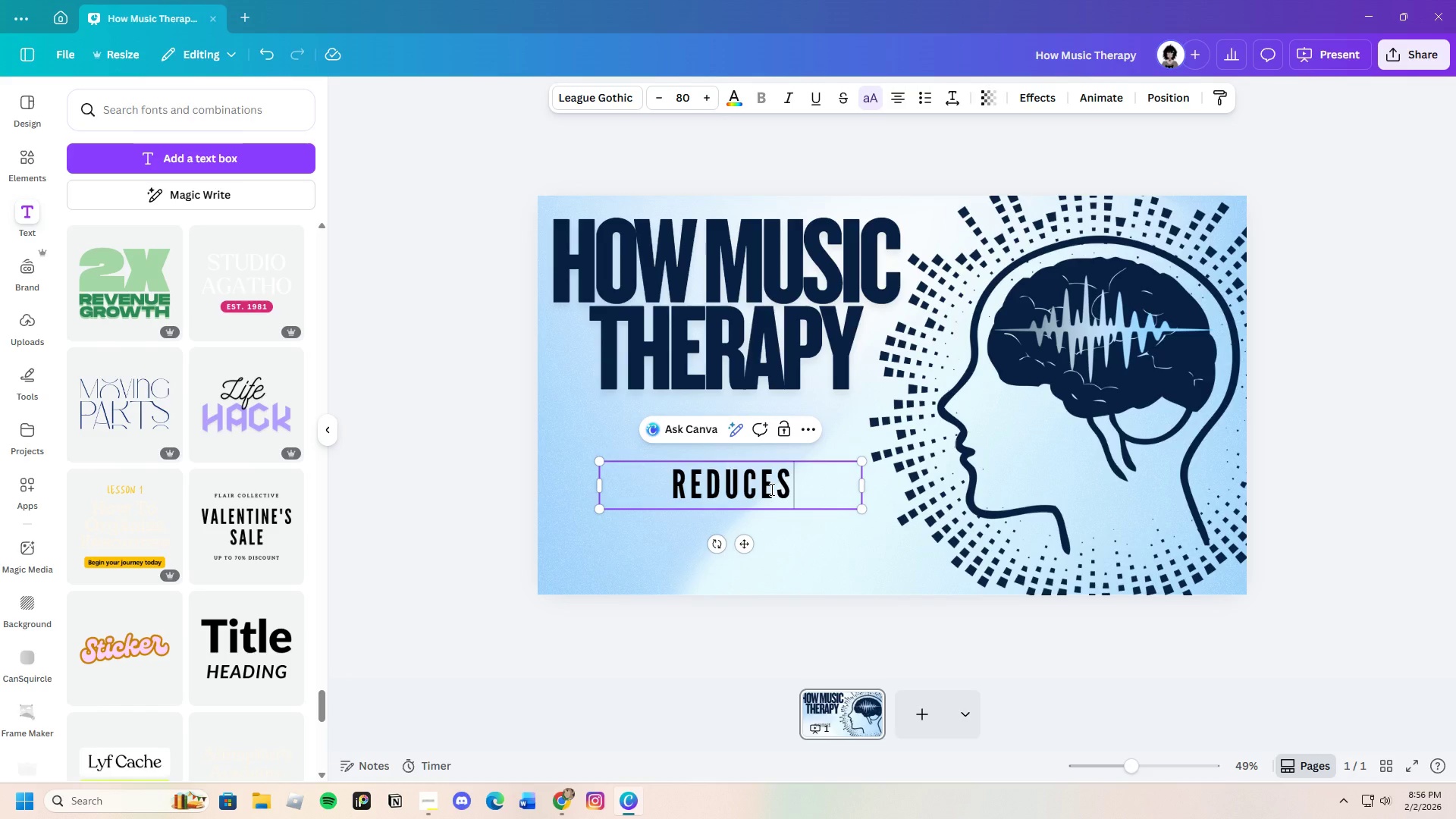 
type( anxu)
key(Backspace)
type(iey)
key(Backspace)
key(Backspace)
key(Backspace)
key(Backspace)
type(xiety )
 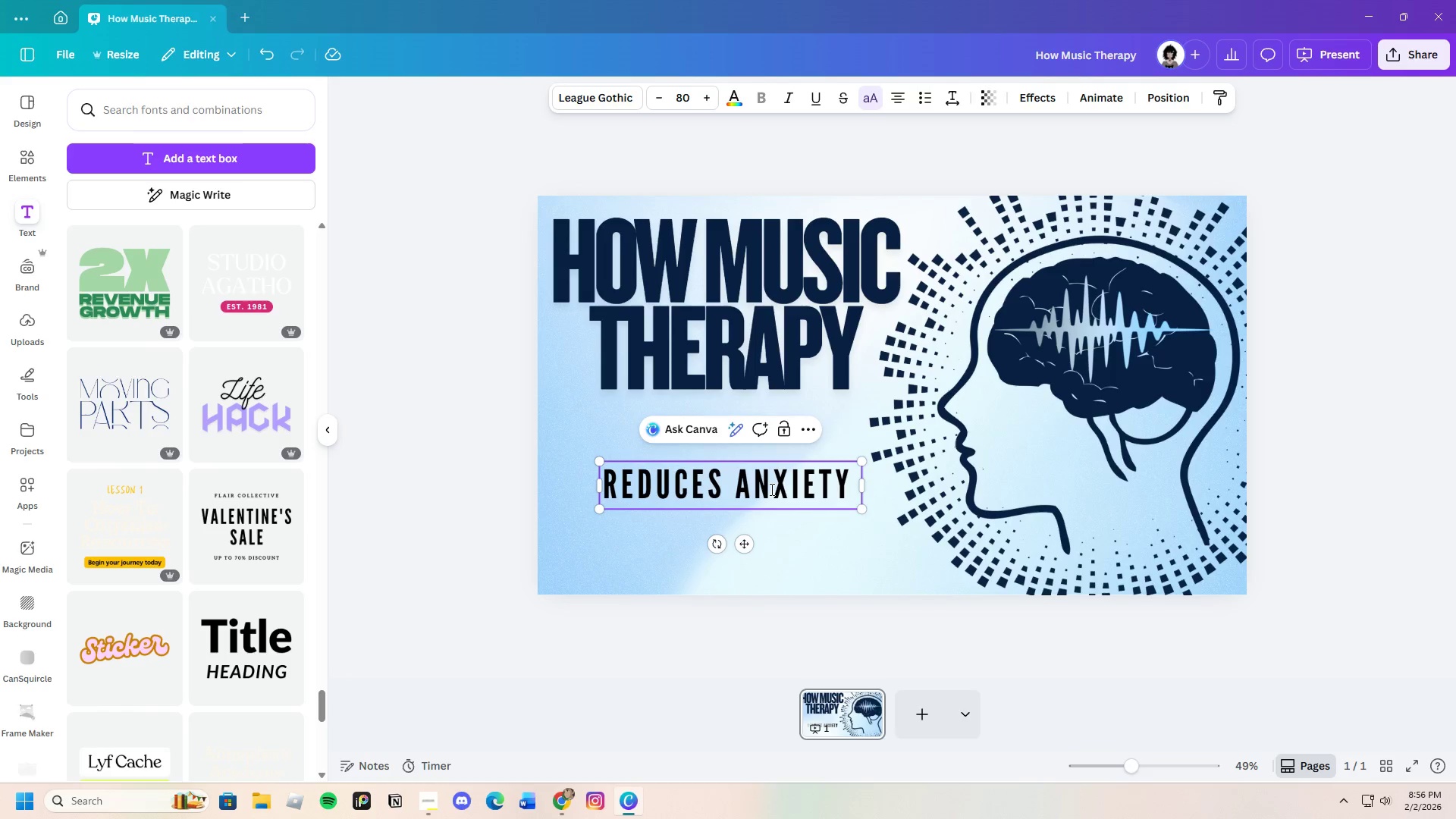 
type(in high-sre)
key(Backspace)
key(Backspace)
type(tress)
 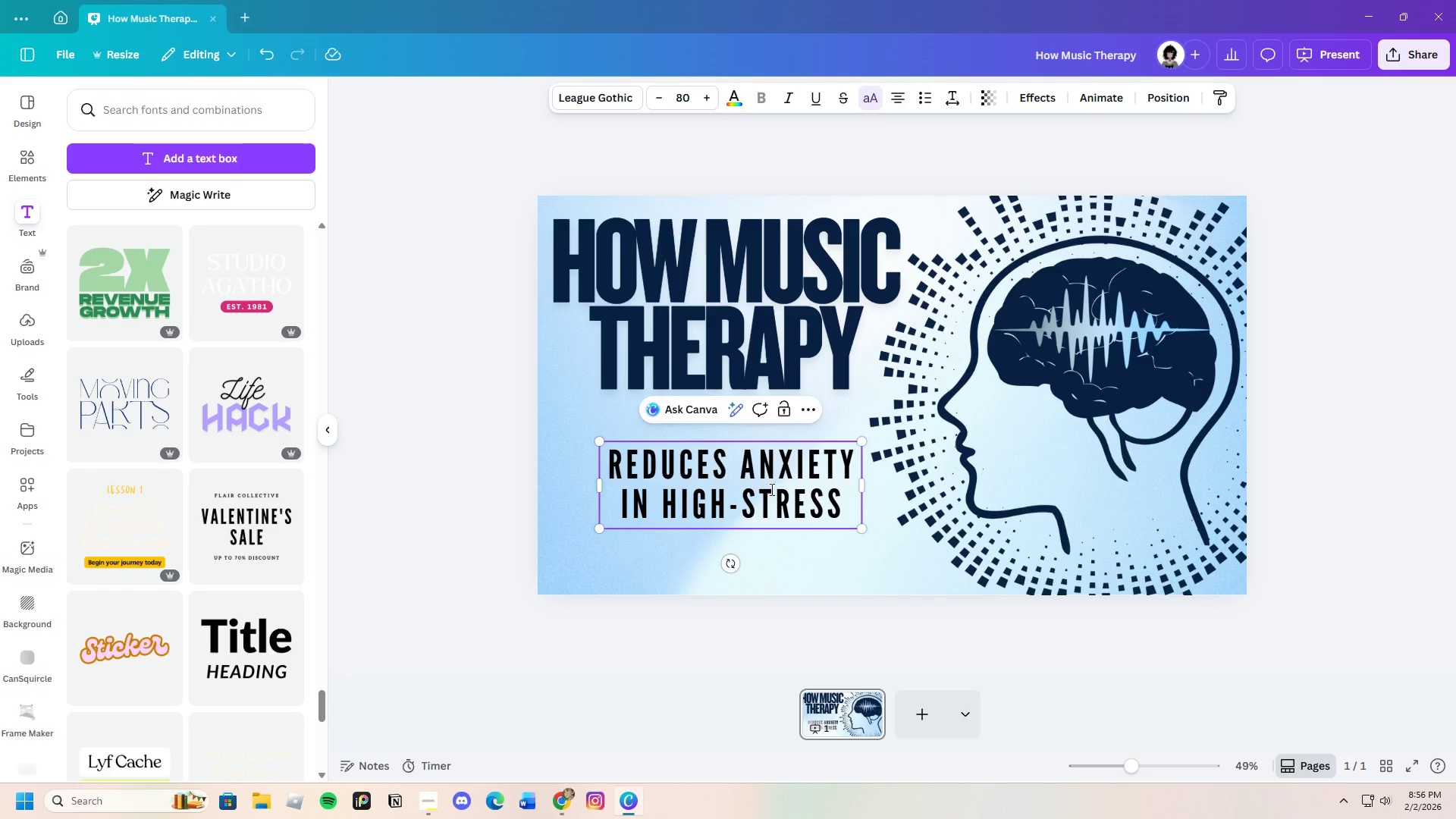 
wait(6.61)
 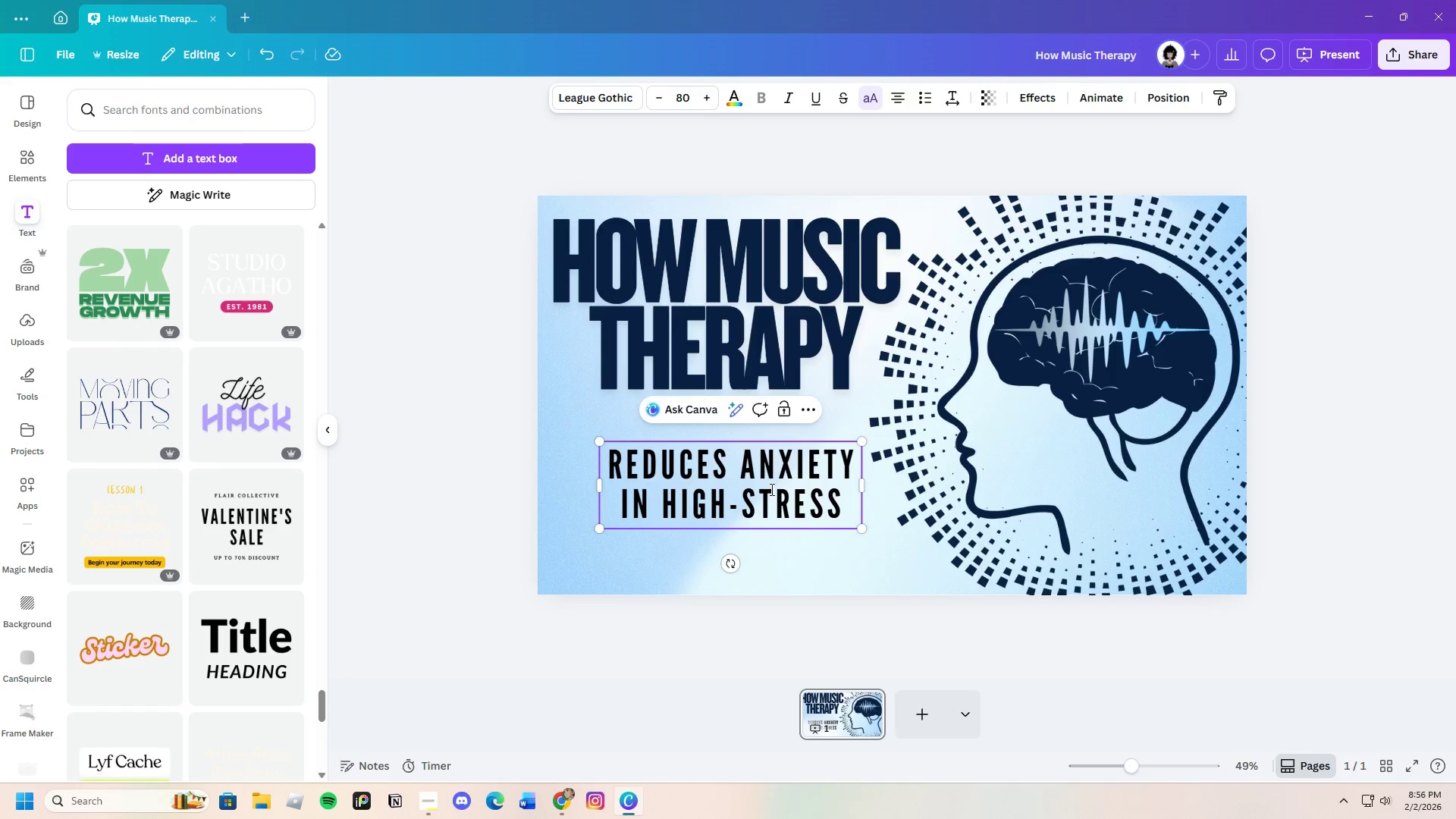 
type( environment)
 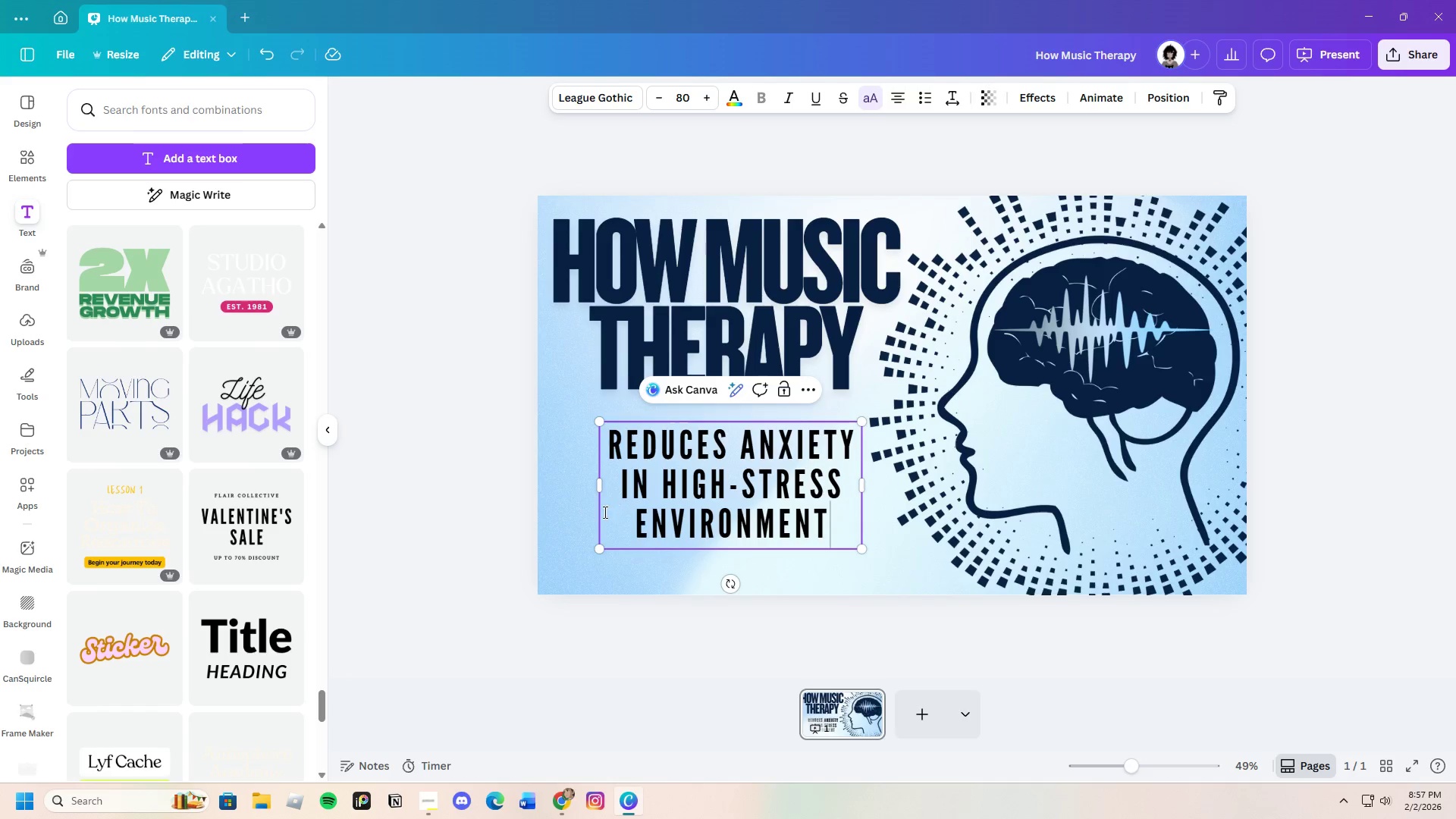 
left_click([716, 621])
 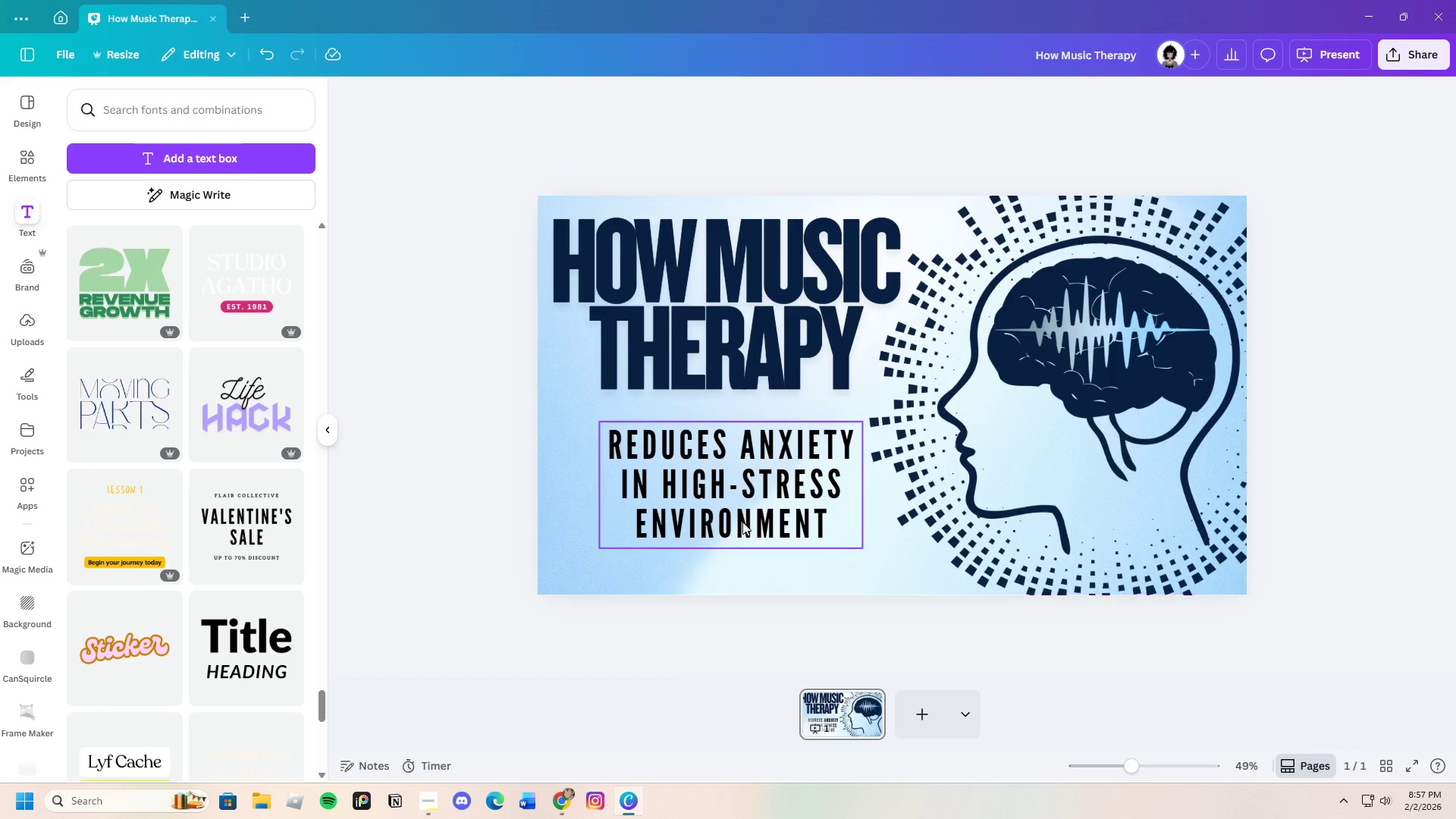 
left_click_drag(start_coordinate=[742, 522], to_coordinate=[730, 507])
 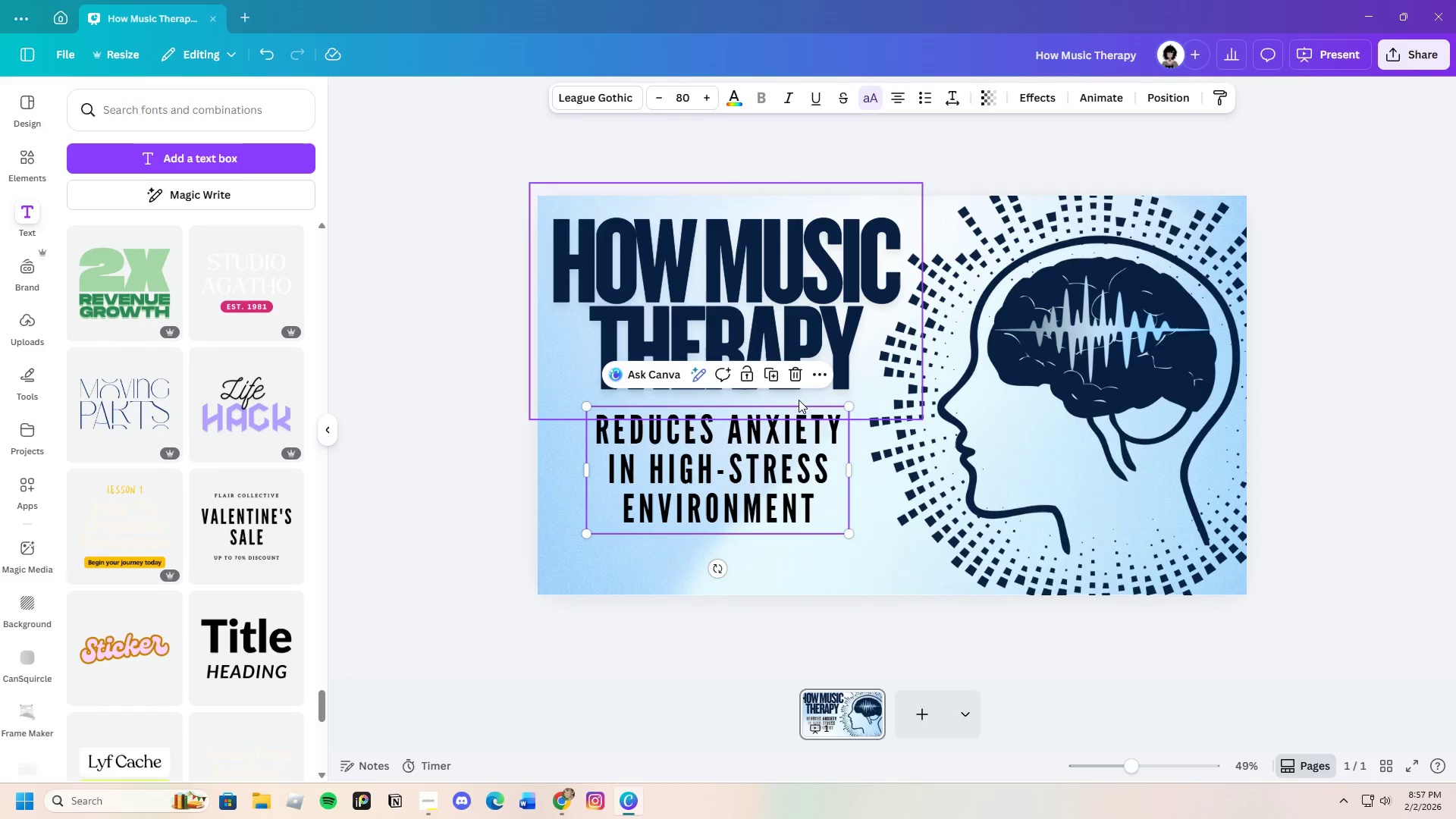 
left_click([796, 377])
 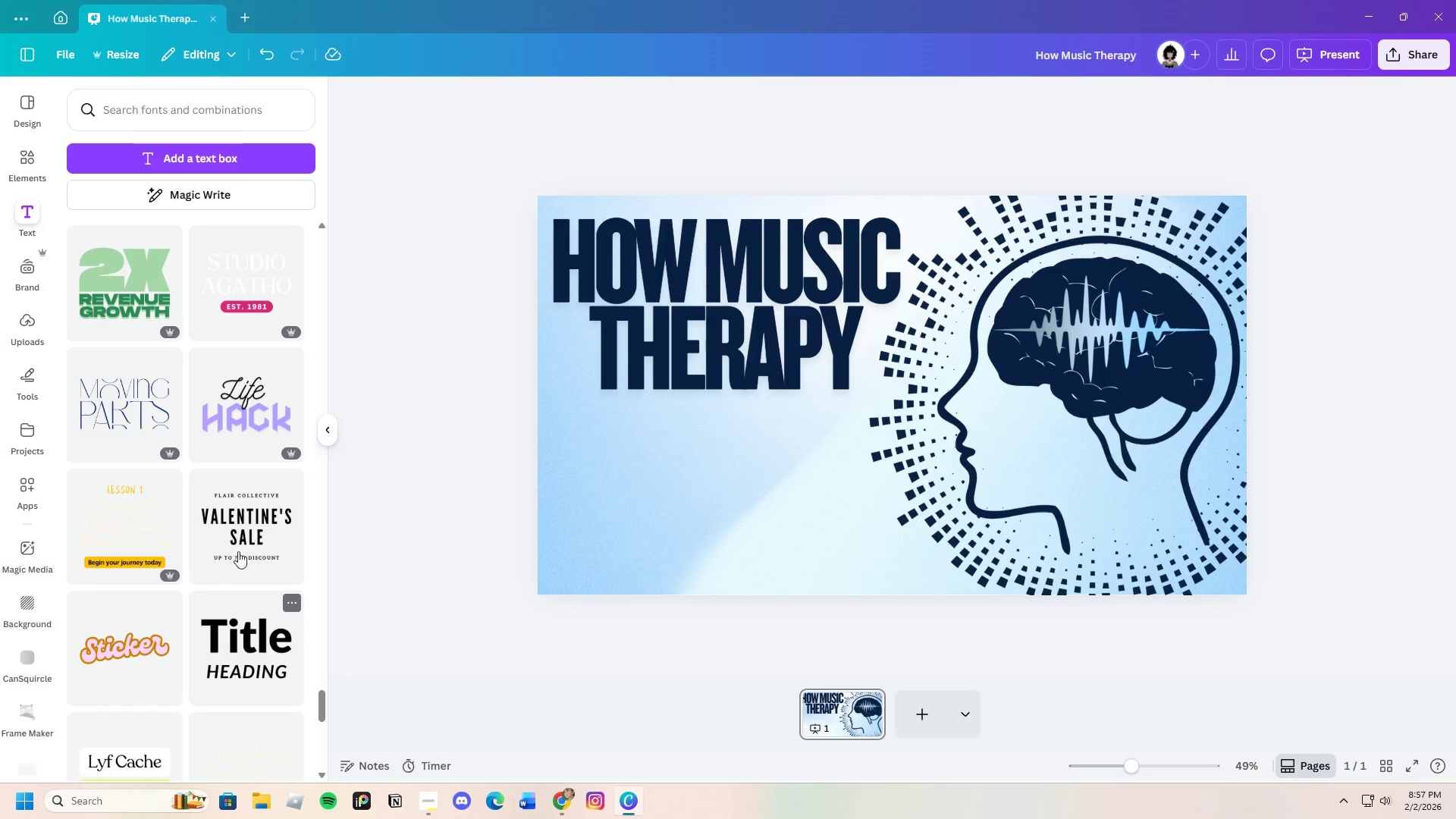 
left_click([222, 478])
 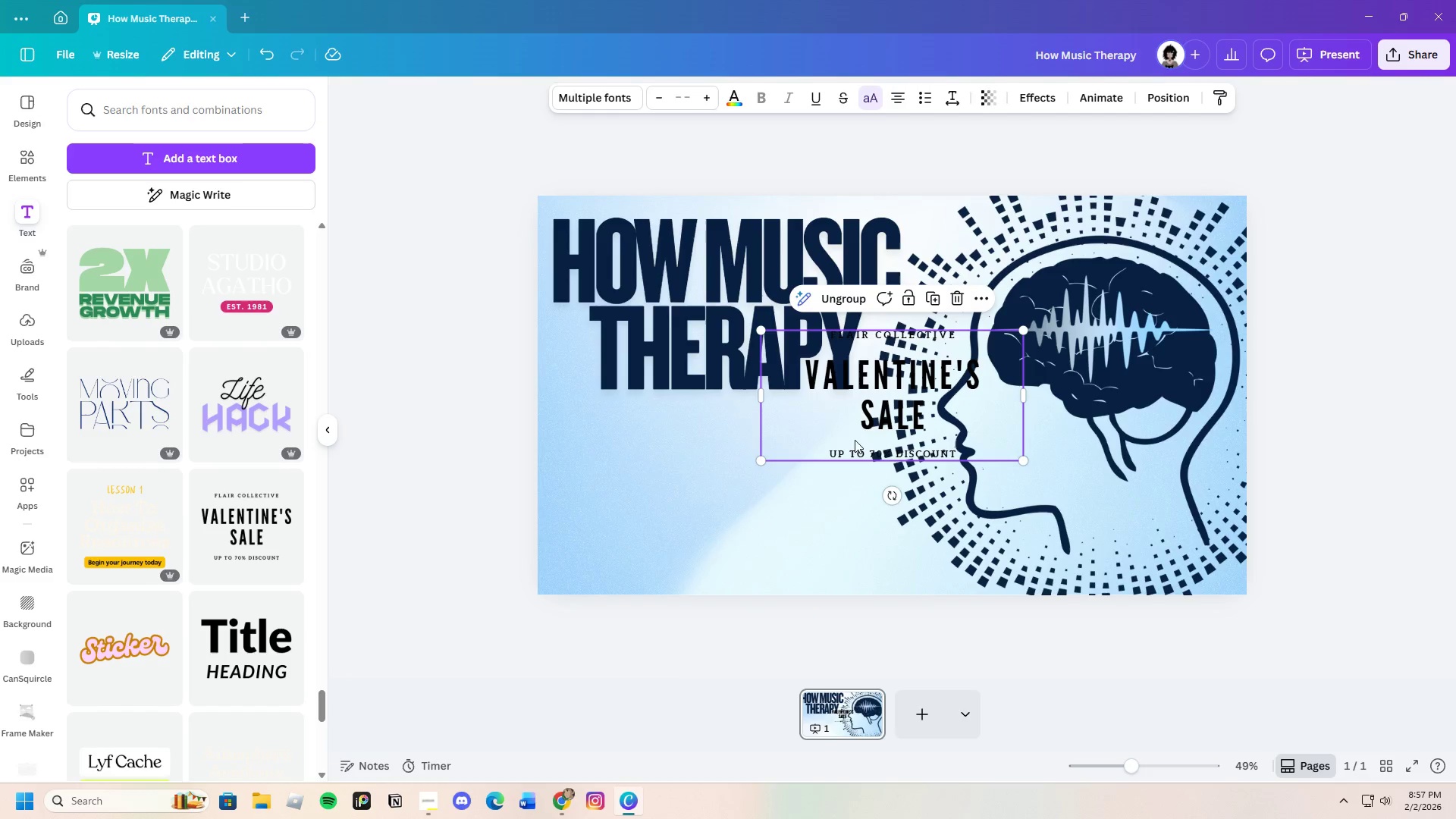 
left_click_drag(start_coordinate=[855, 430], to_coordinate=[749, 548])
 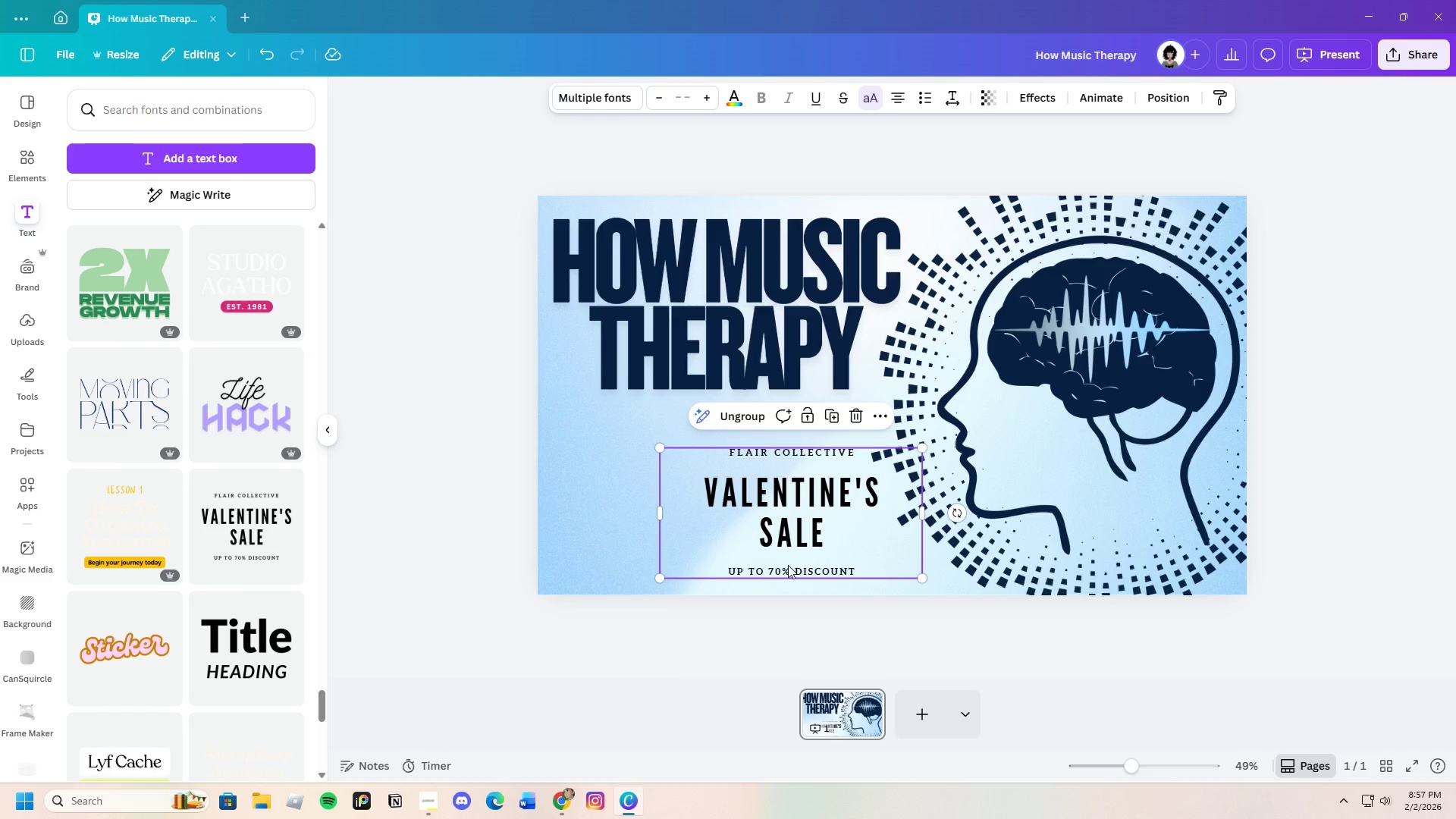 
left_click([791, 565])
 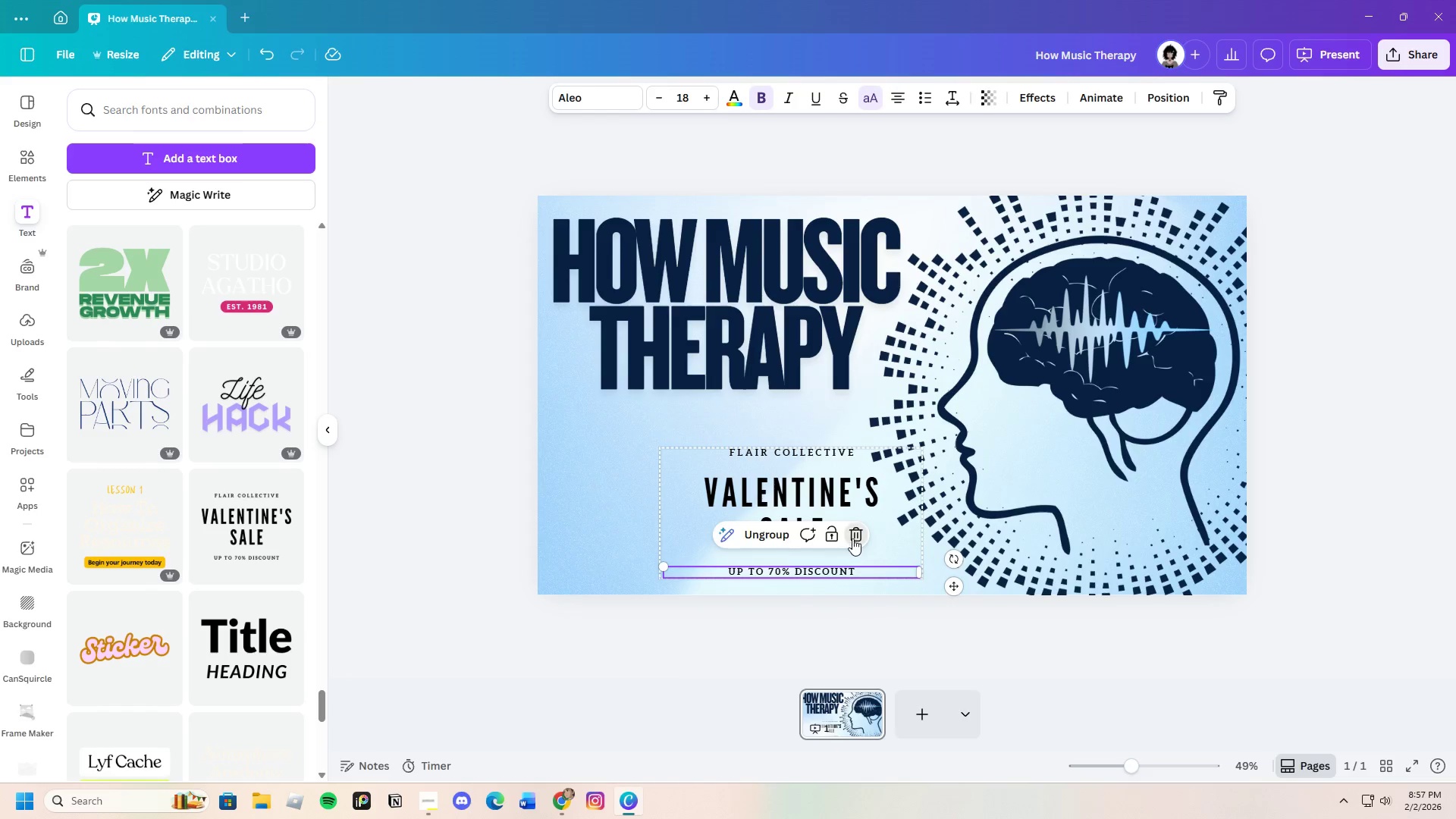 
double_click([840, 536])
 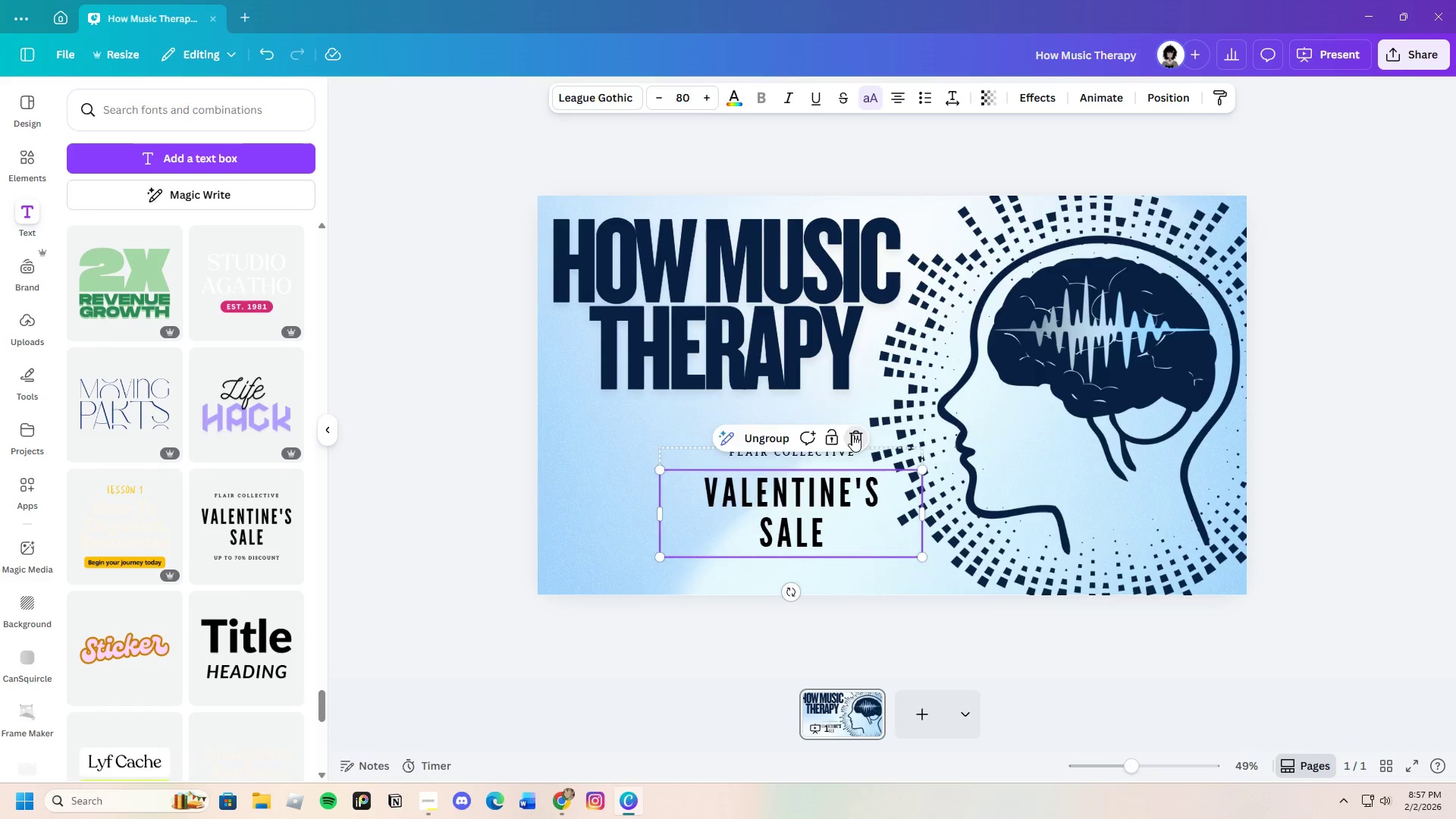 
double_click([839, 448])
 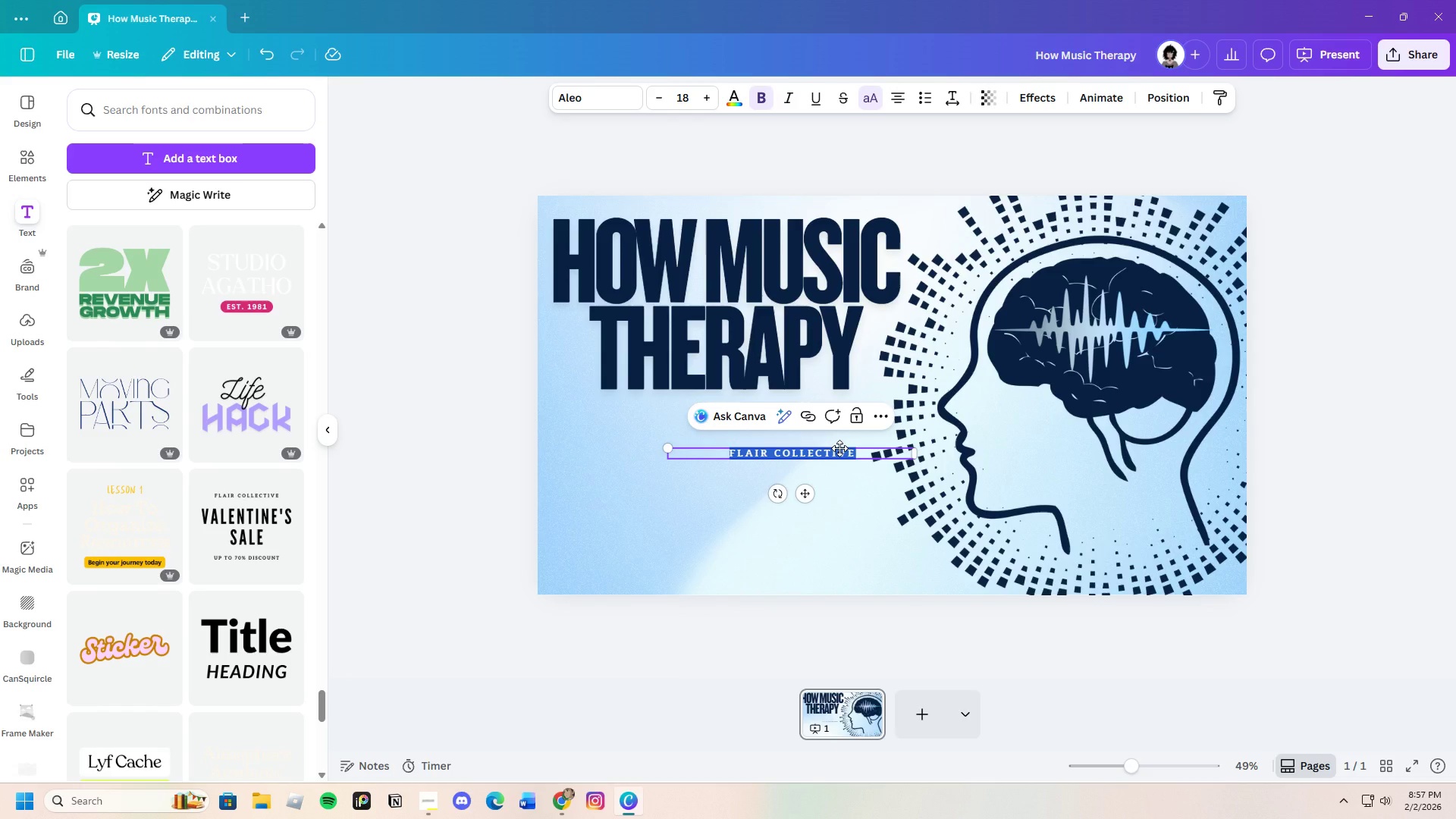 
key(Backspace)
type(Reduces)
 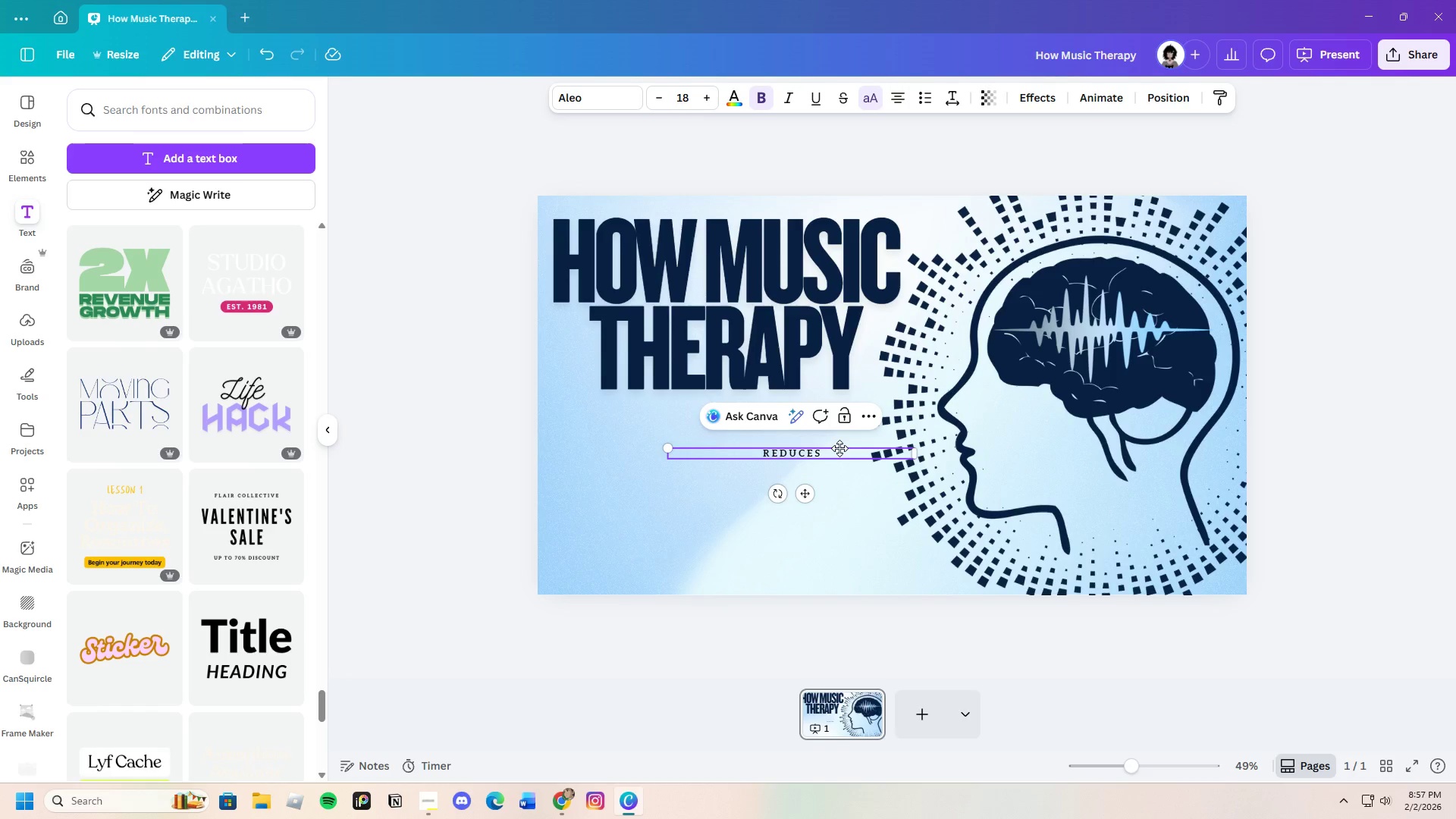 
type( anxiety in hi)
 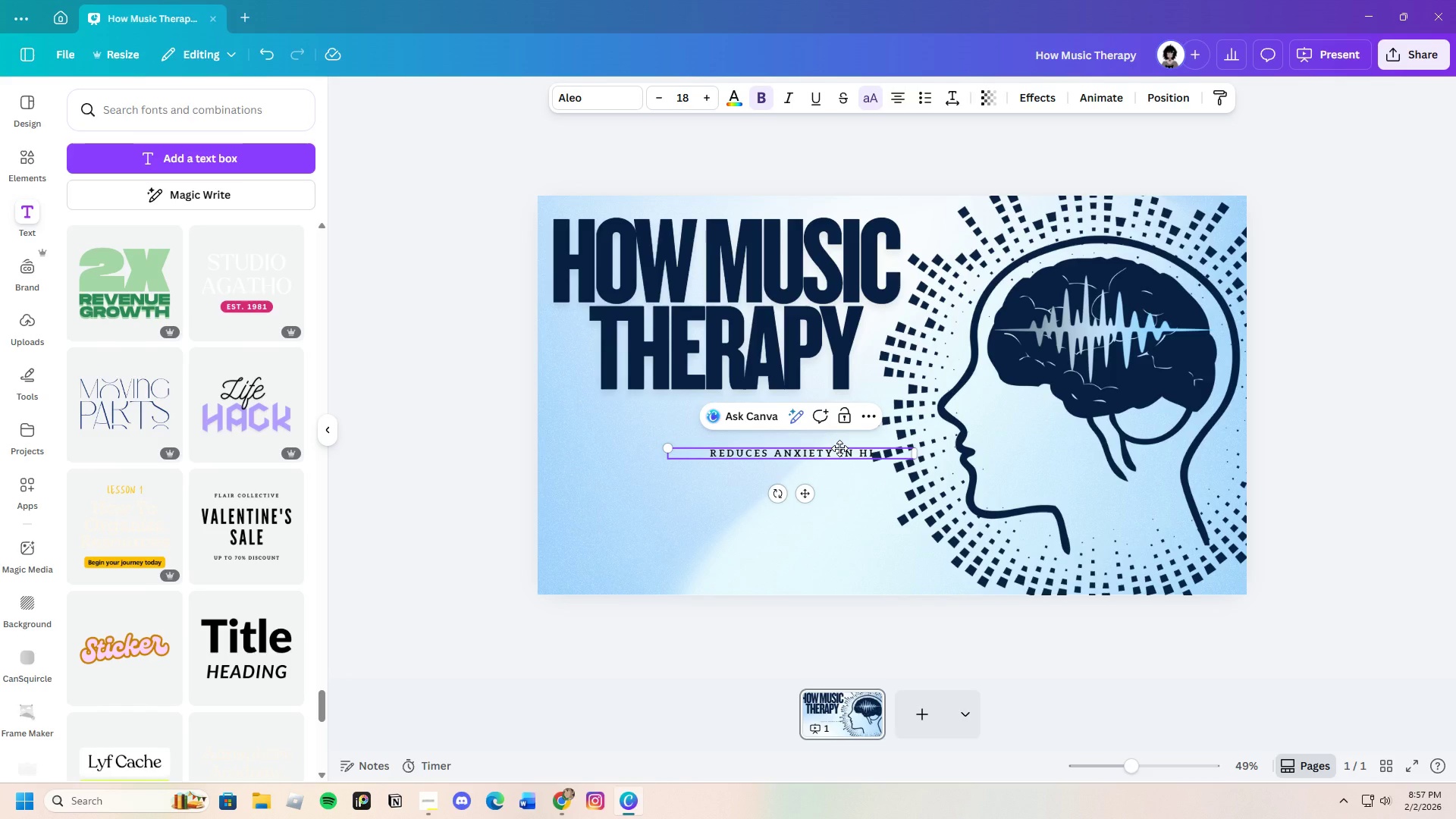 
wait(10.0)
 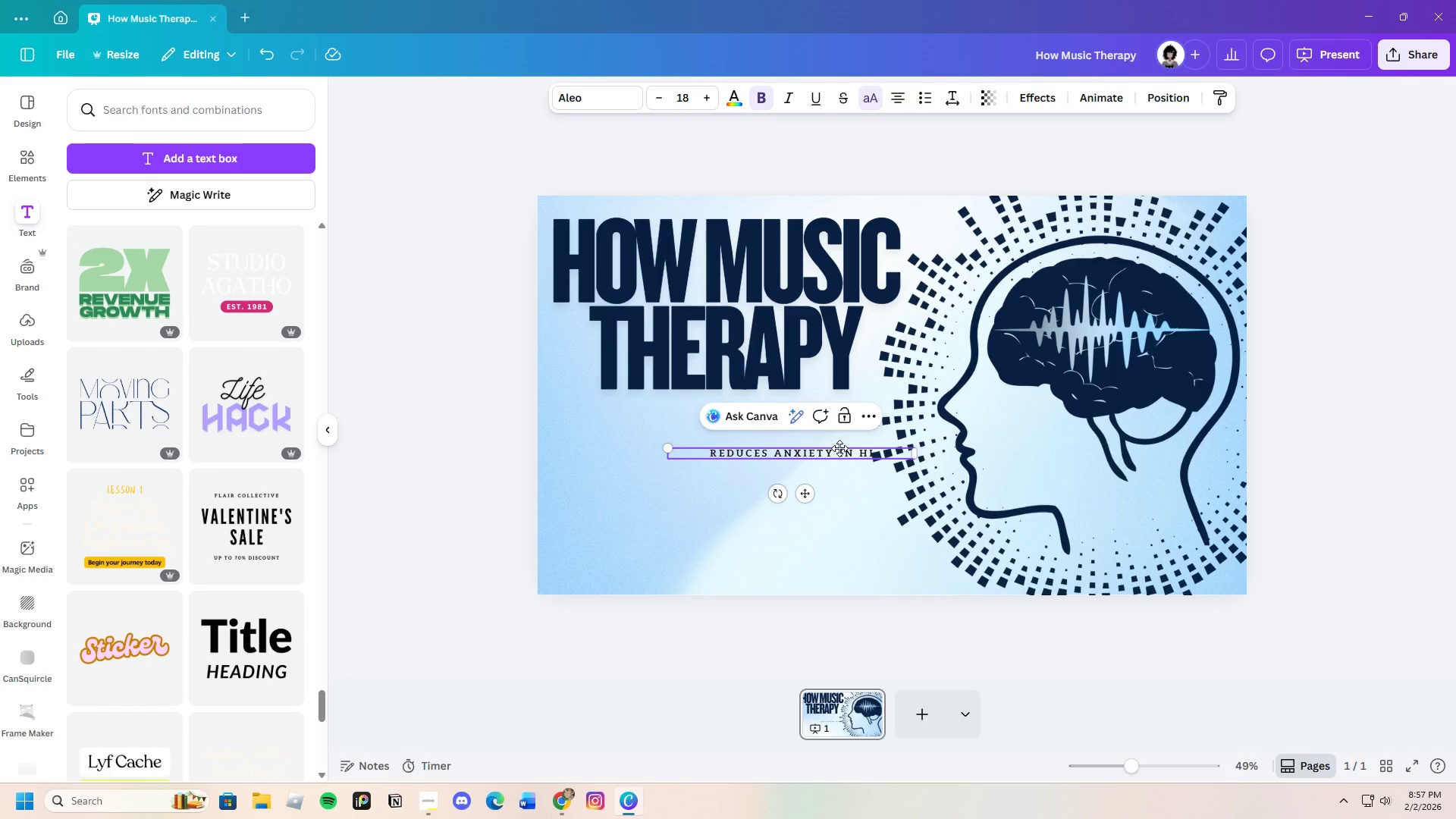 
type(gh-stress enc)
key(Backspace)
type(vironment)
 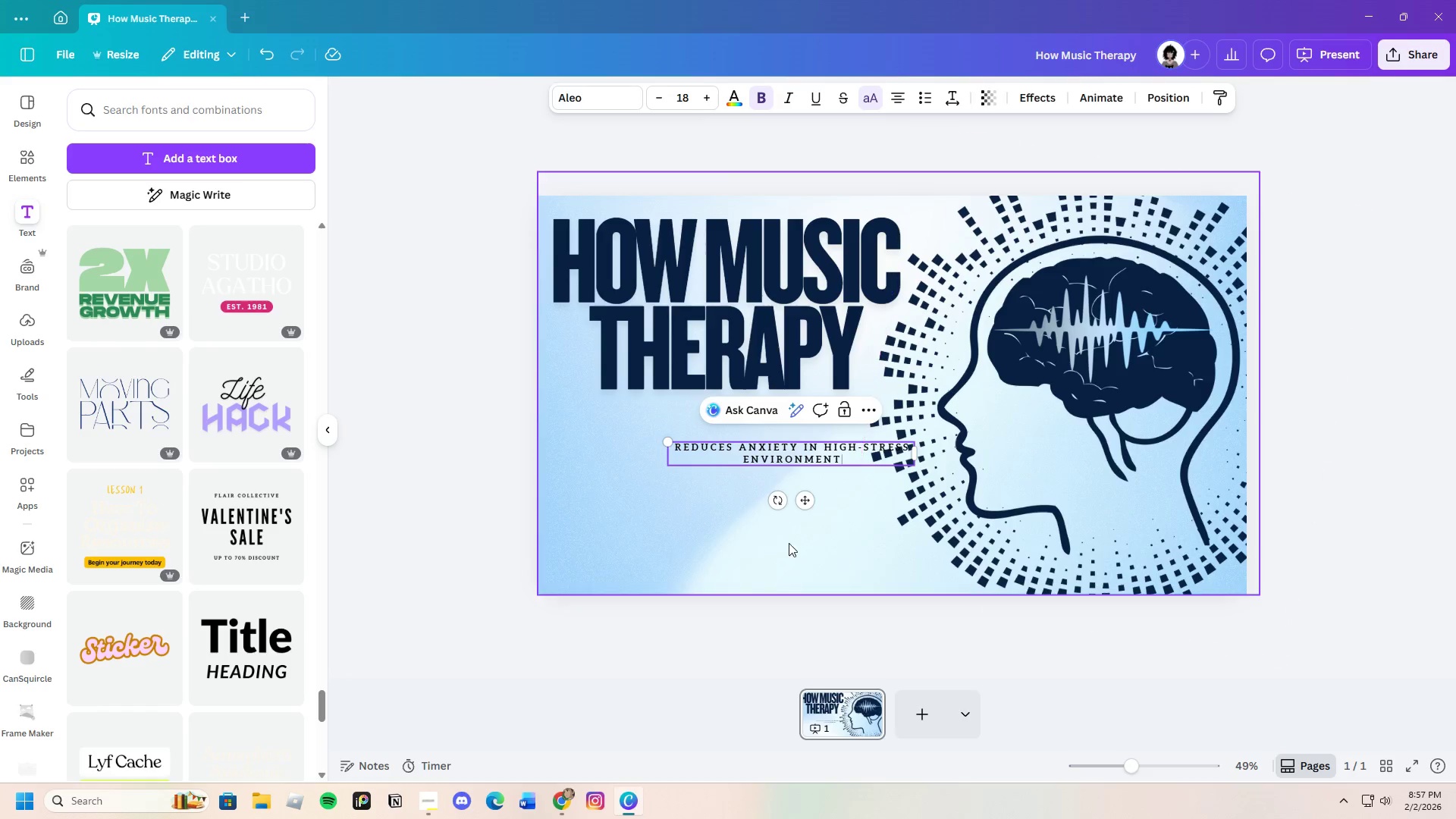 
left_click([686, 535])
 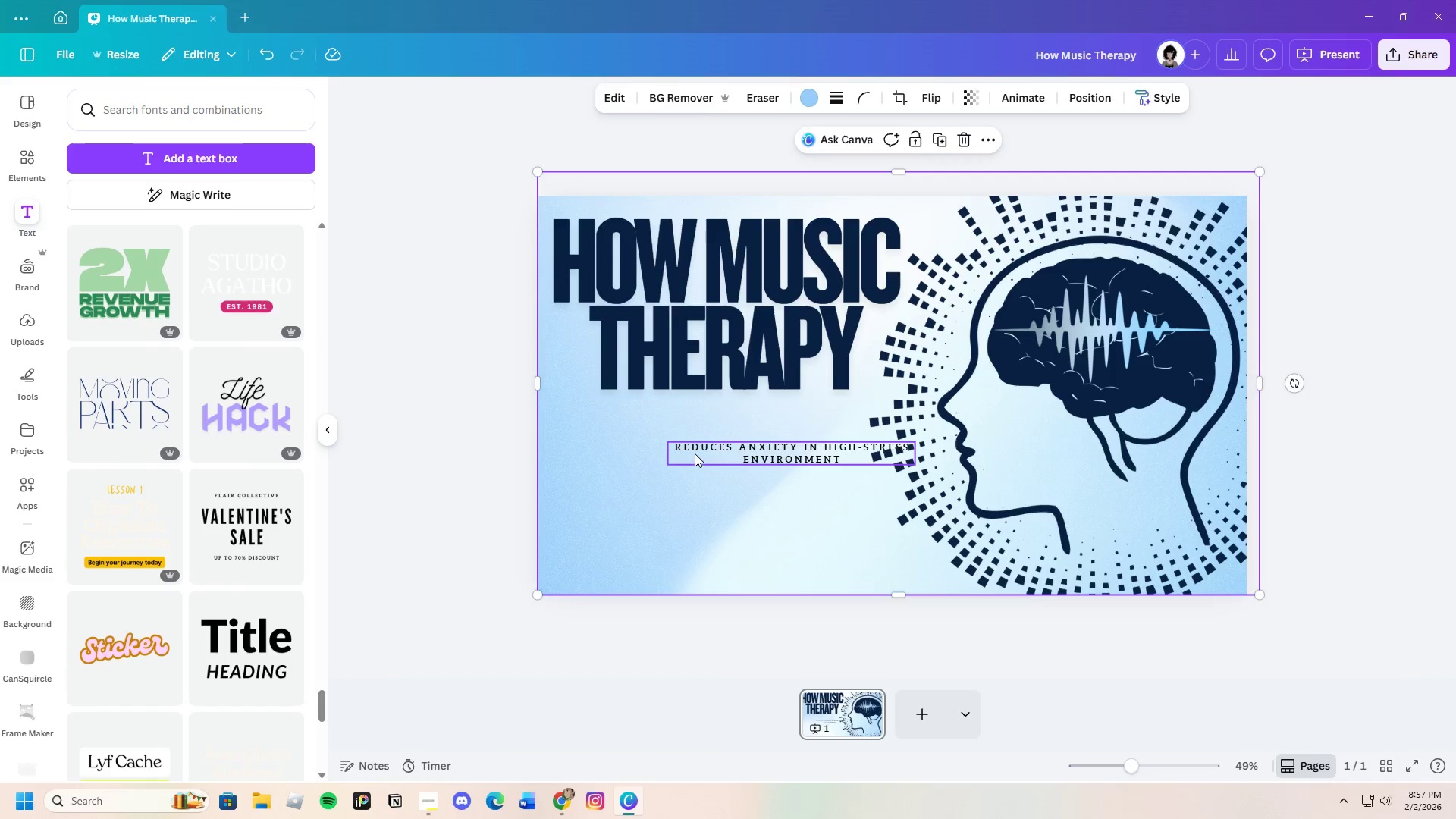 
left_click([695, 453])
 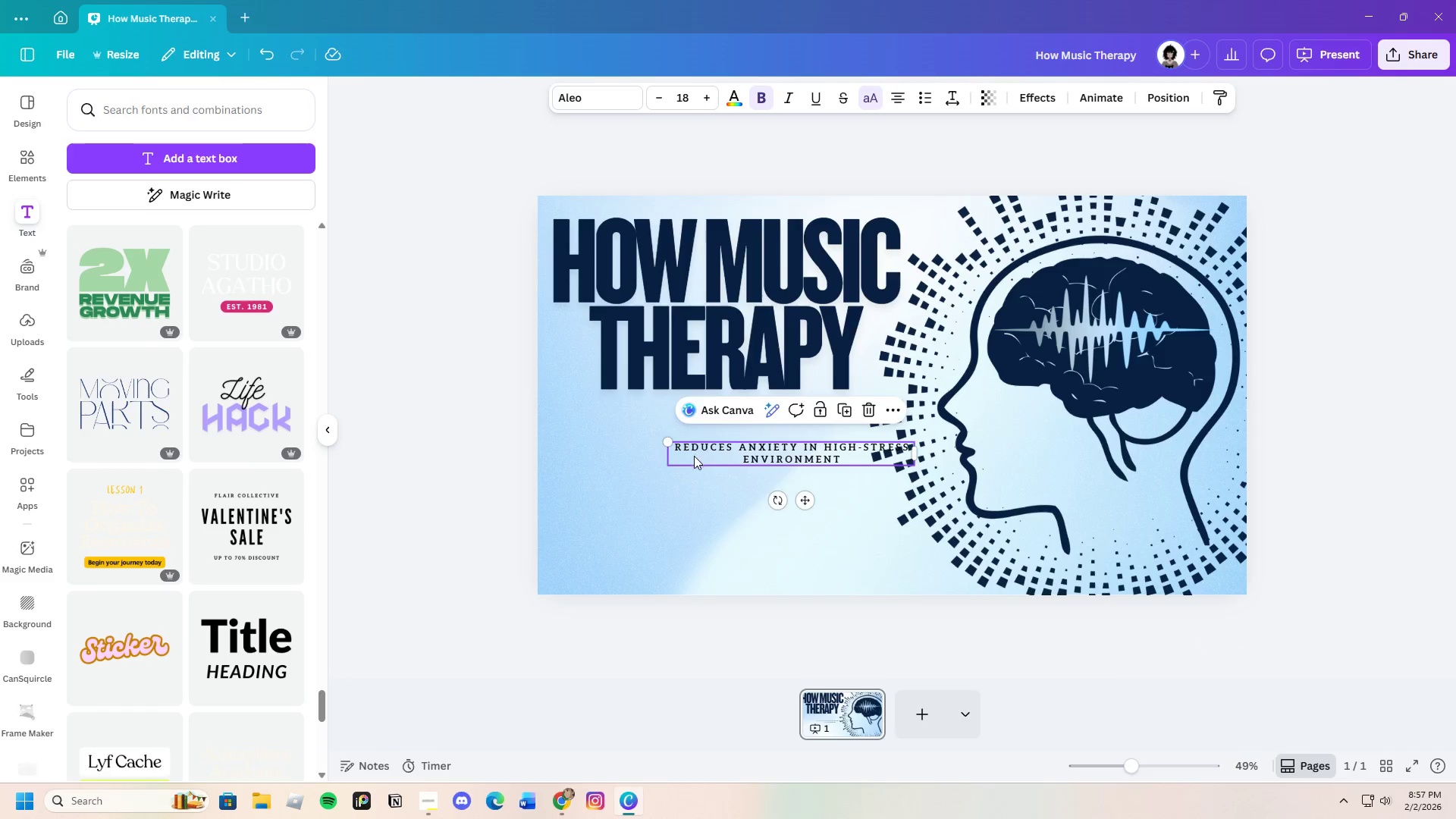 
left_click_drag(start_coordinate=[695, 454], to_coordinate=[584, 451])
 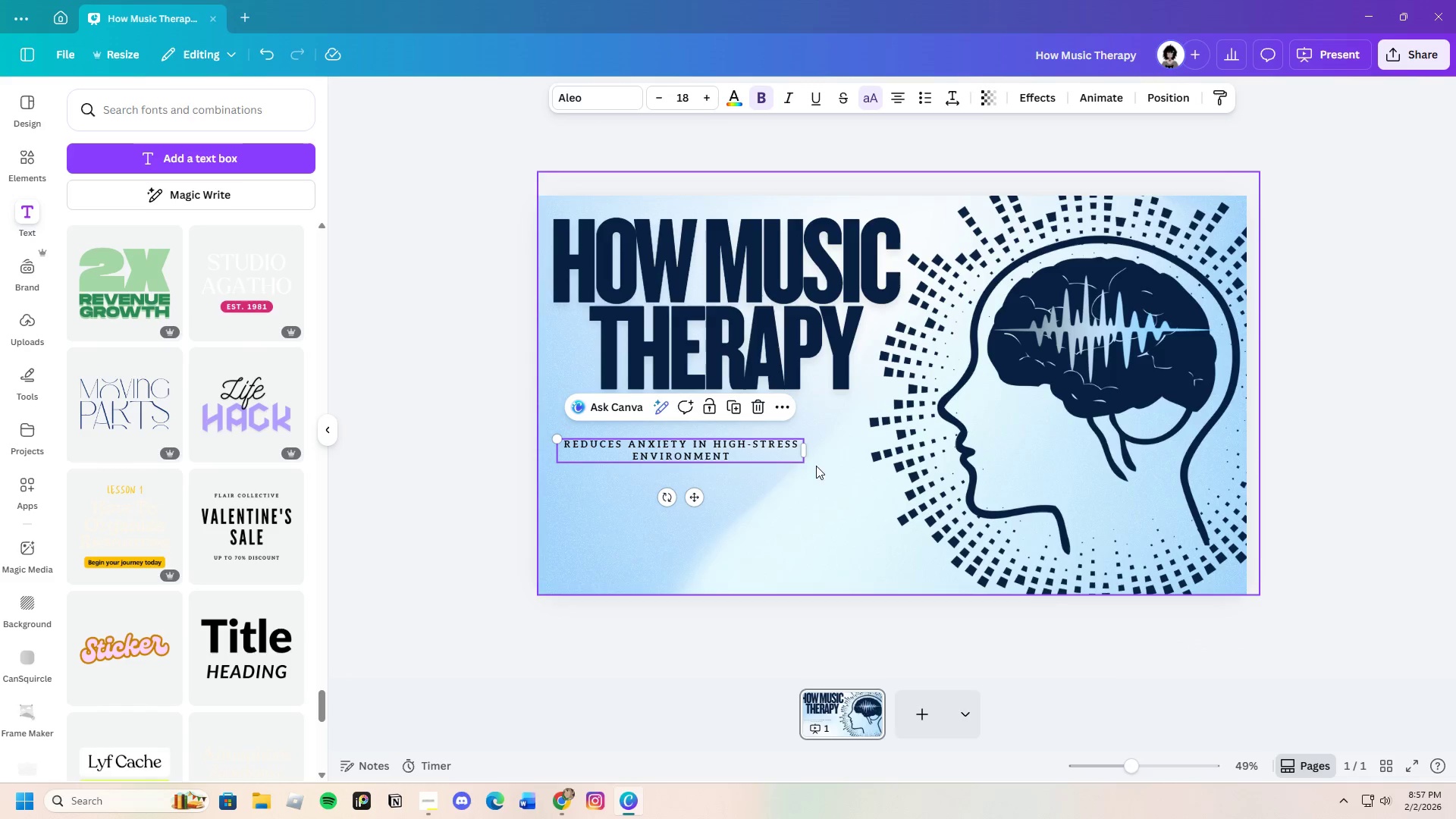 
left_click_drag(start_coordinate=[805, 450], to_coordinate=[770, 450])
 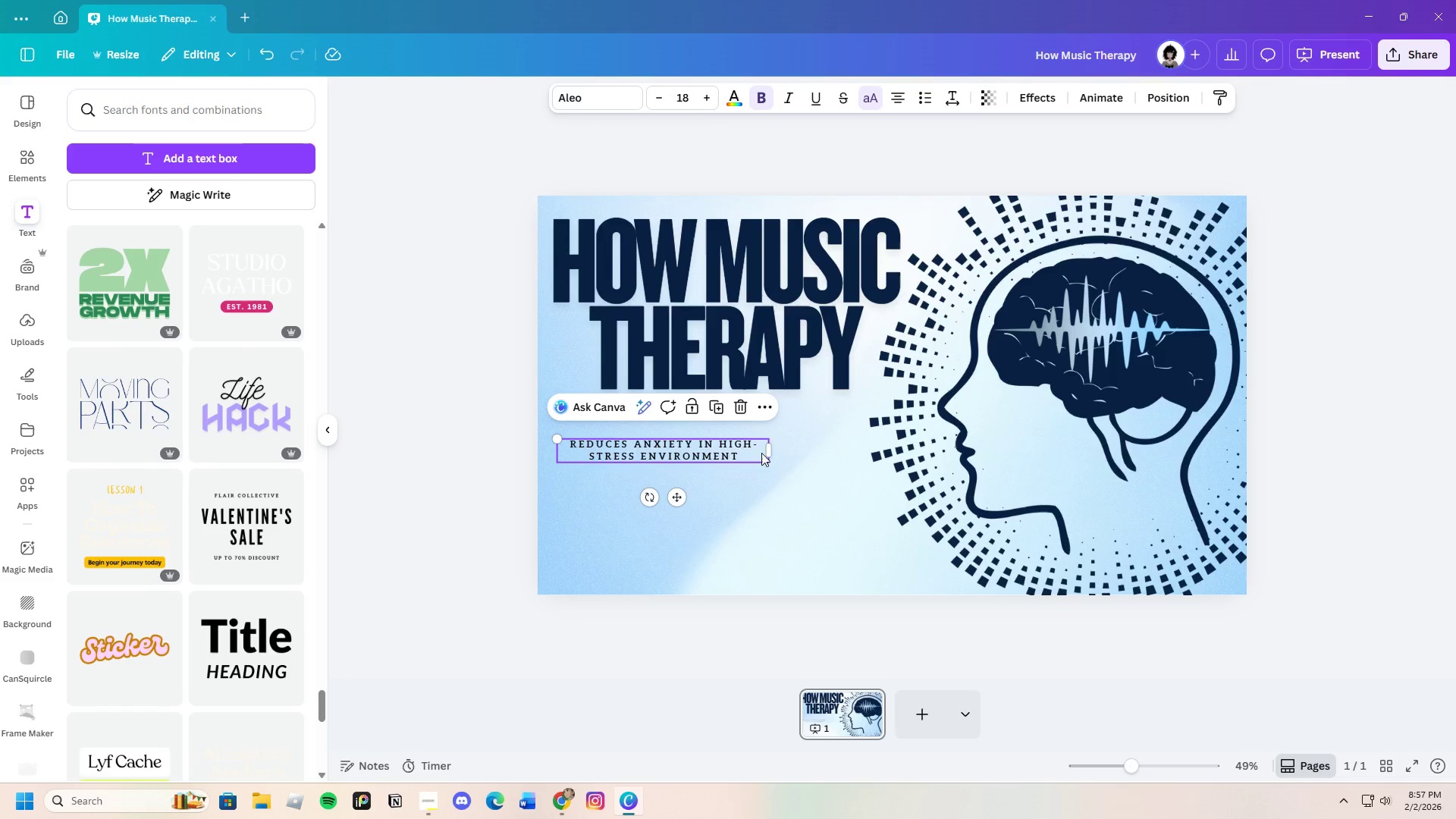 
left_click_drag(start_coordinate=[770, 449], to_coordinate=[683, 447])
 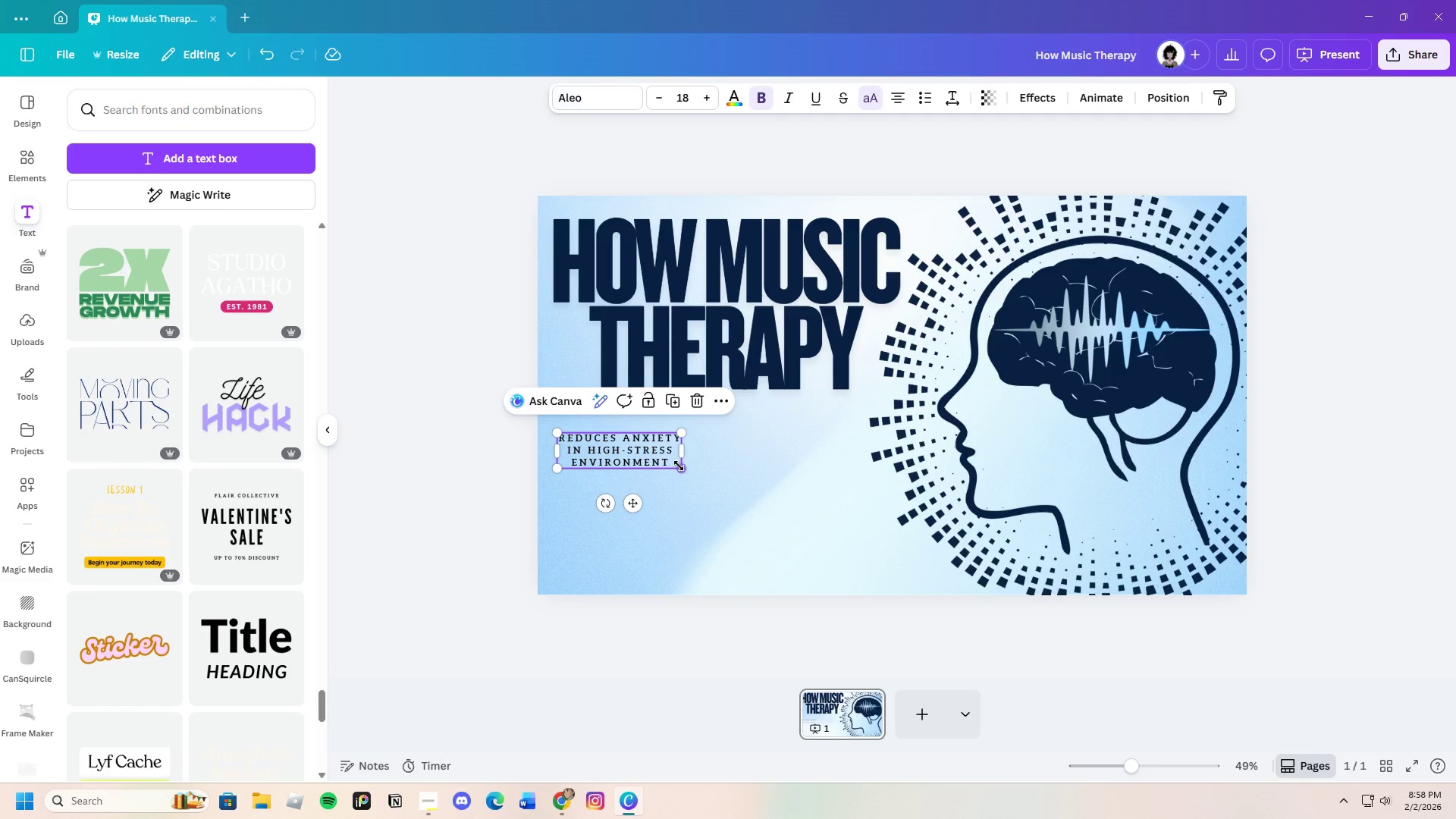 
left_click_drag(start_coordinate=[681, 466], to_coordinate=[823, 579])
 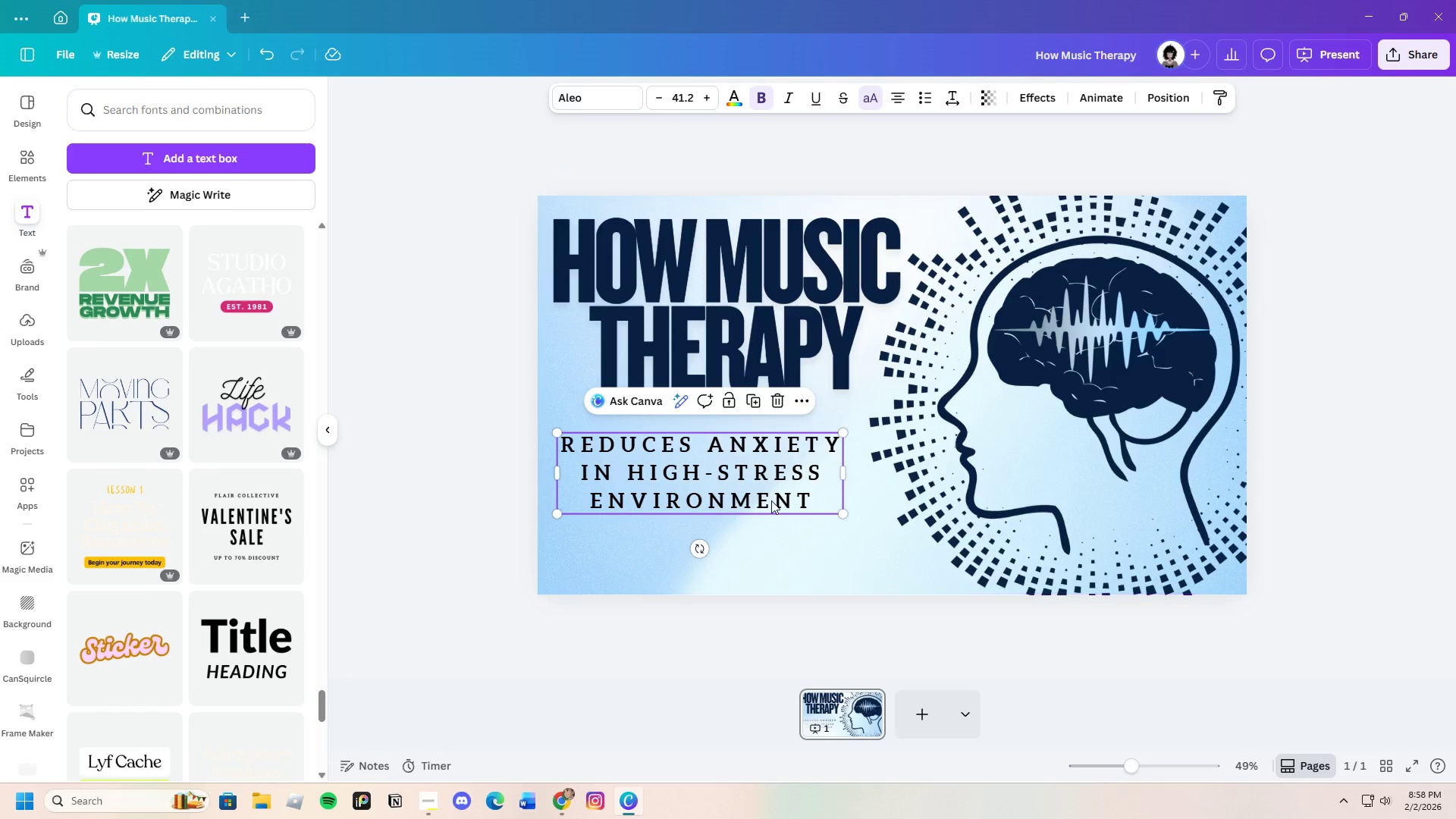 
left_click_drag(start_coordinate=[771, 500], to_coordinate=[795, 475])
 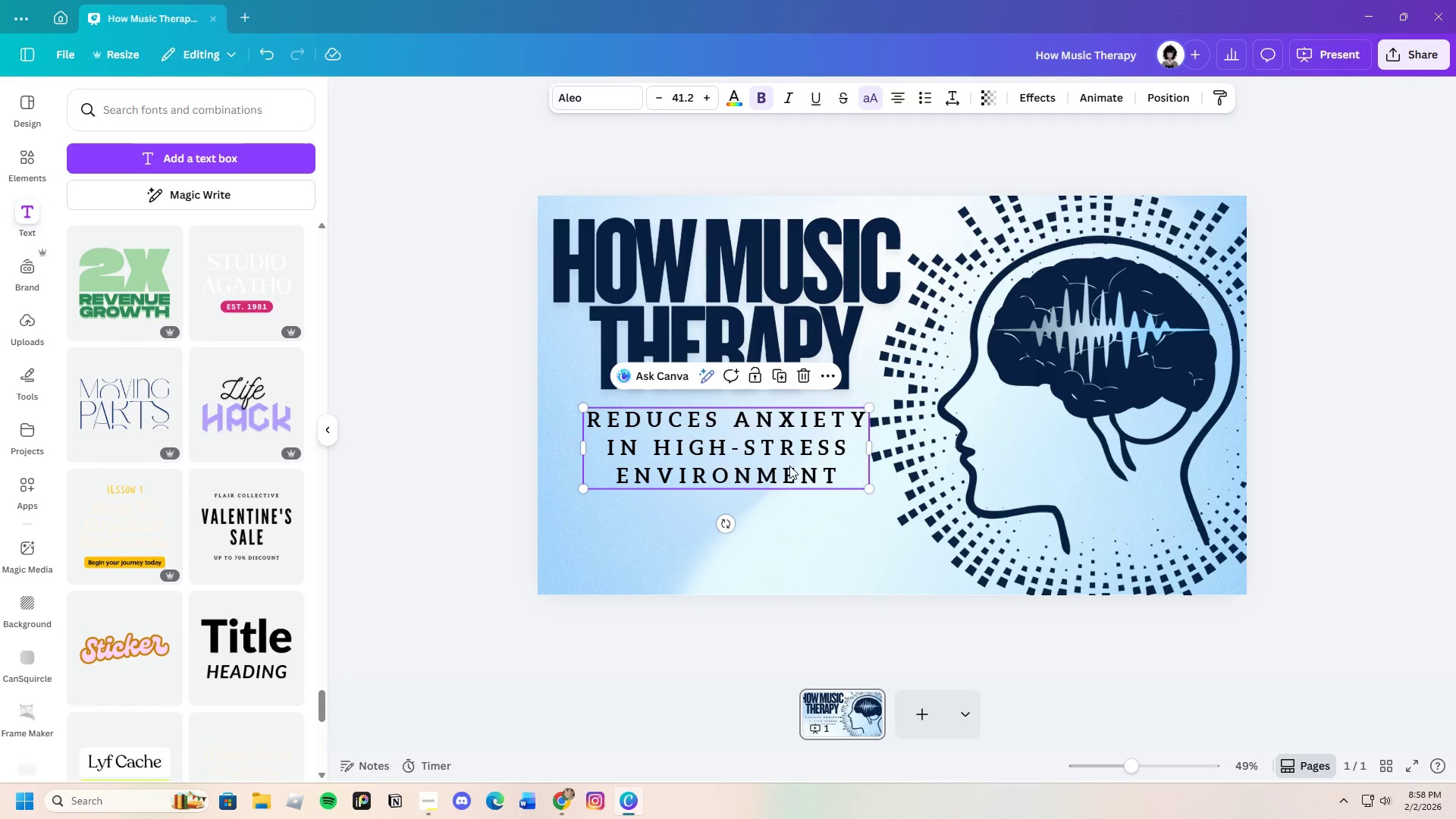 
left_click([810, 547])
 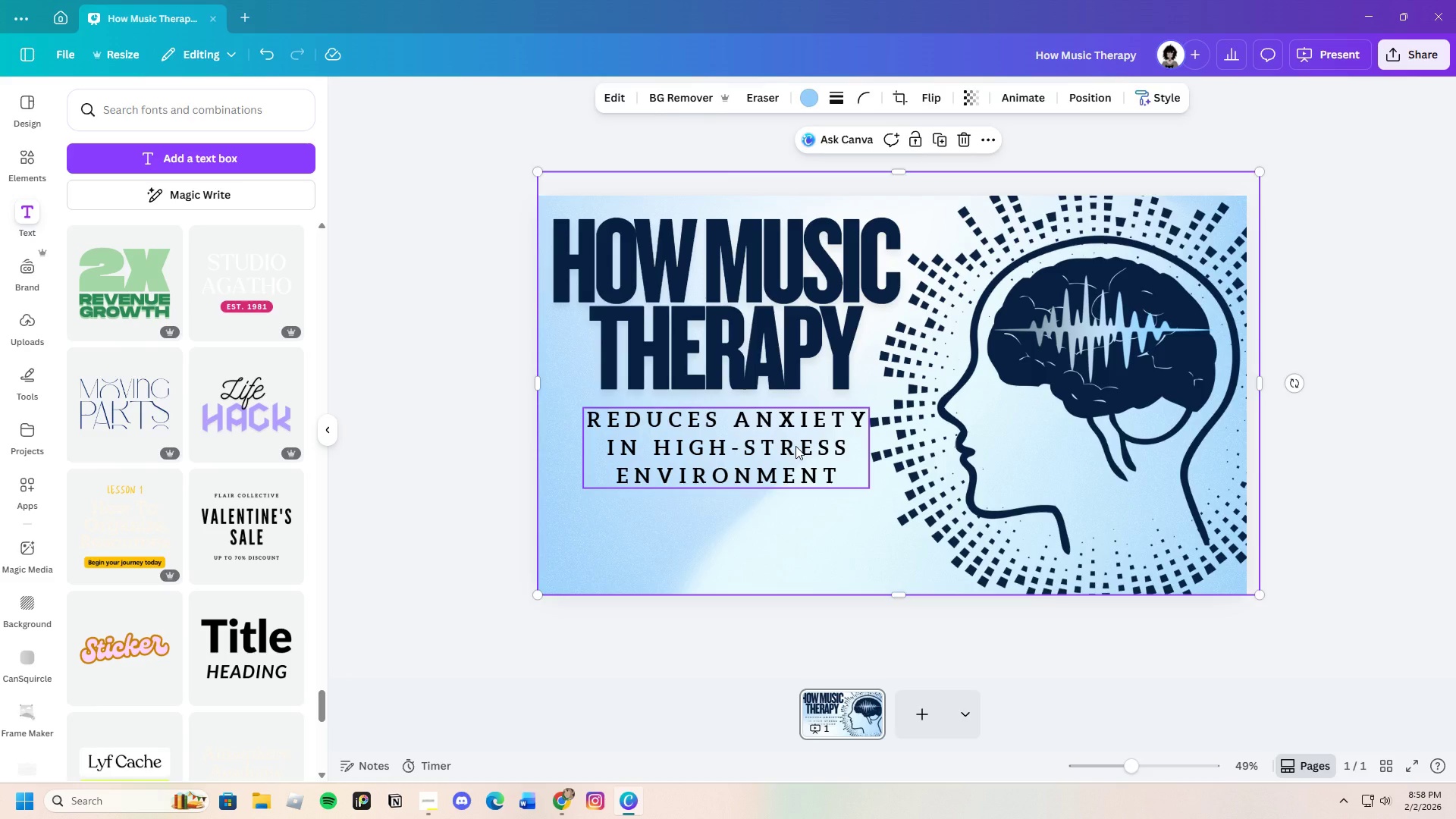 
left_click_drag(start_coordinate=[795, 446], to_coordinate=[786, 457])
 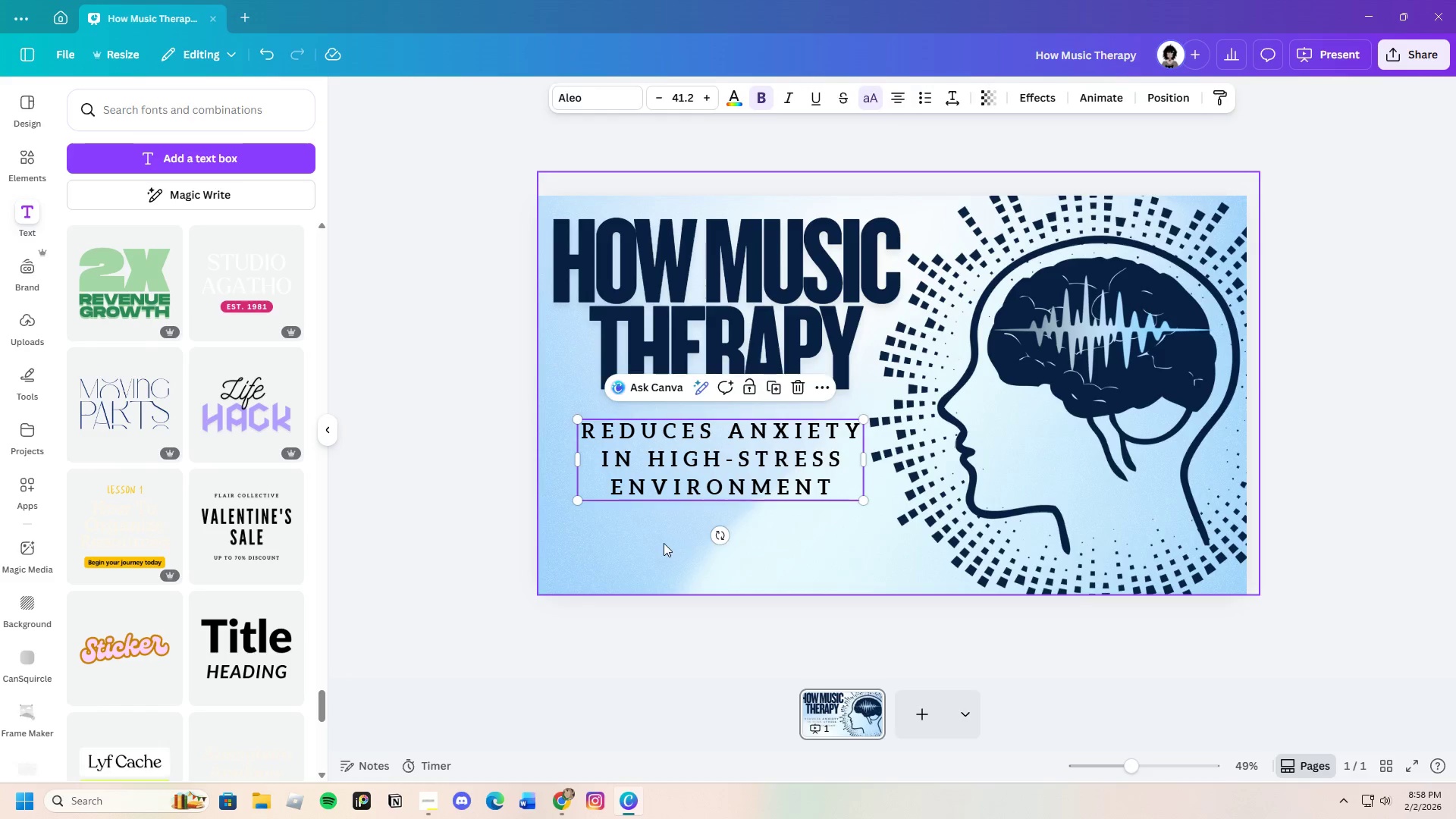 
left_click([664, 543])
 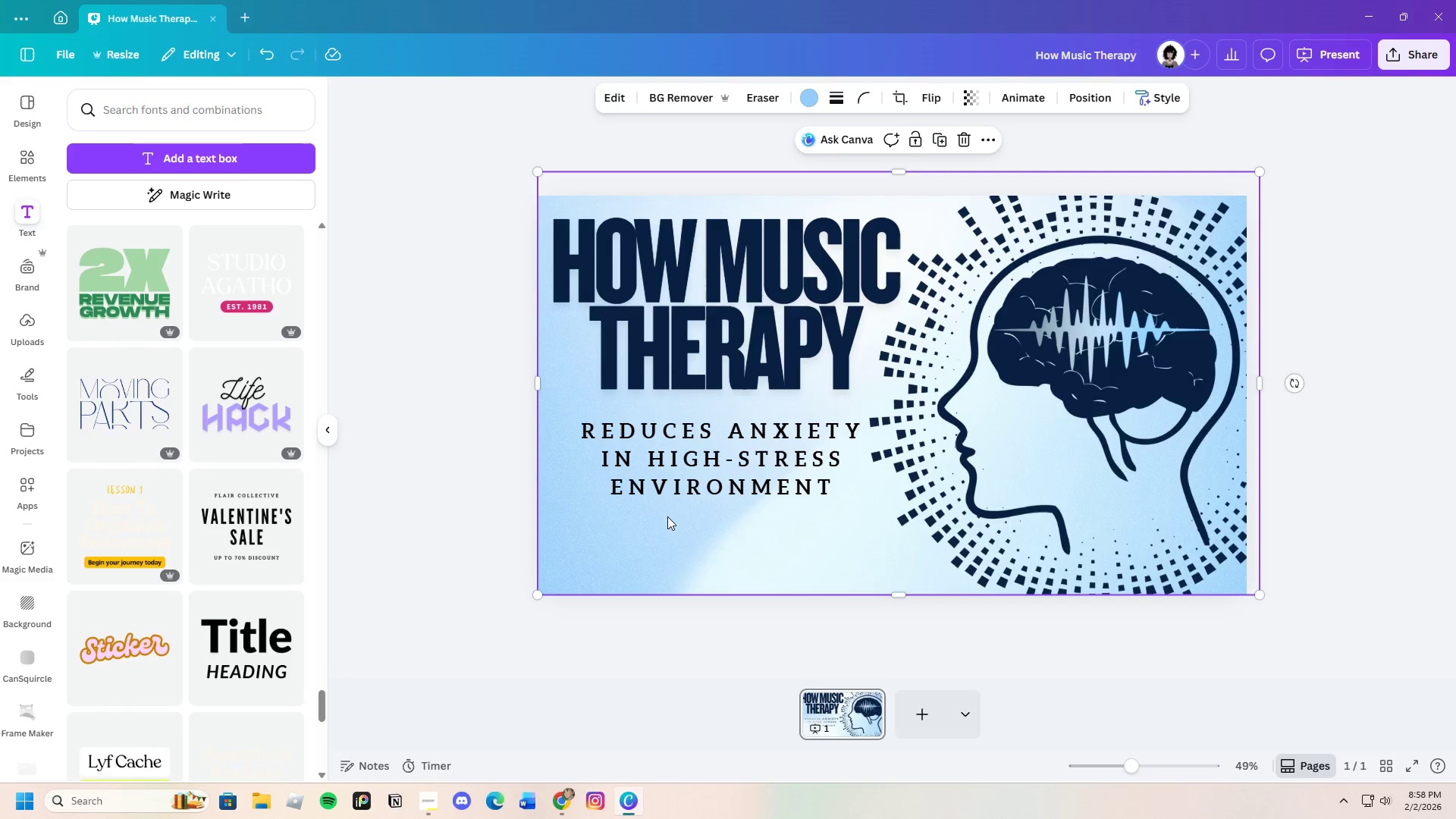 
left_click([668, 468])
 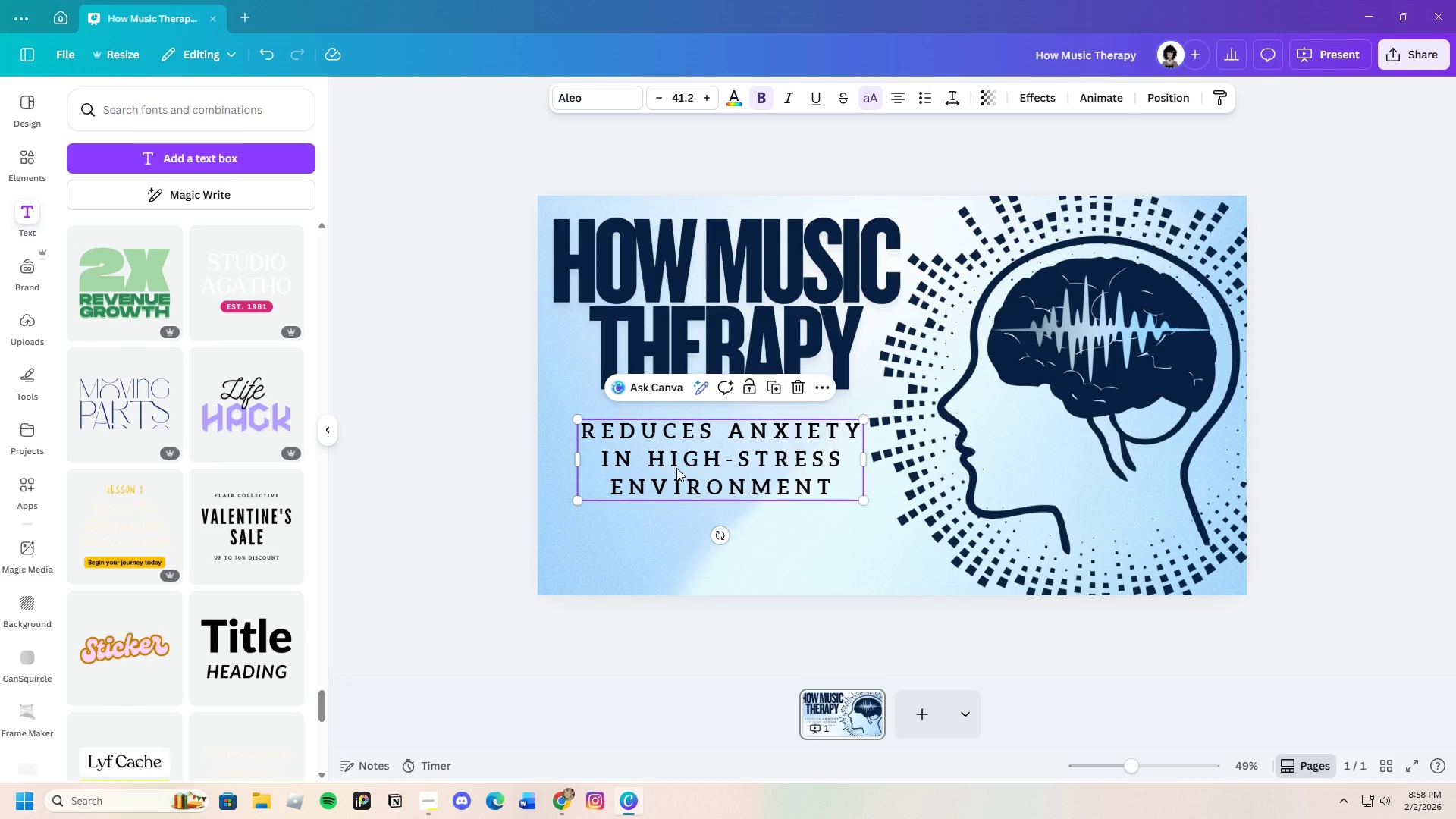 
wait(7.8)
 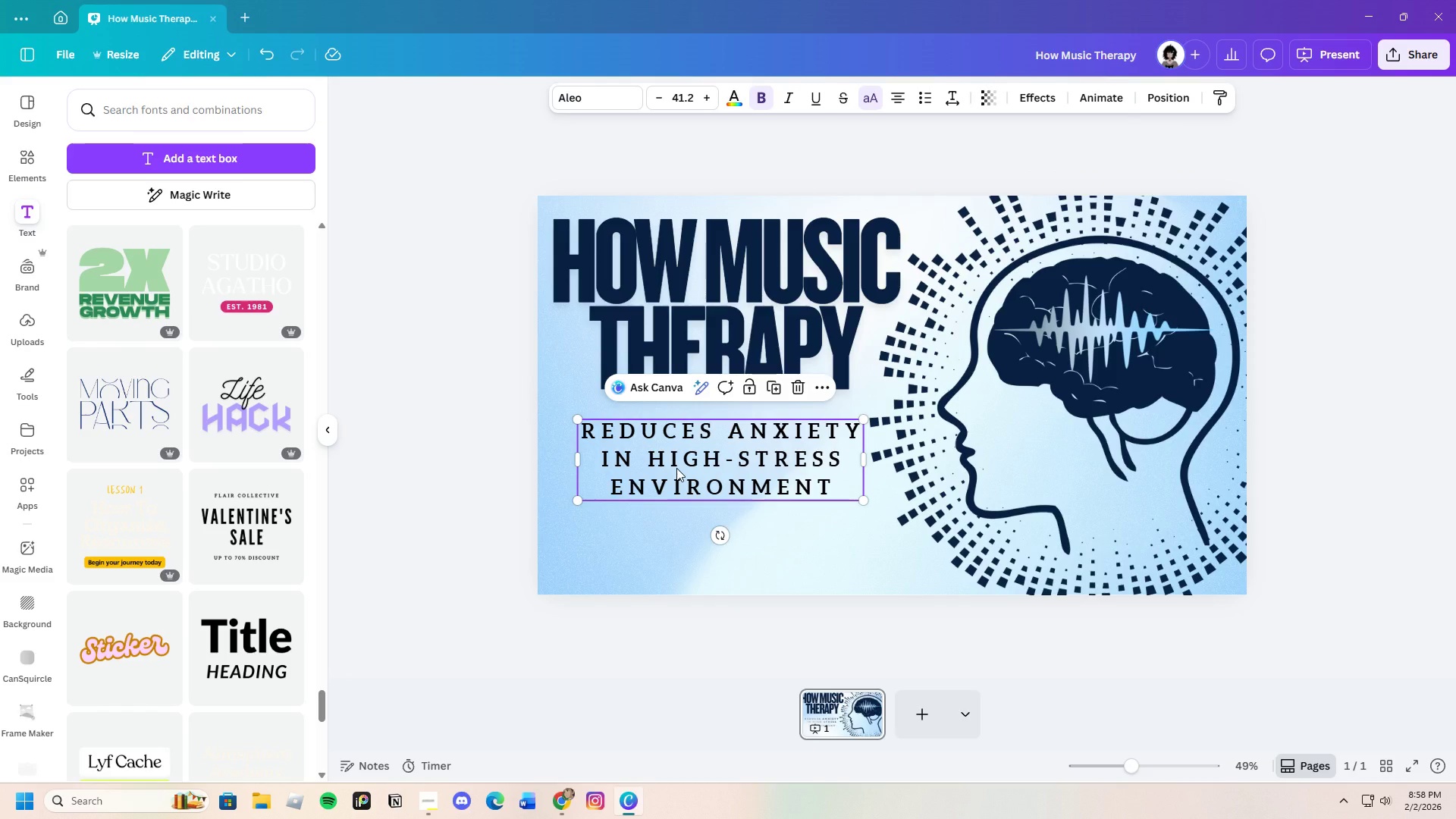 
left_click([726, 98])
 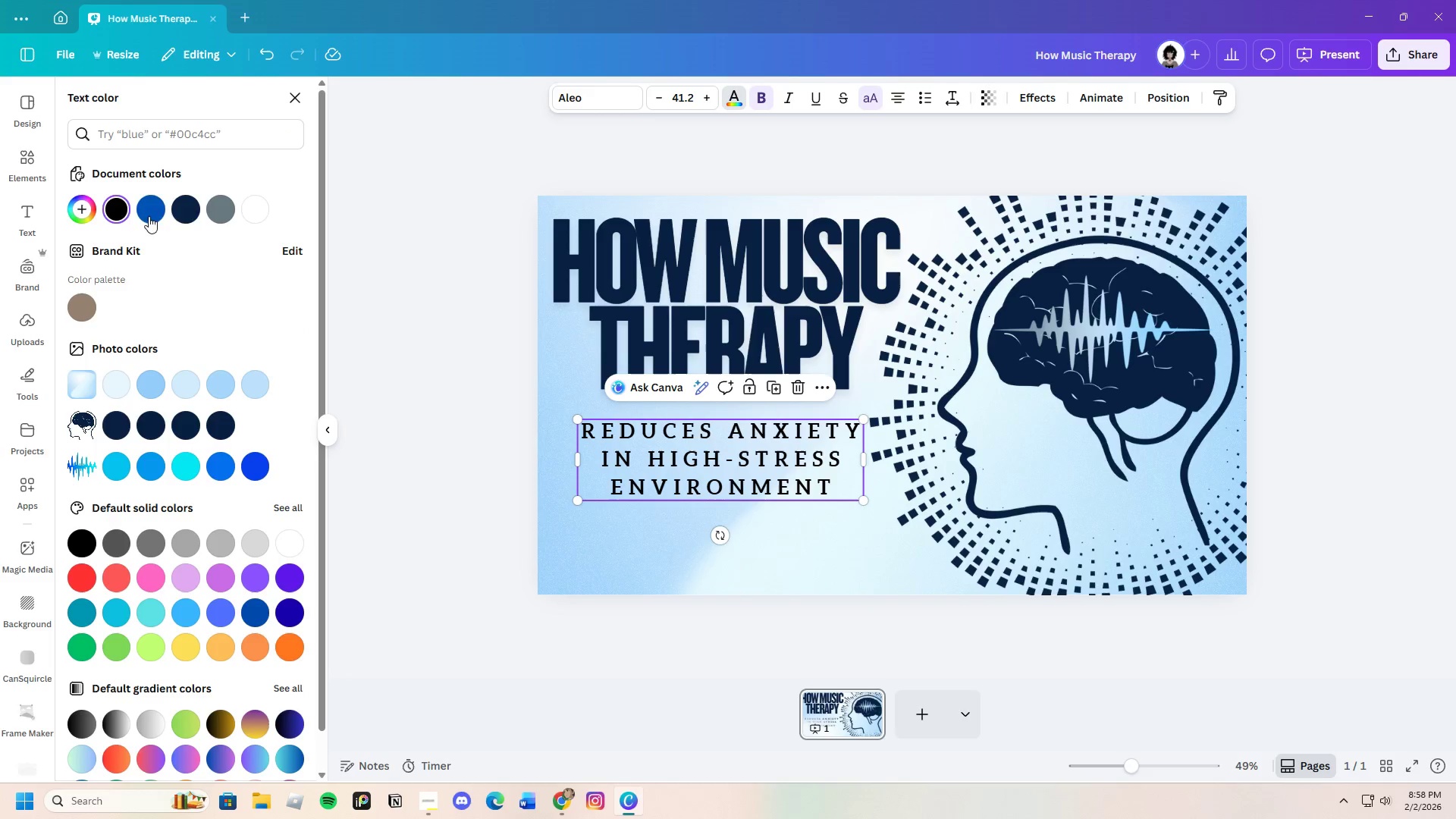 
left_click([184, 207])
 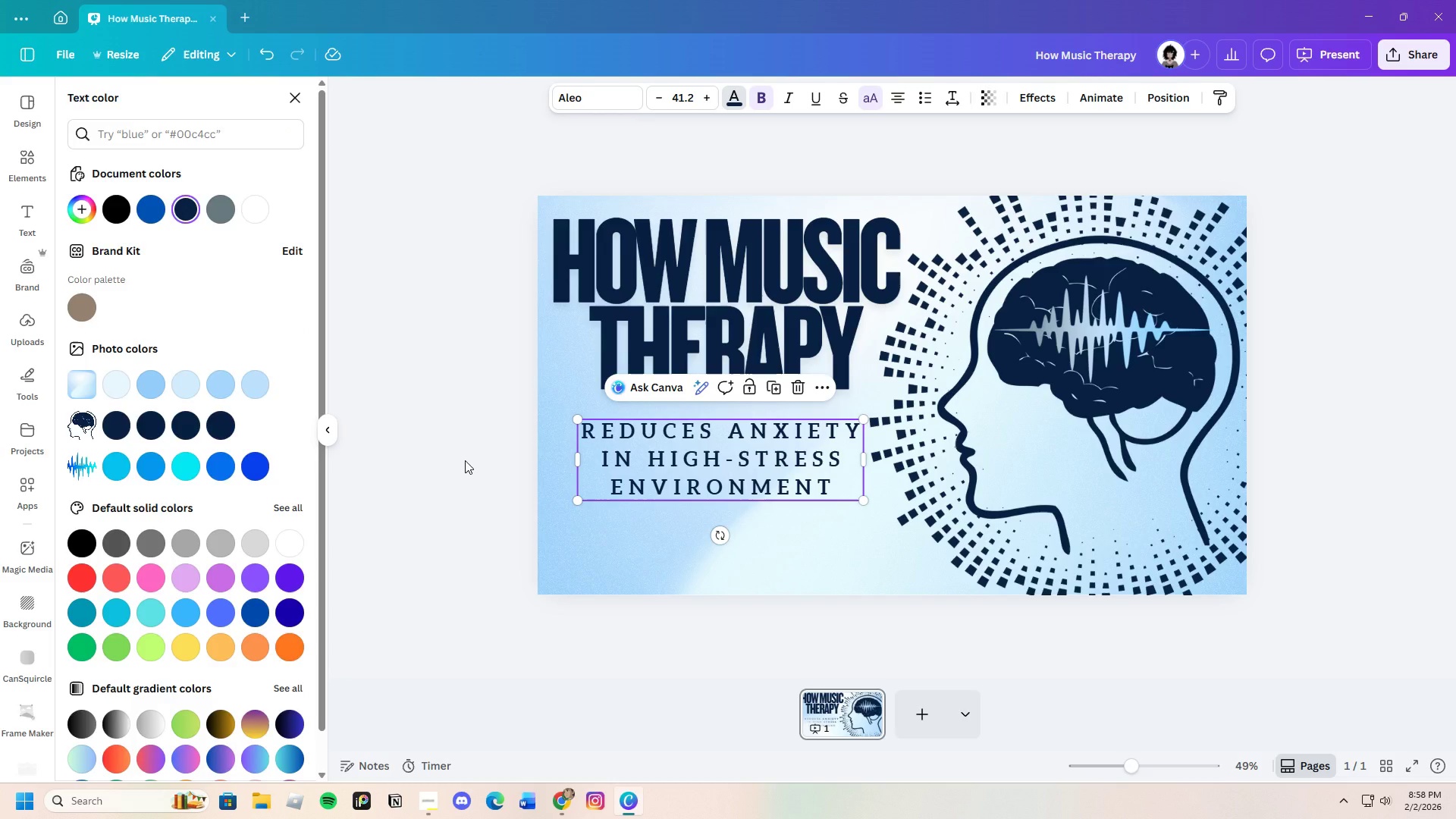 
double_click([465, 460])
 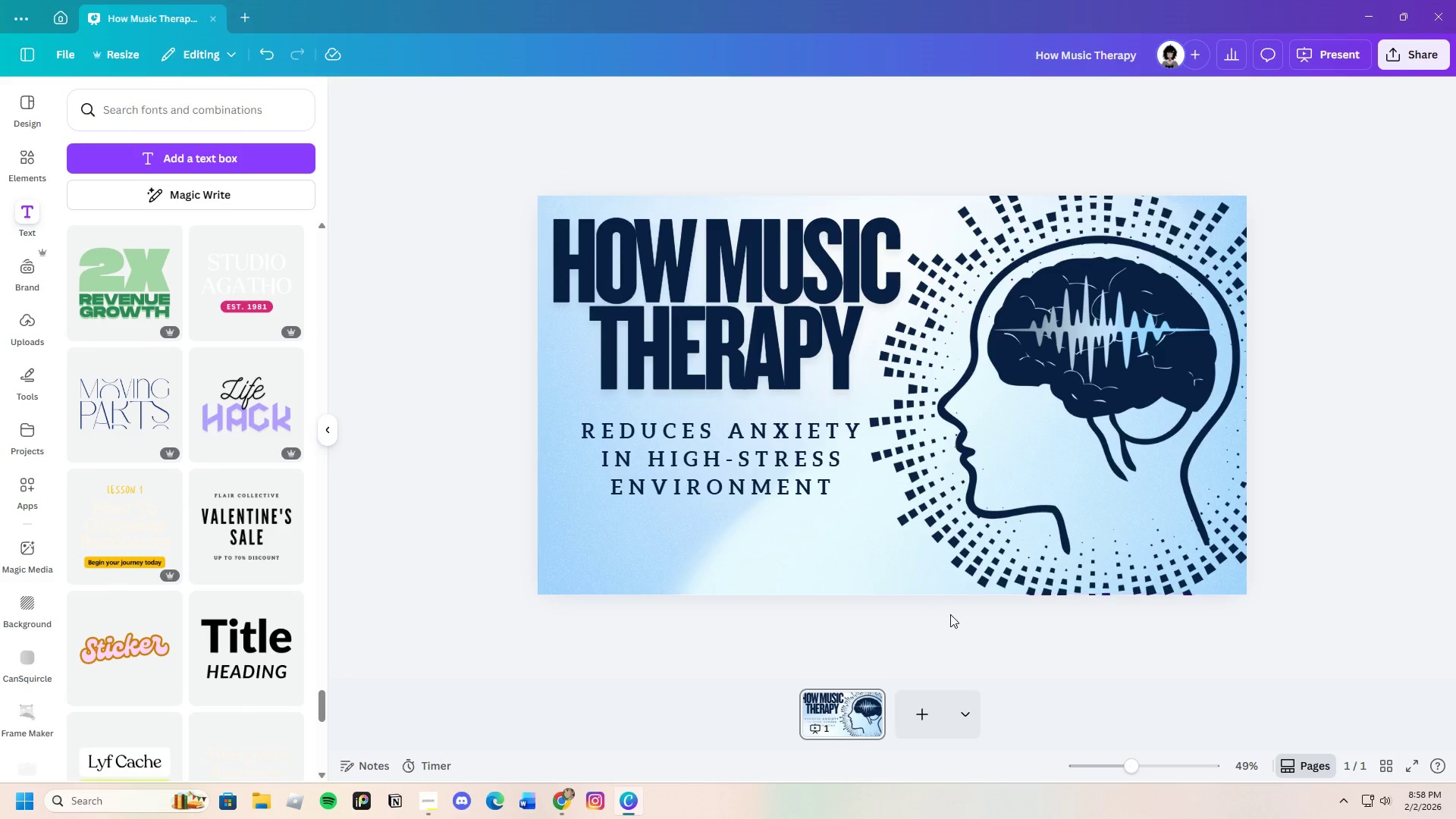 
wait(10.56)
 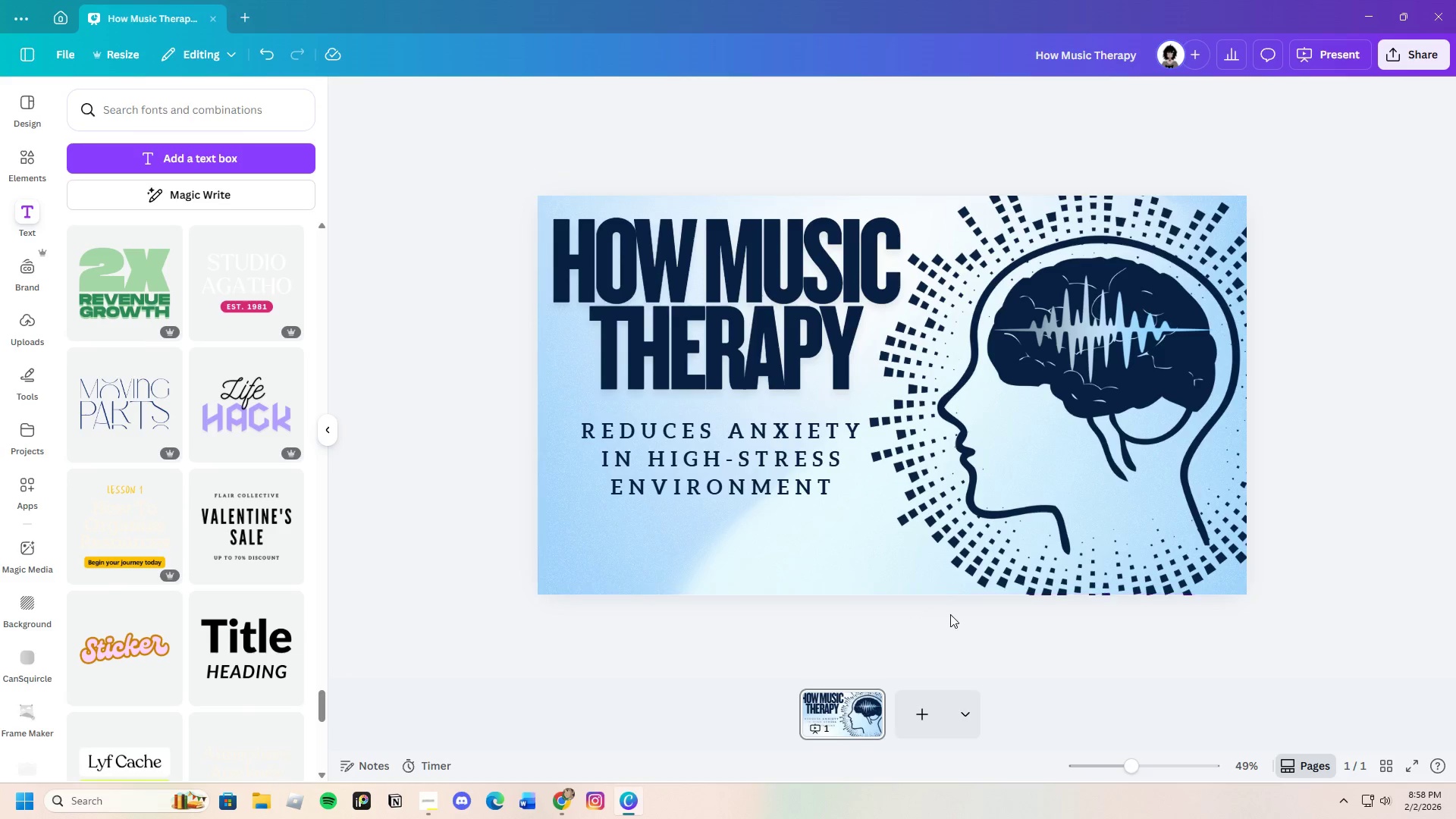 
left_click_drag(start_coordinate=[730, 479], to_coordinate=[734, 460])
 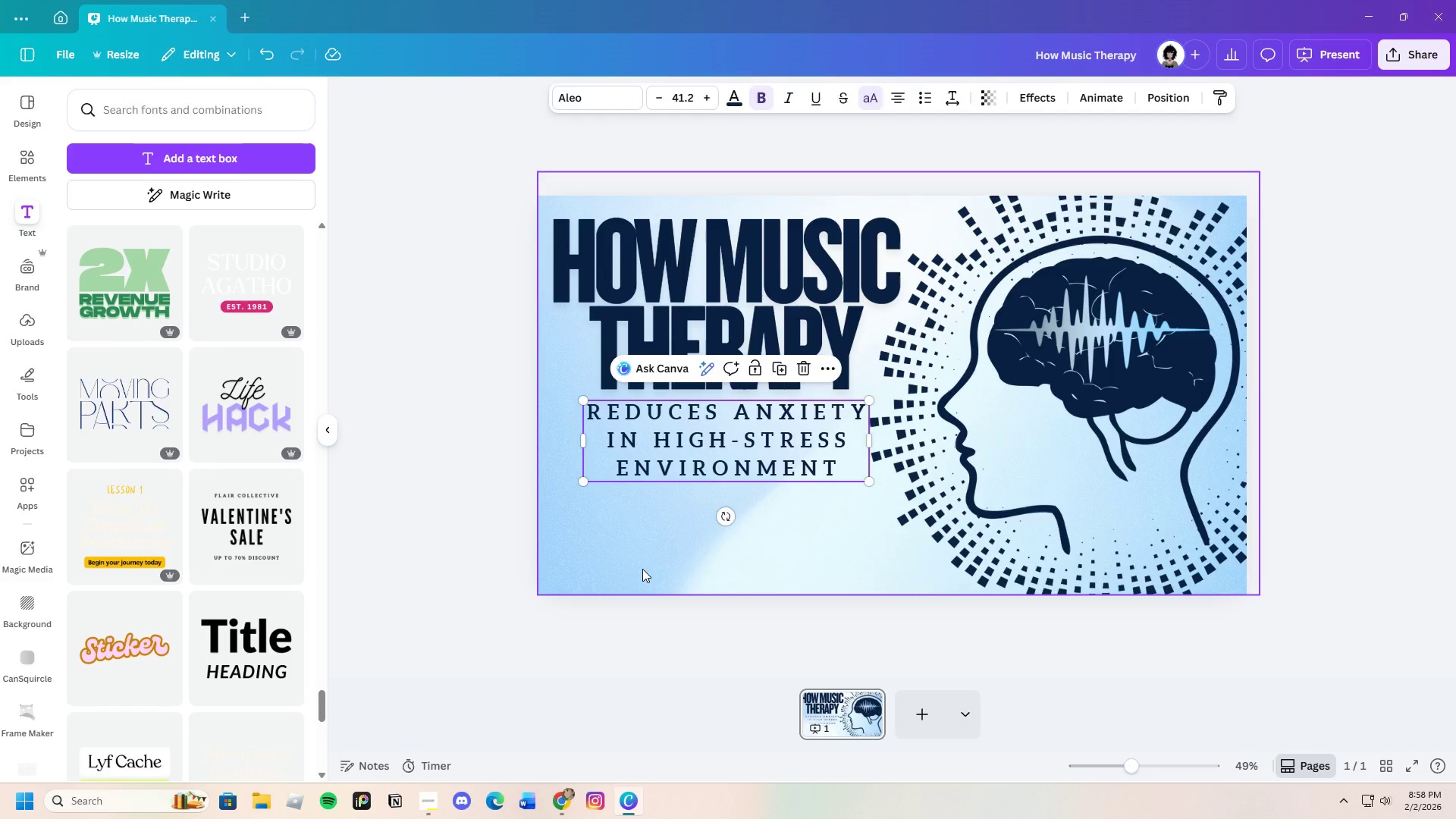 
left_click([642, 569])
 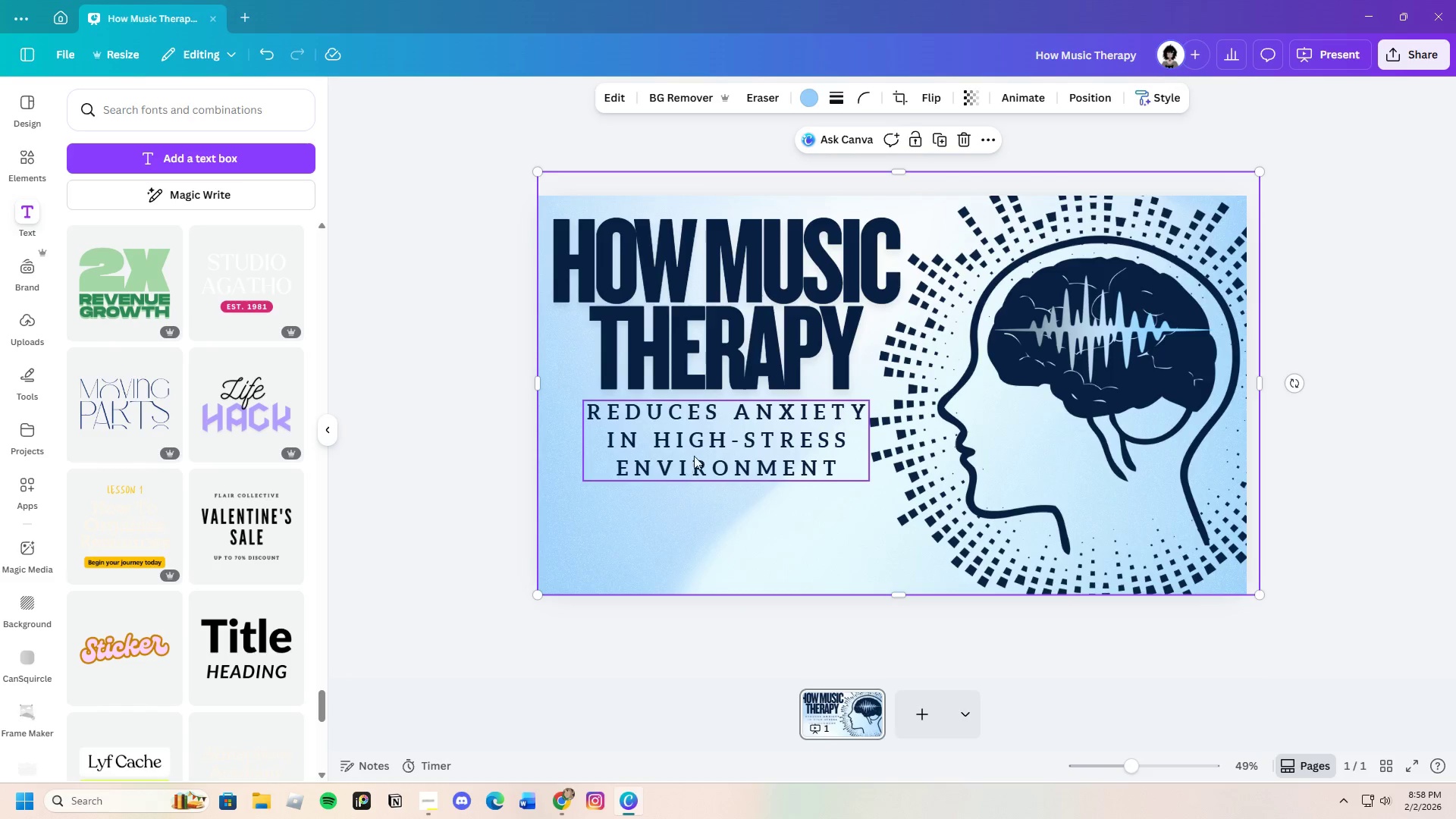 
left_click_drag(start_coordinate=[698, 453], to_coordinate=[698, 462])
 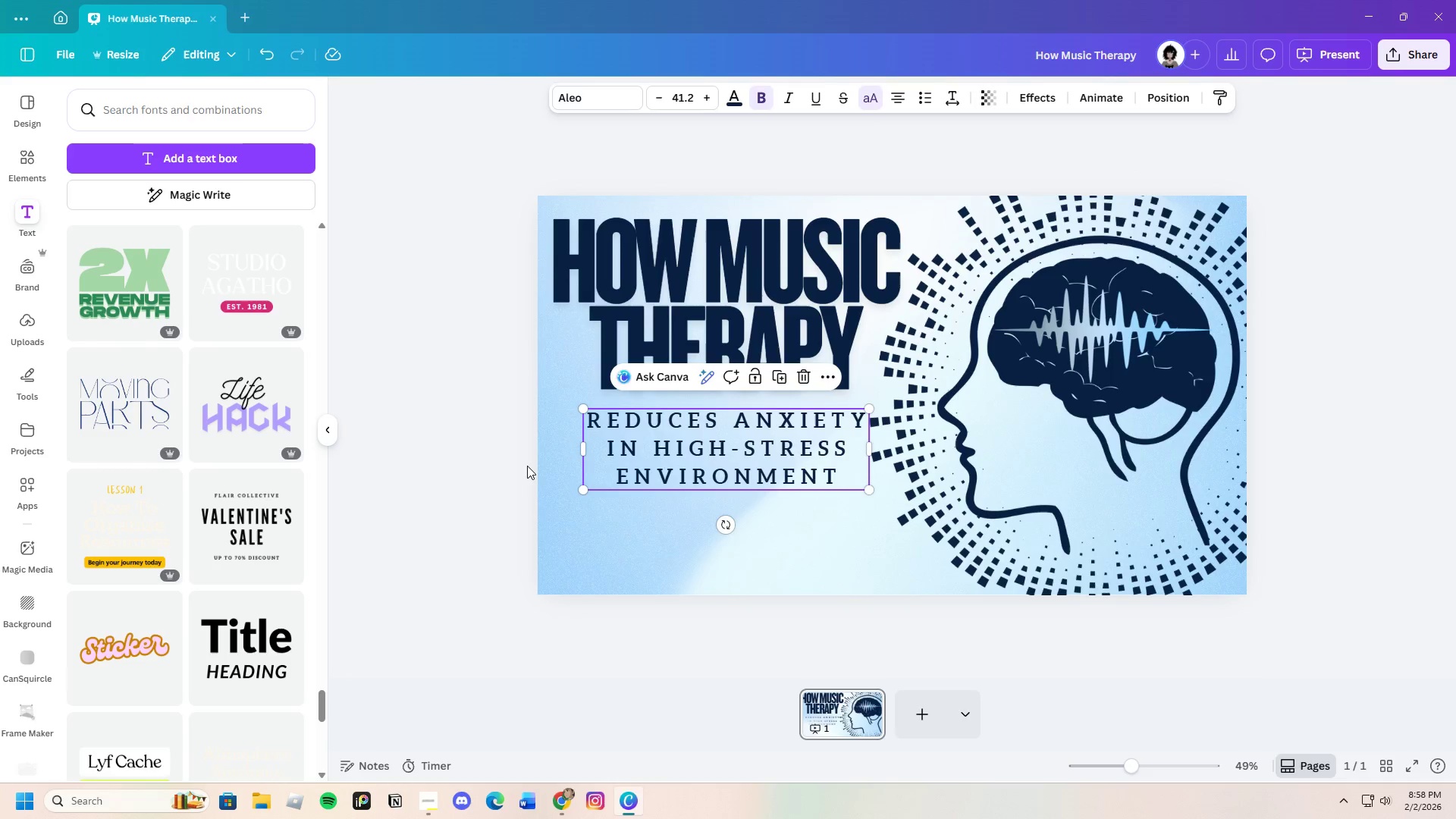 
left_click([527, 466])
 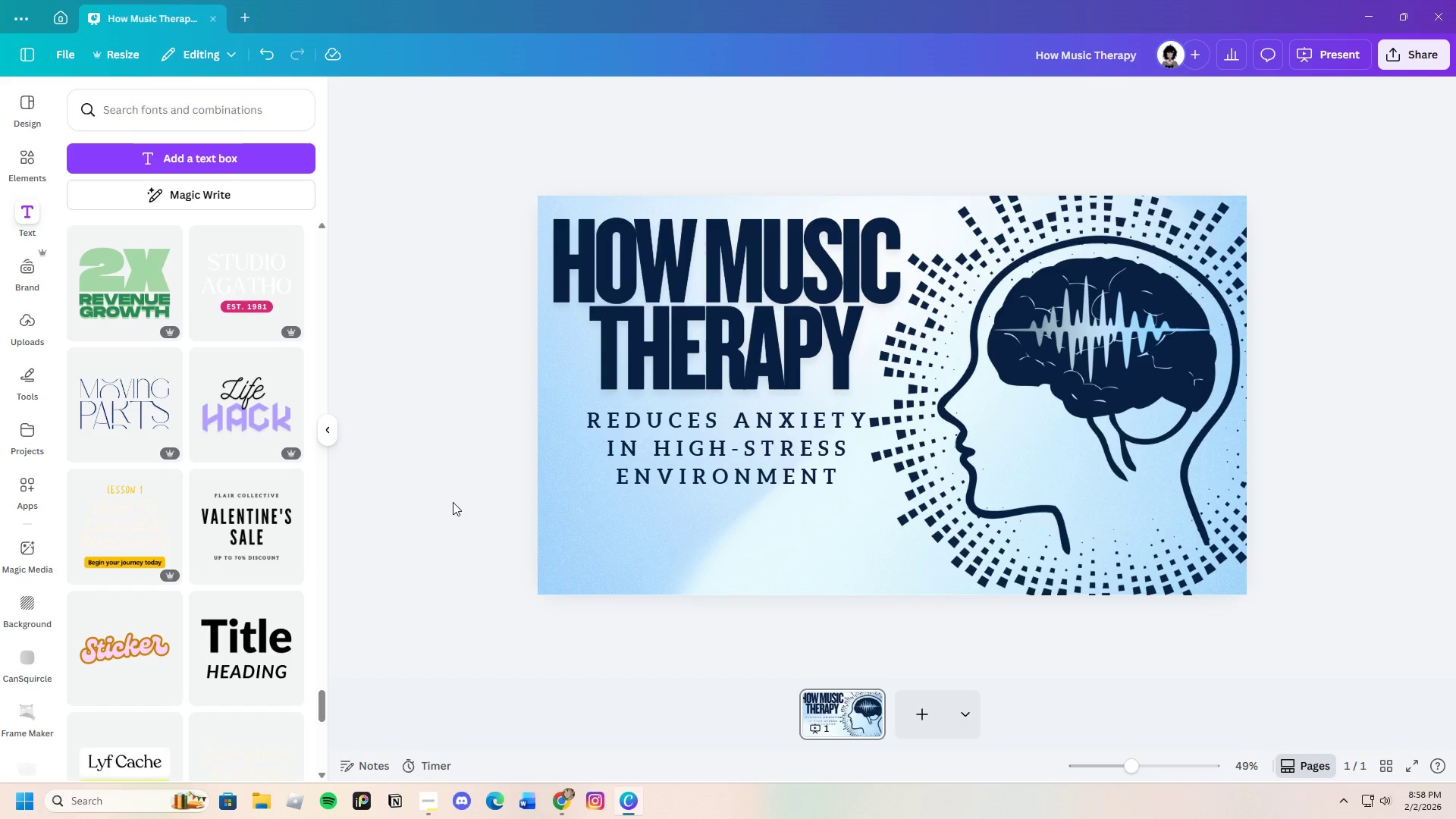 
wait(5.06)
 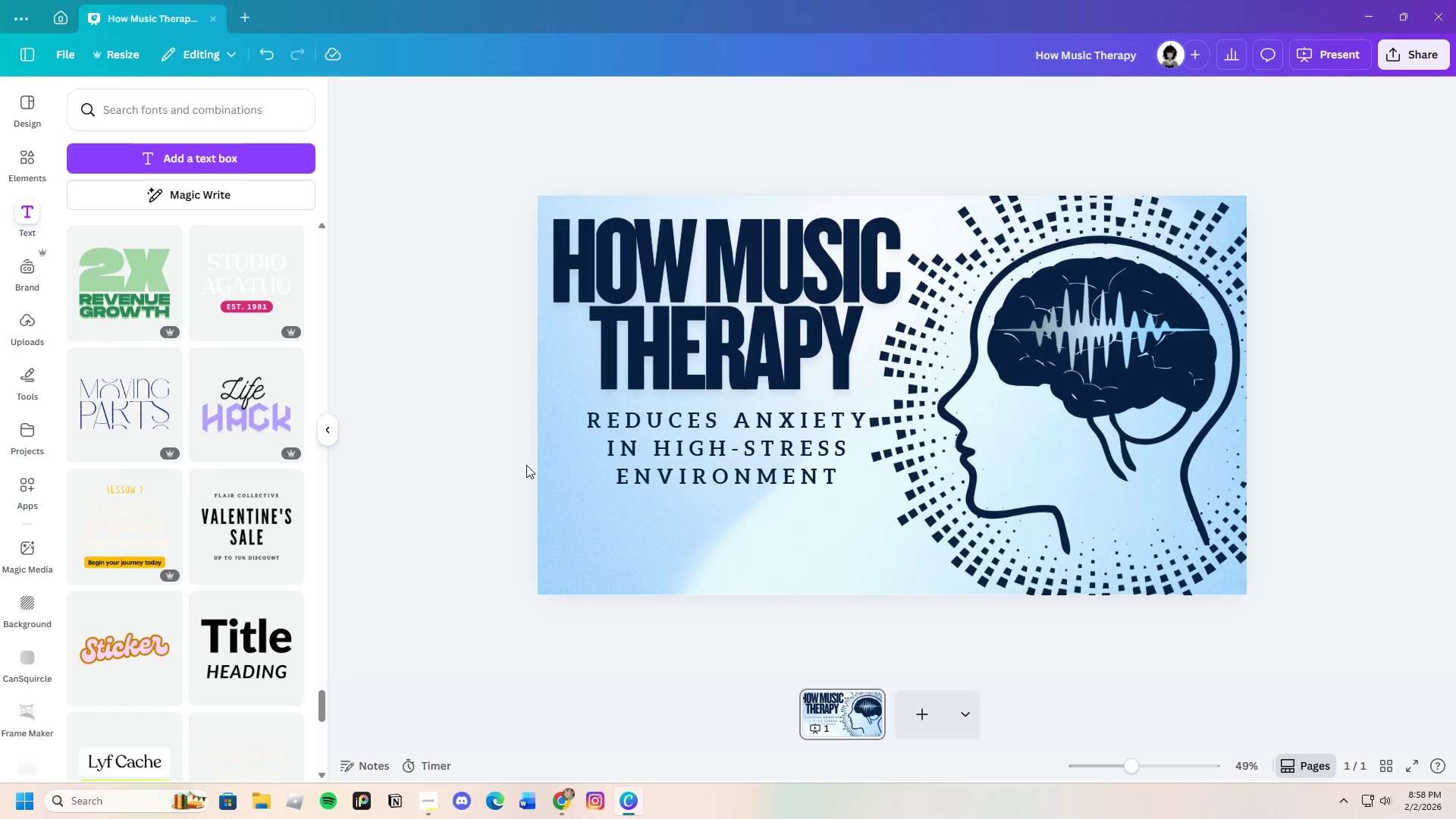 
left_click_drag(start_coordinate=[726, 444], to_coordinate=[719, 439])
 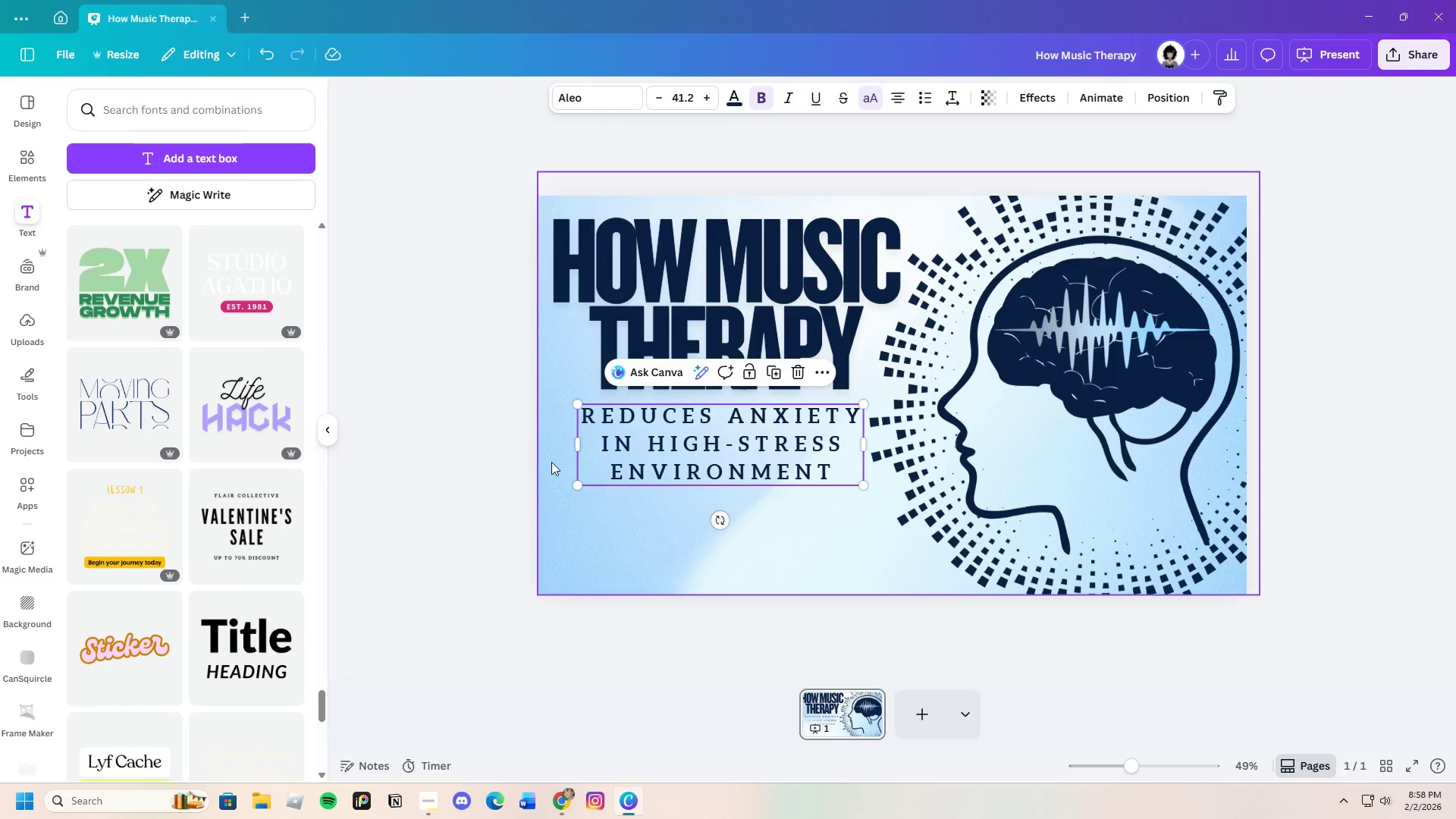 
left_click([551, 462])
 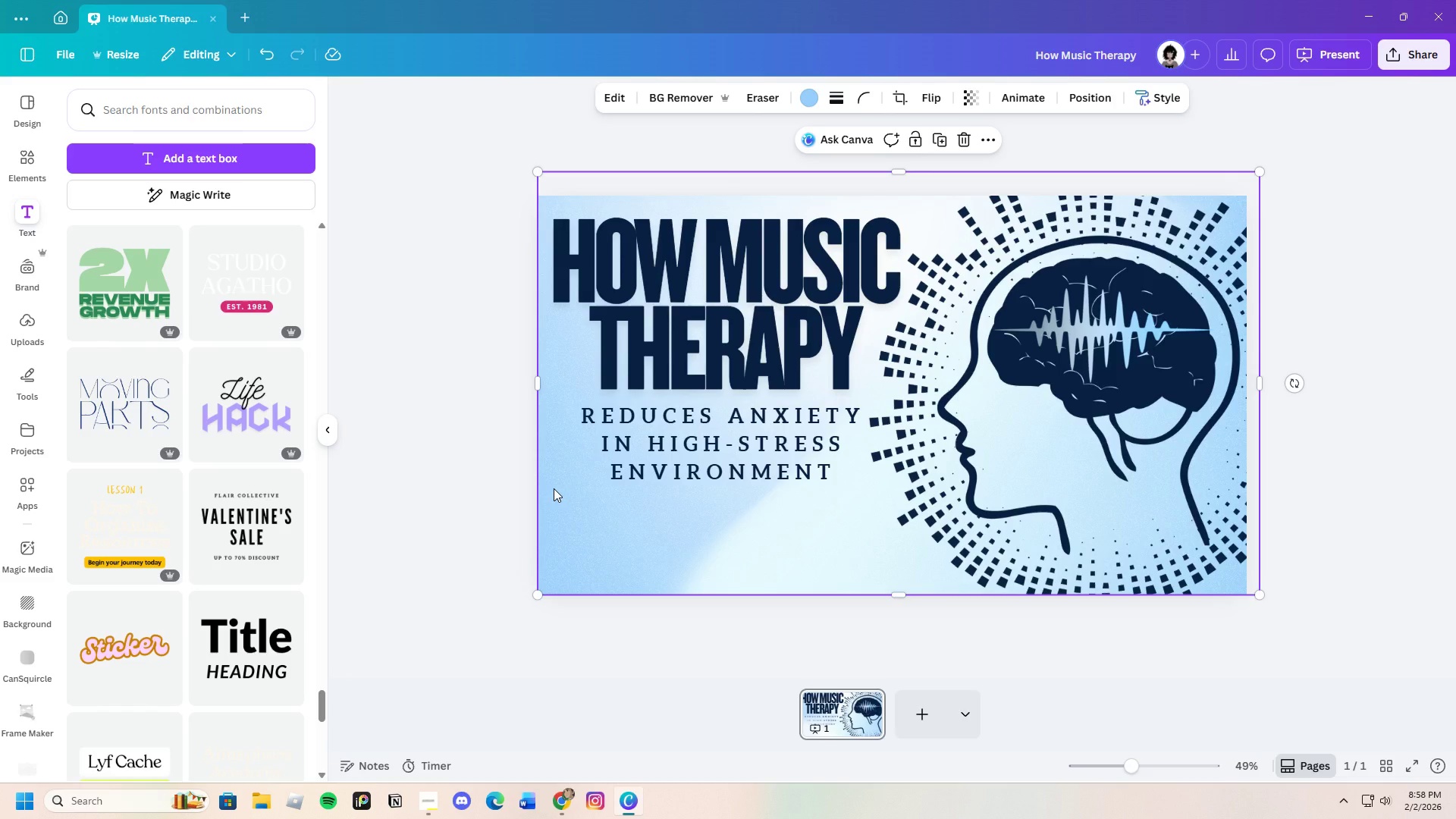 
wait(6.28)
 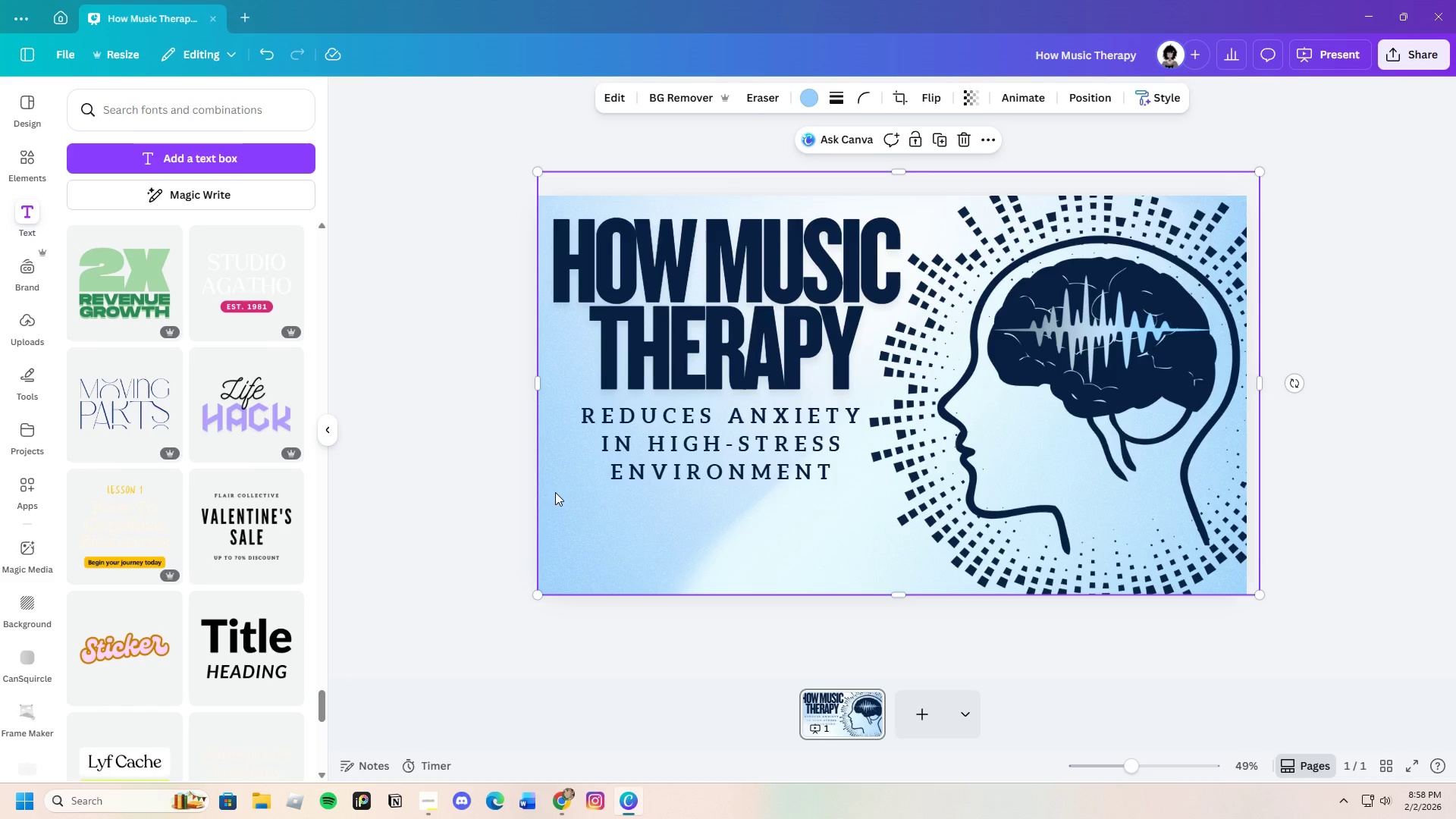 
left_click_drag(start_coordinate=[1129, 763], to_coordinate=[1131, 755])
 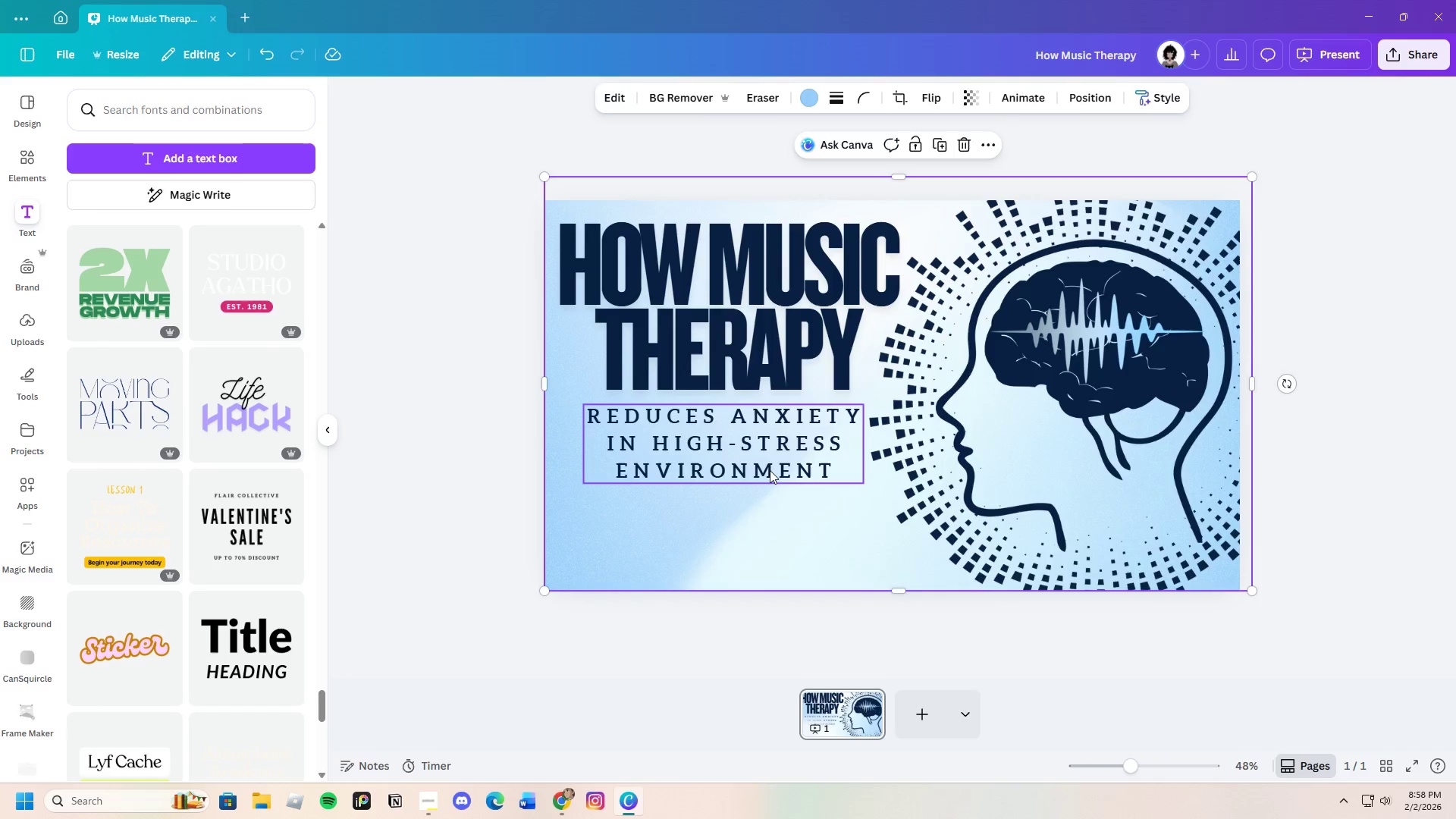 
left_click([770, 470])
 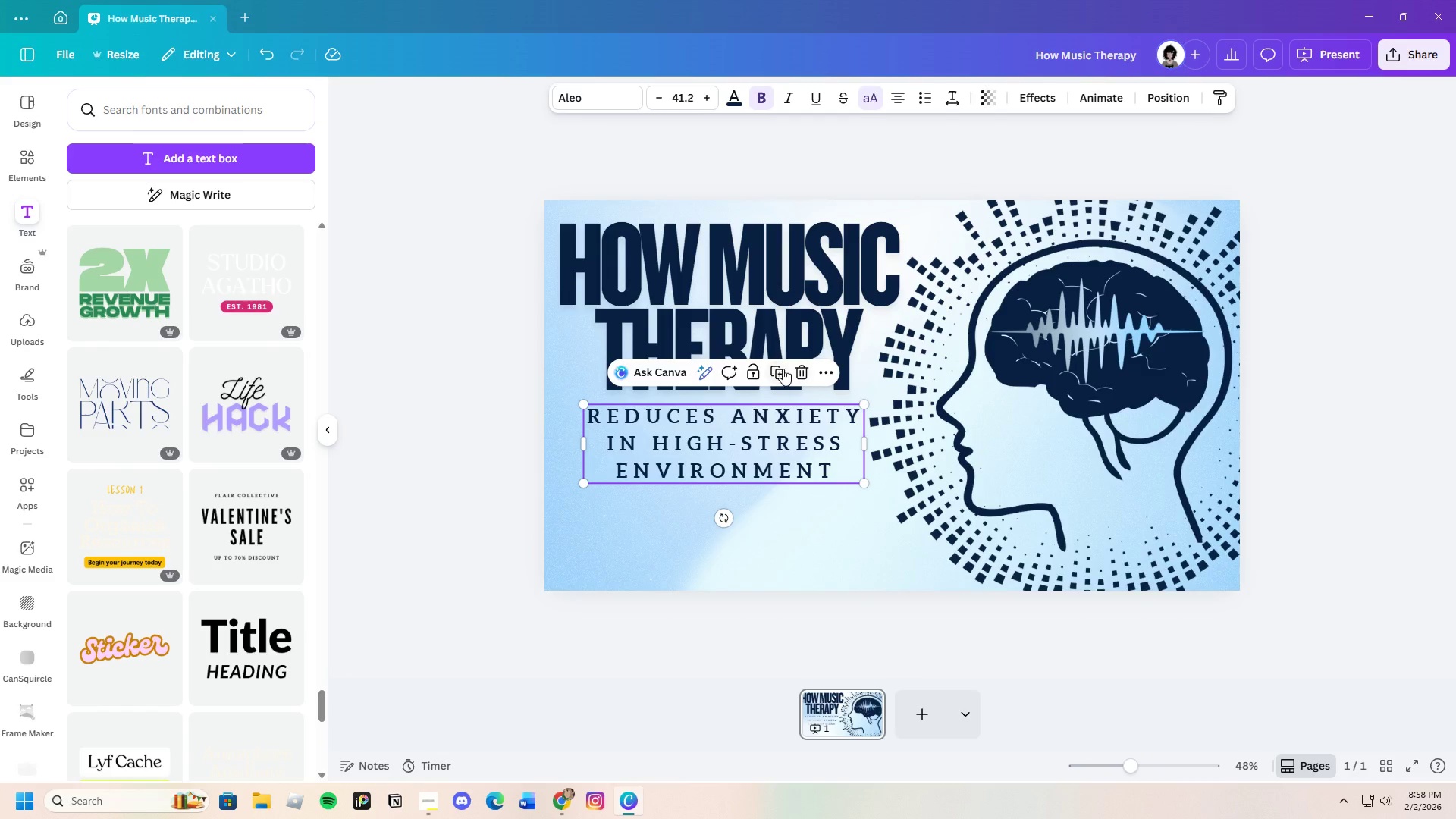 
left_click([794, 367])
 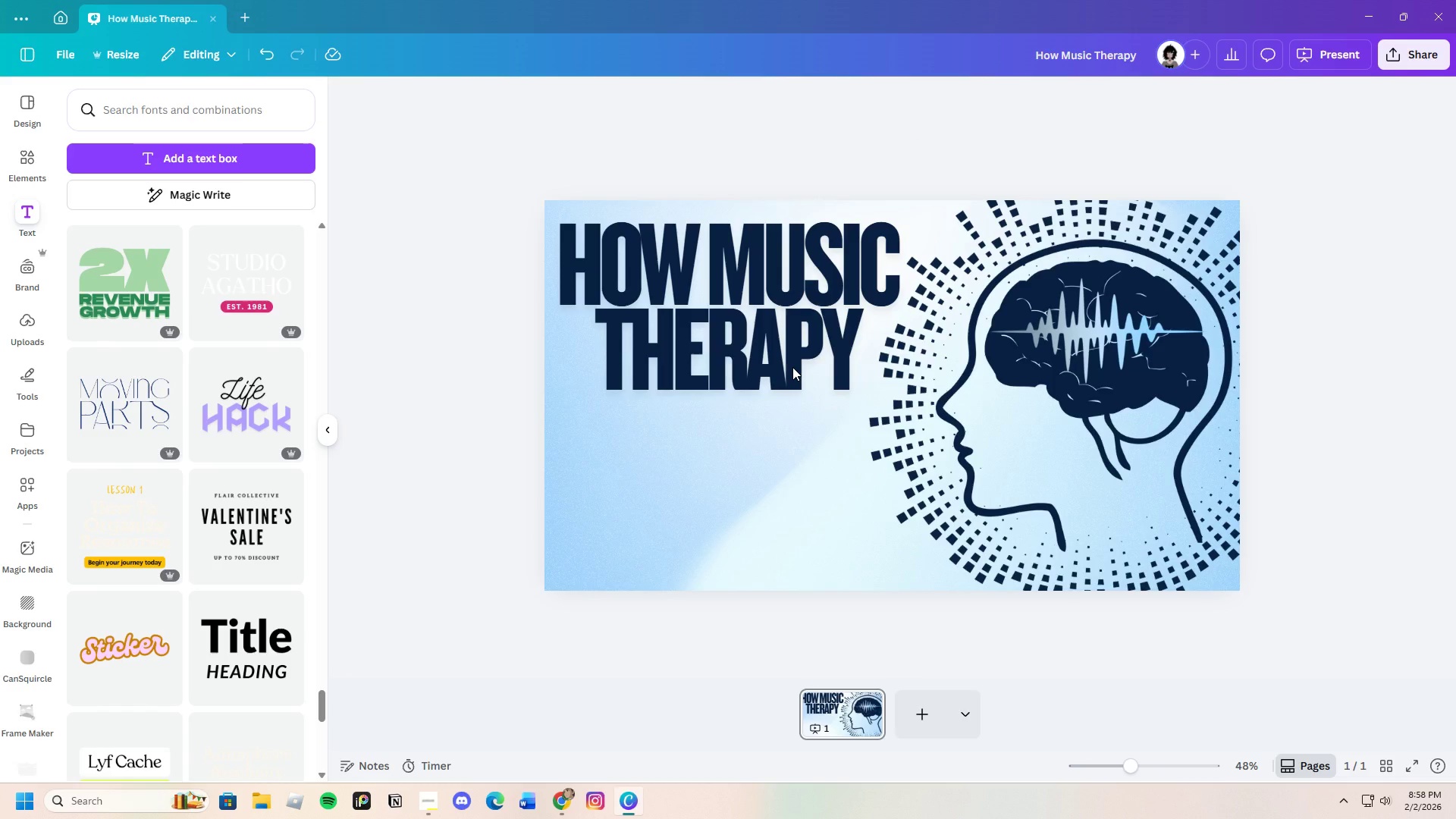 
left_click([792, 367])
 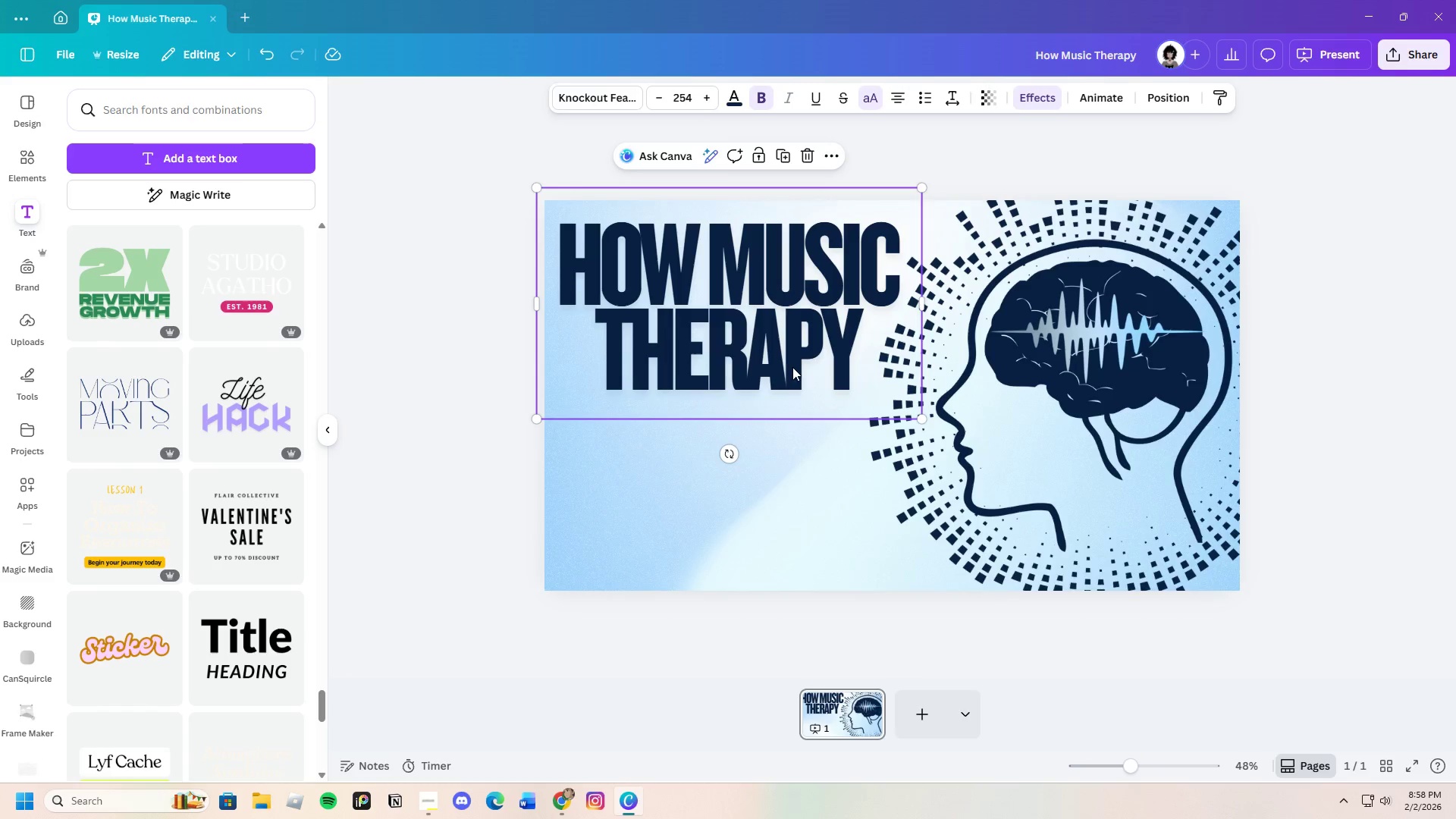 
key(Control+C)
 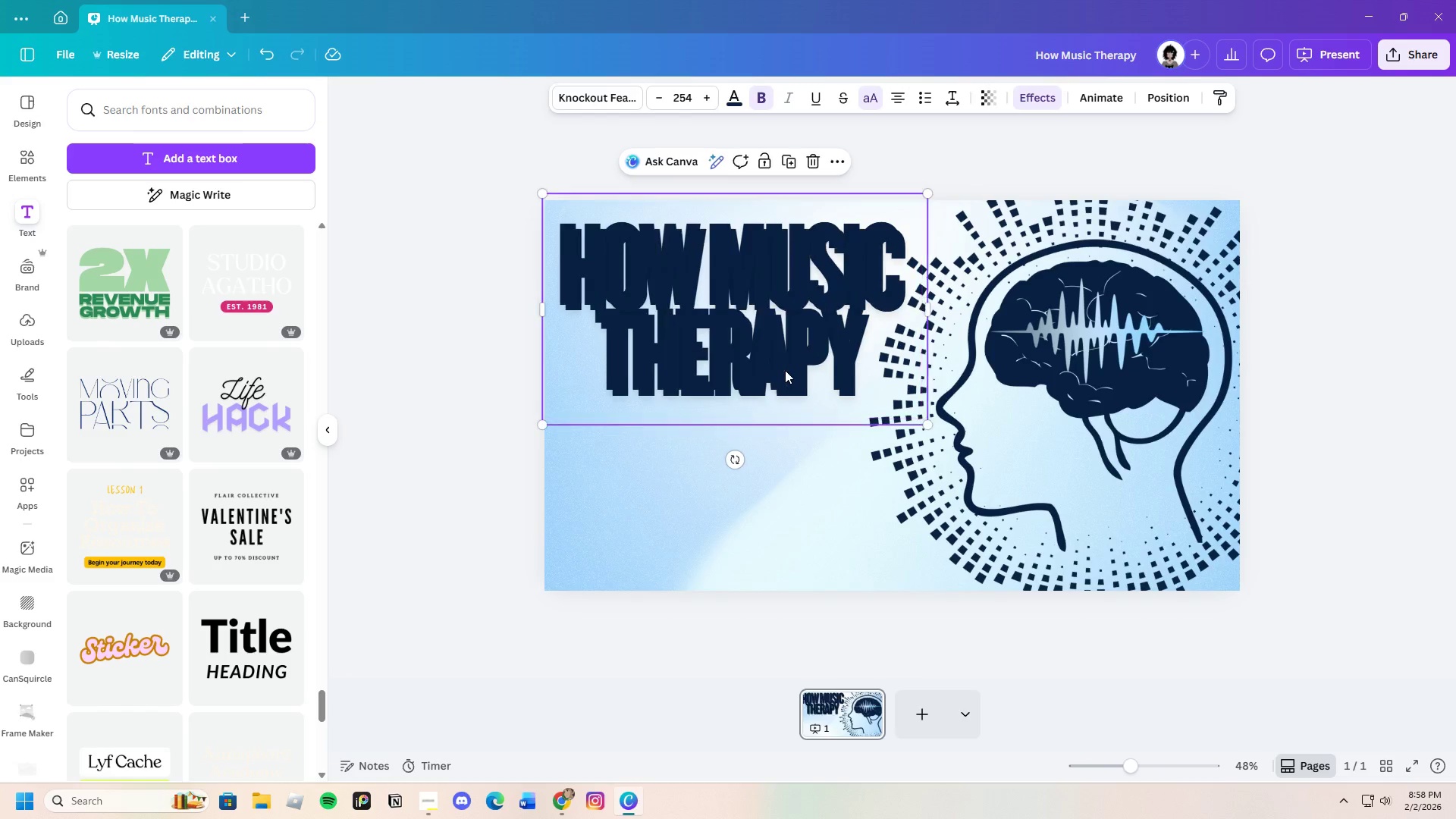 
key(Control+V)
 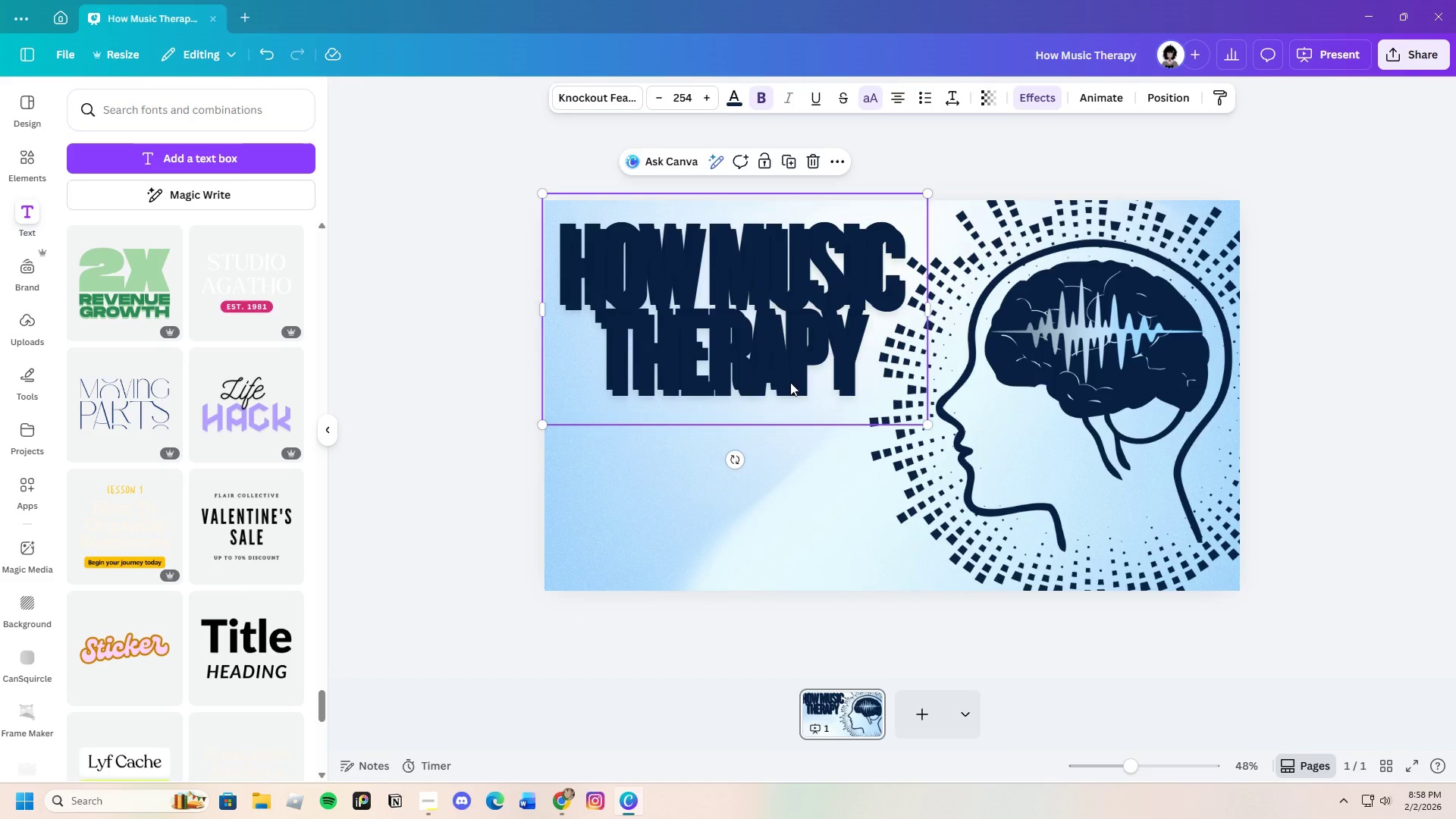 
left_click_drag(start_coordinate=[791, 374], to_coordinate=[752, 549])
 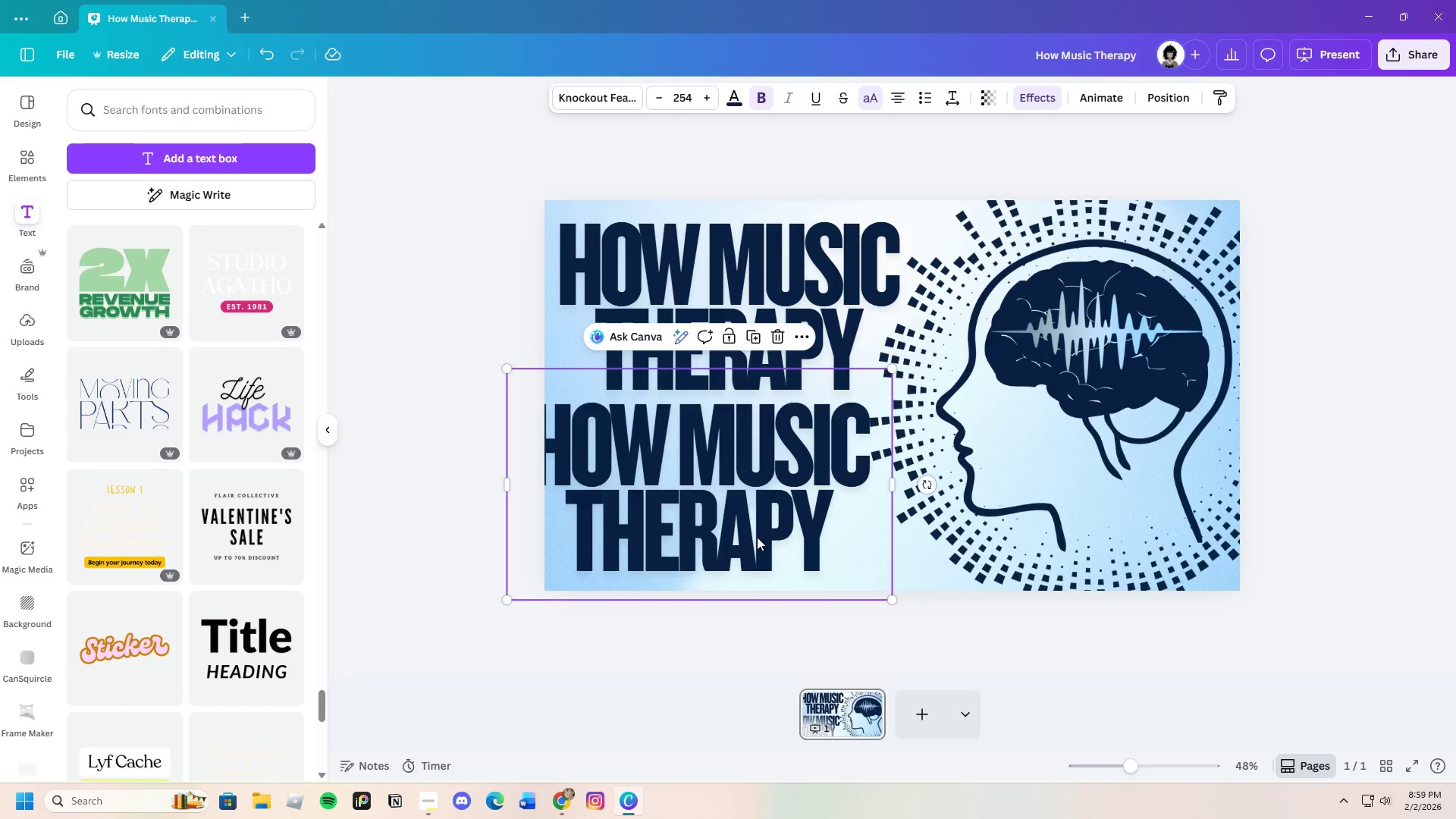 
double_click([757, 537])
 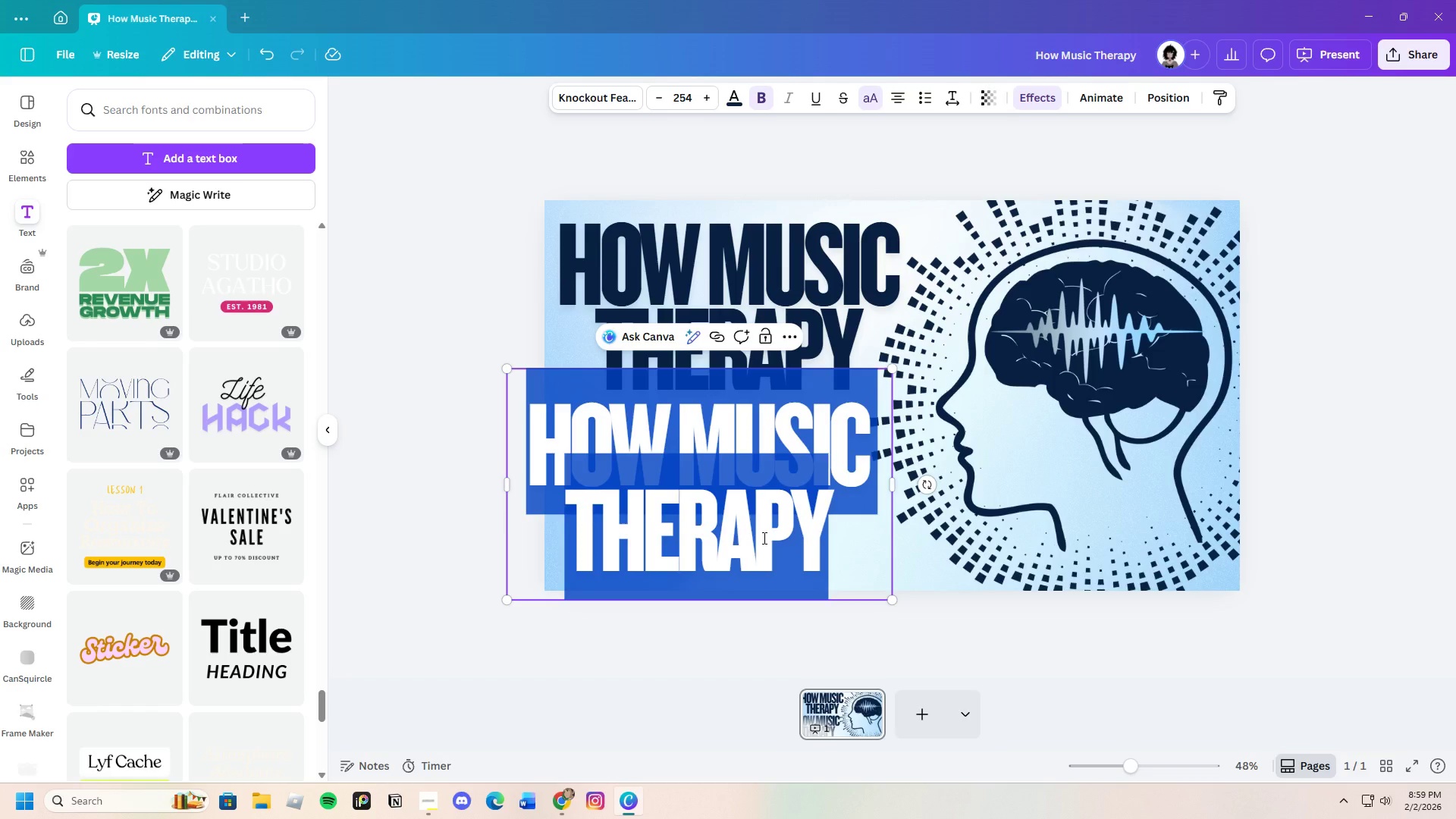 
key(Backspace)
type(Reduxes)
key(Backspace)
key(Backspace)
key(Backspace)
 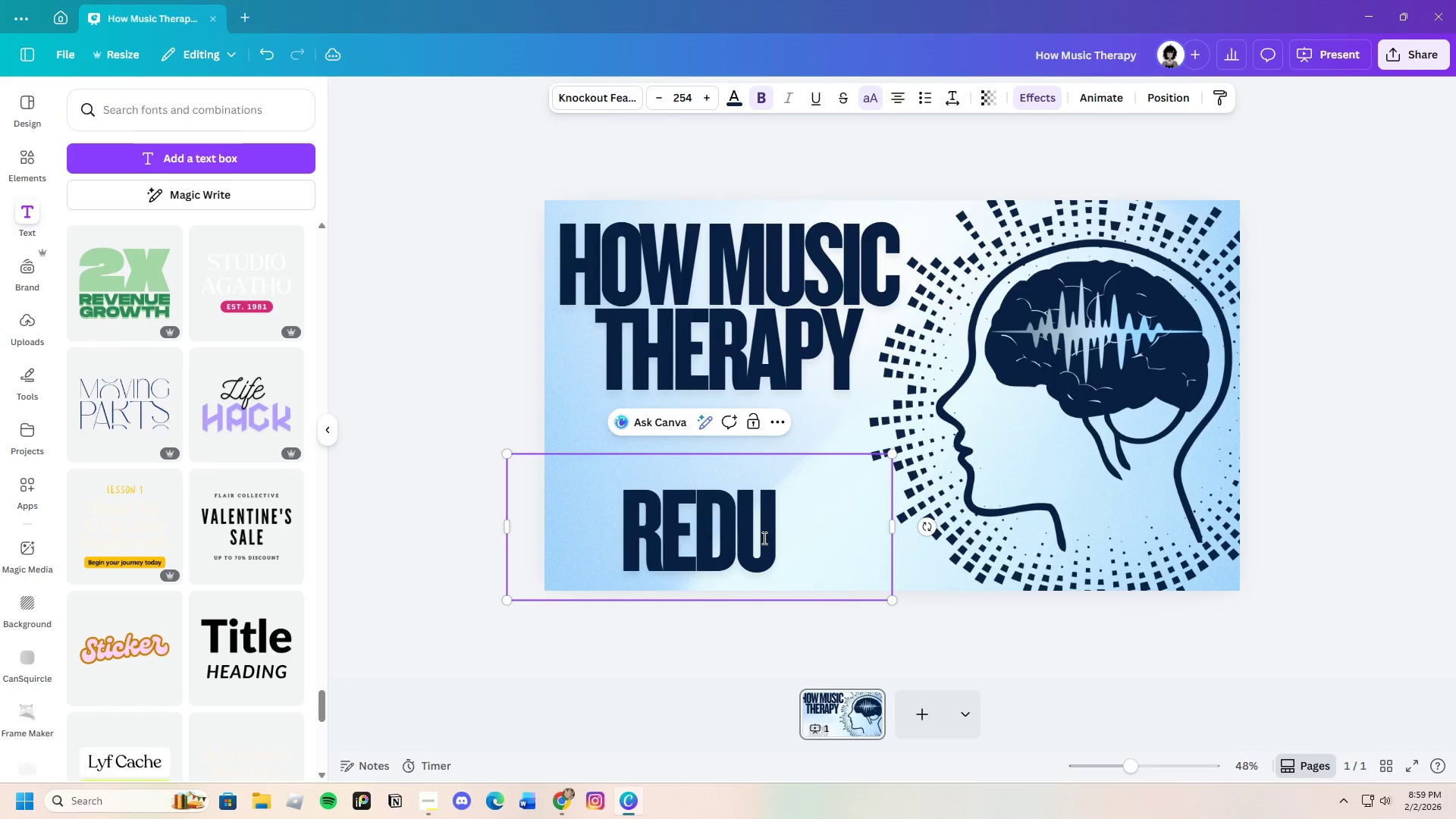 
double_click([765, 576])
 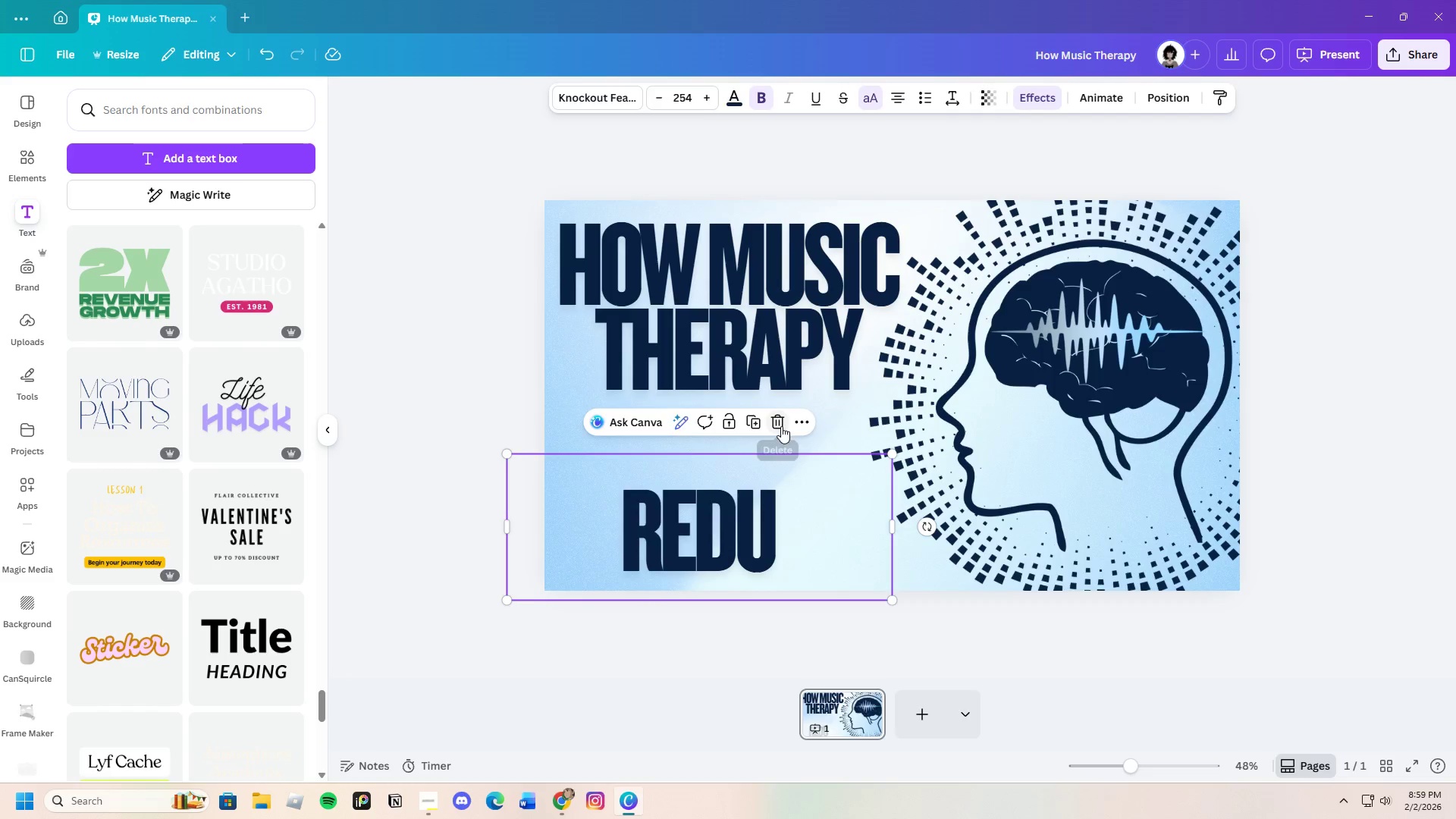 
double_click([774, 365])
 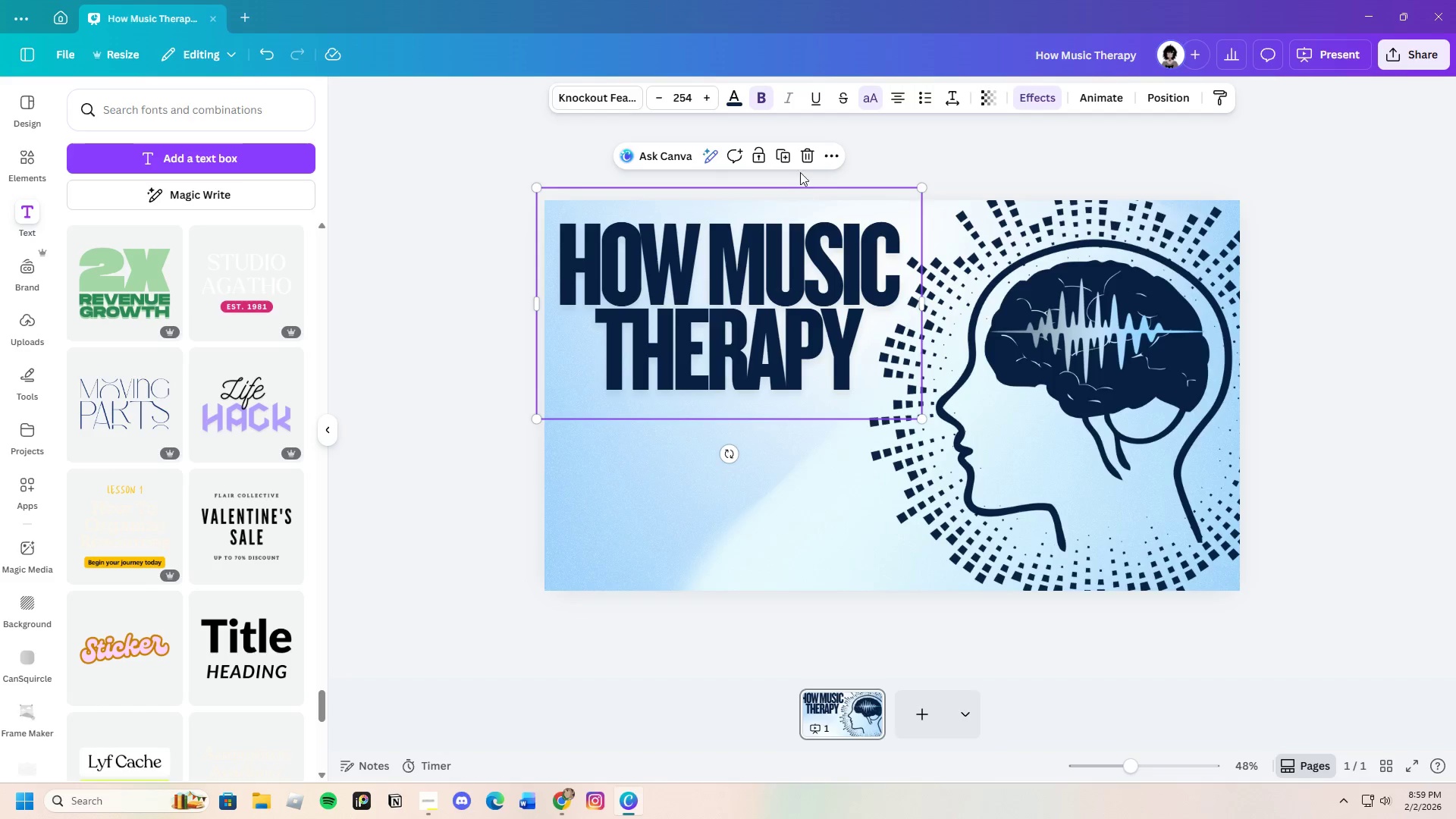 
left_click([804, 158])
 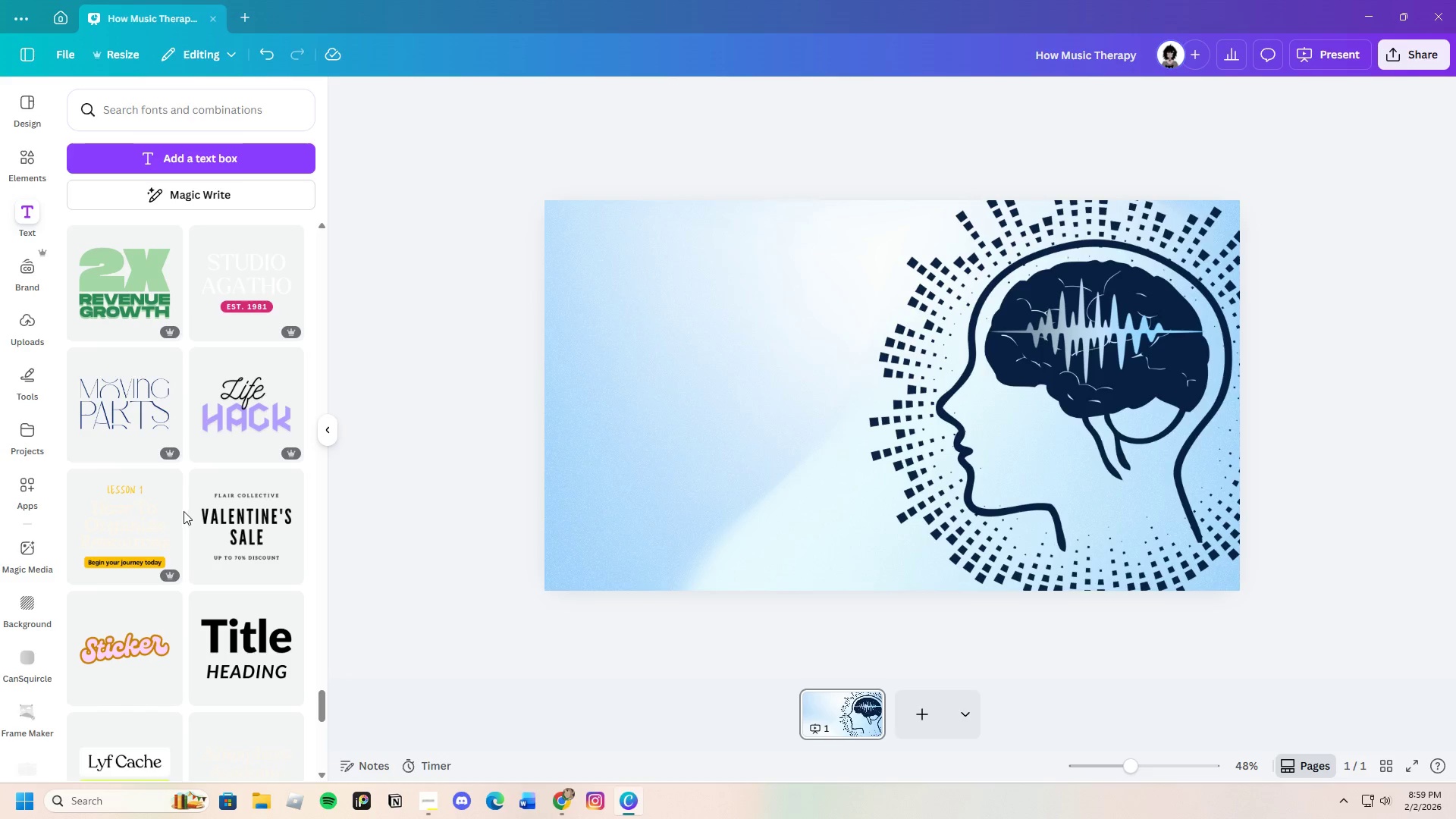 
scroll: coordinate [210, 652], scroll_direction: down, amount: 24.0
 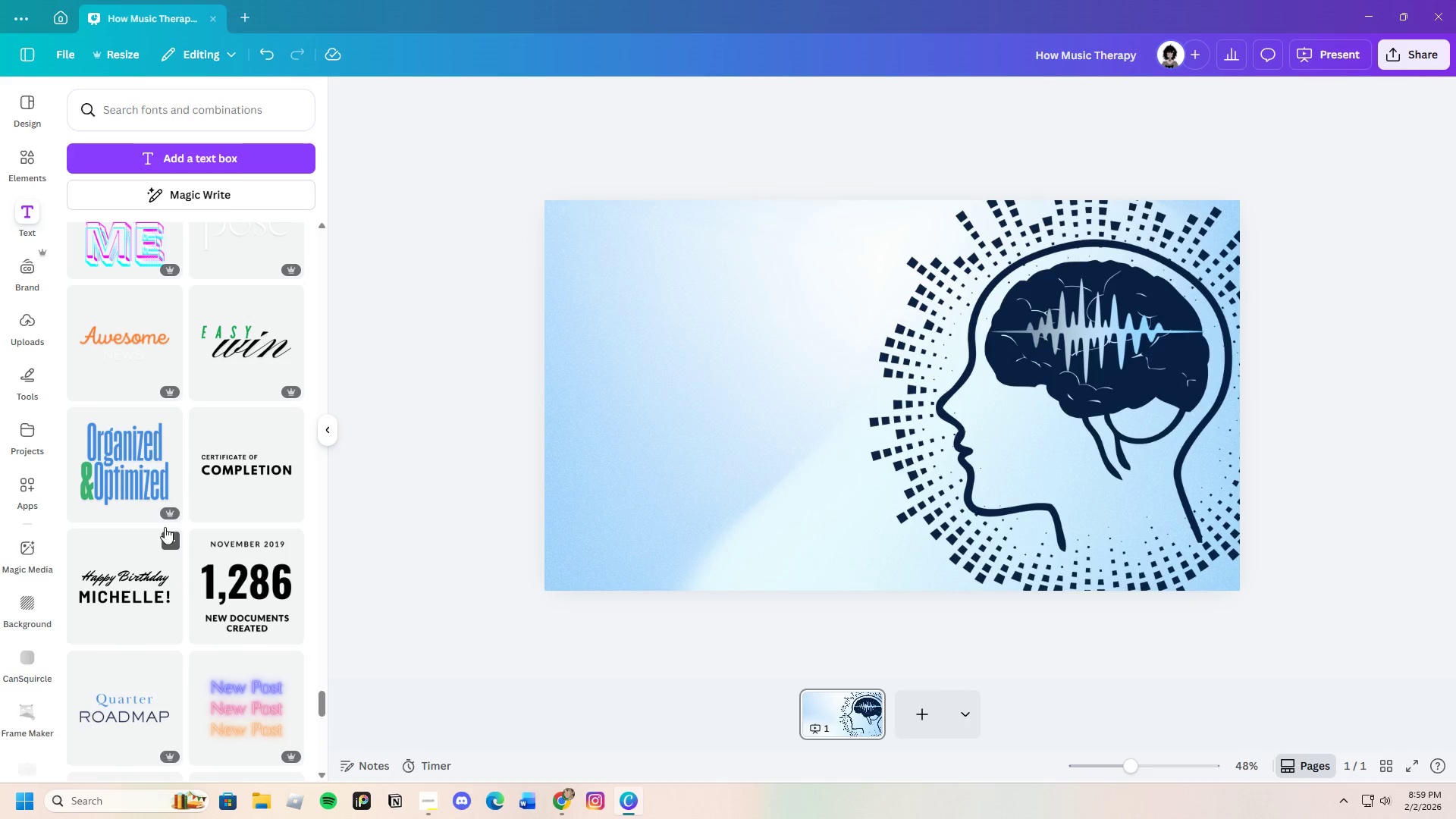 
wait(5.94)
 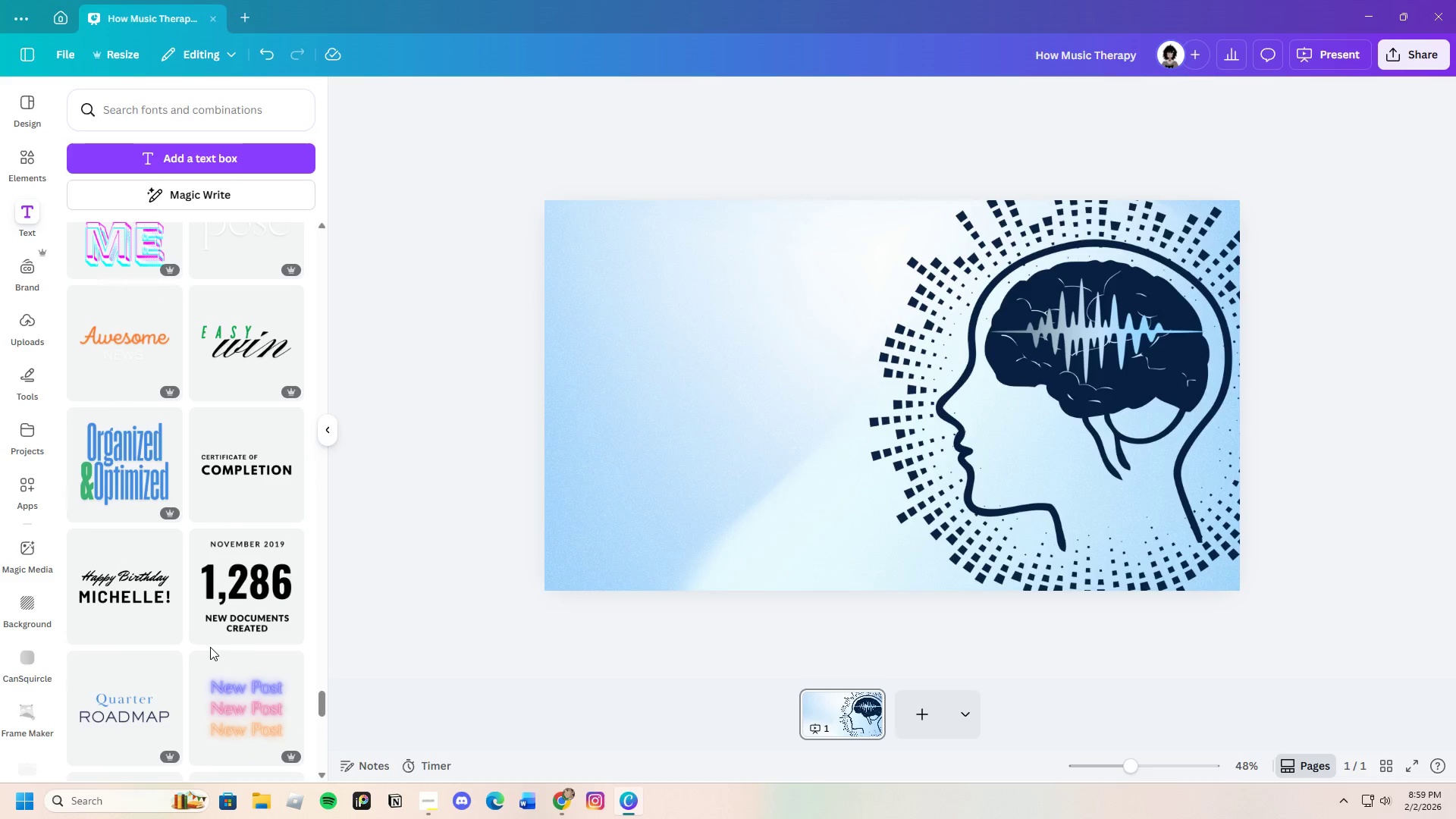 
scroll: coordinate [175, 637], scroll_direction: down, amount: 4.0
 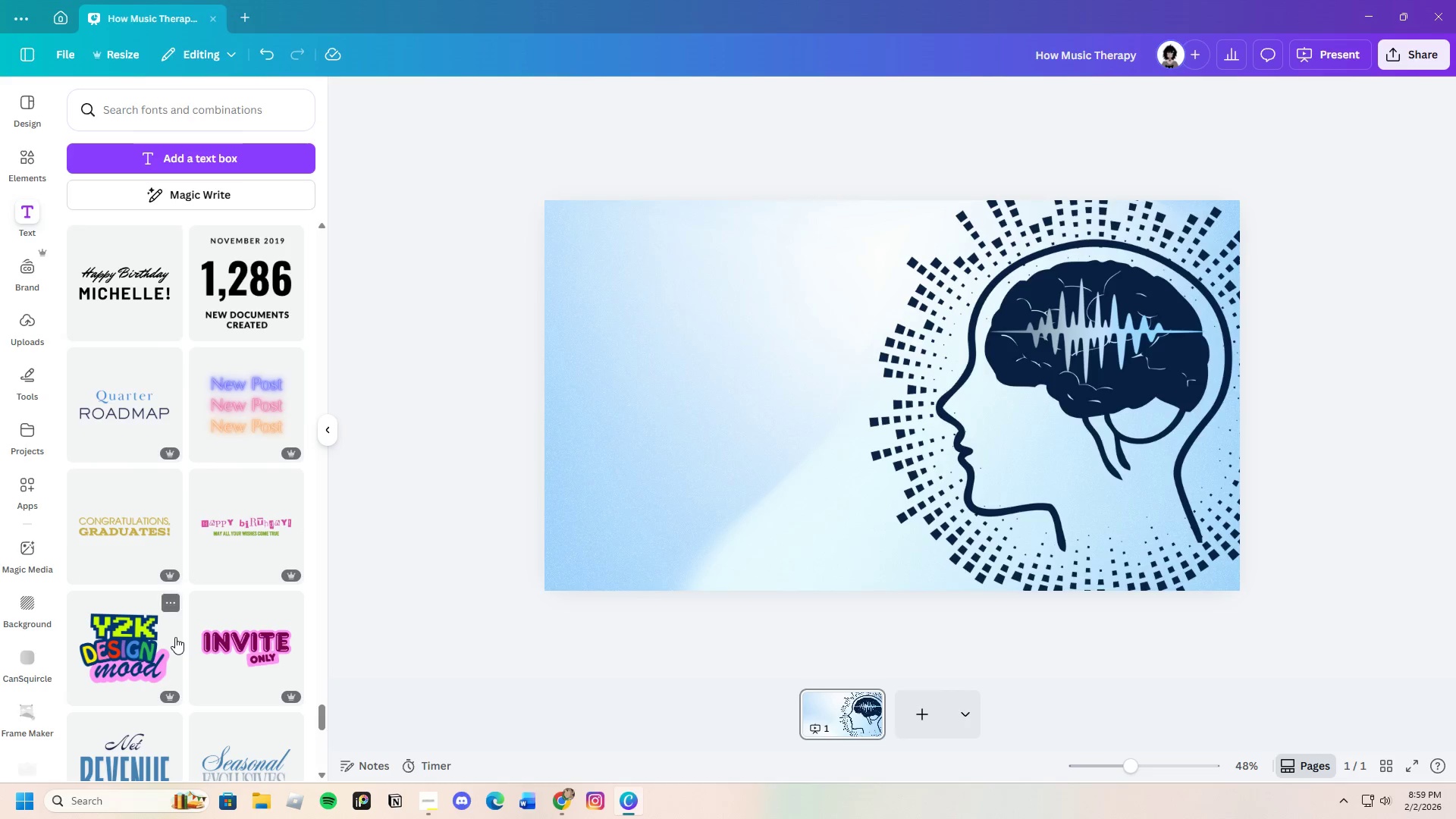 
left_click([141, 487])
 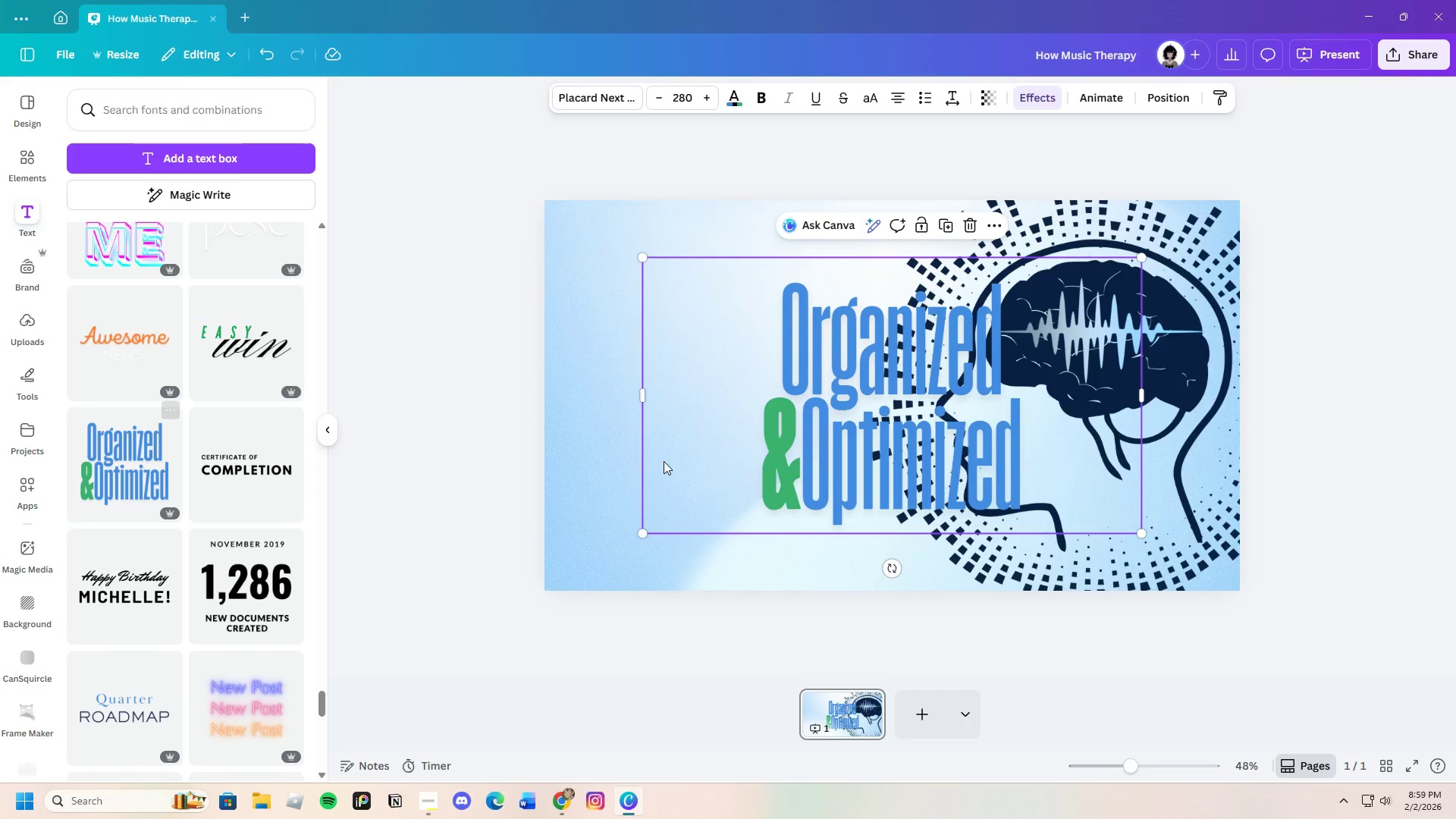 
scroll: coordinate [175, 637], scroll_direction: up, amount: 4.0
 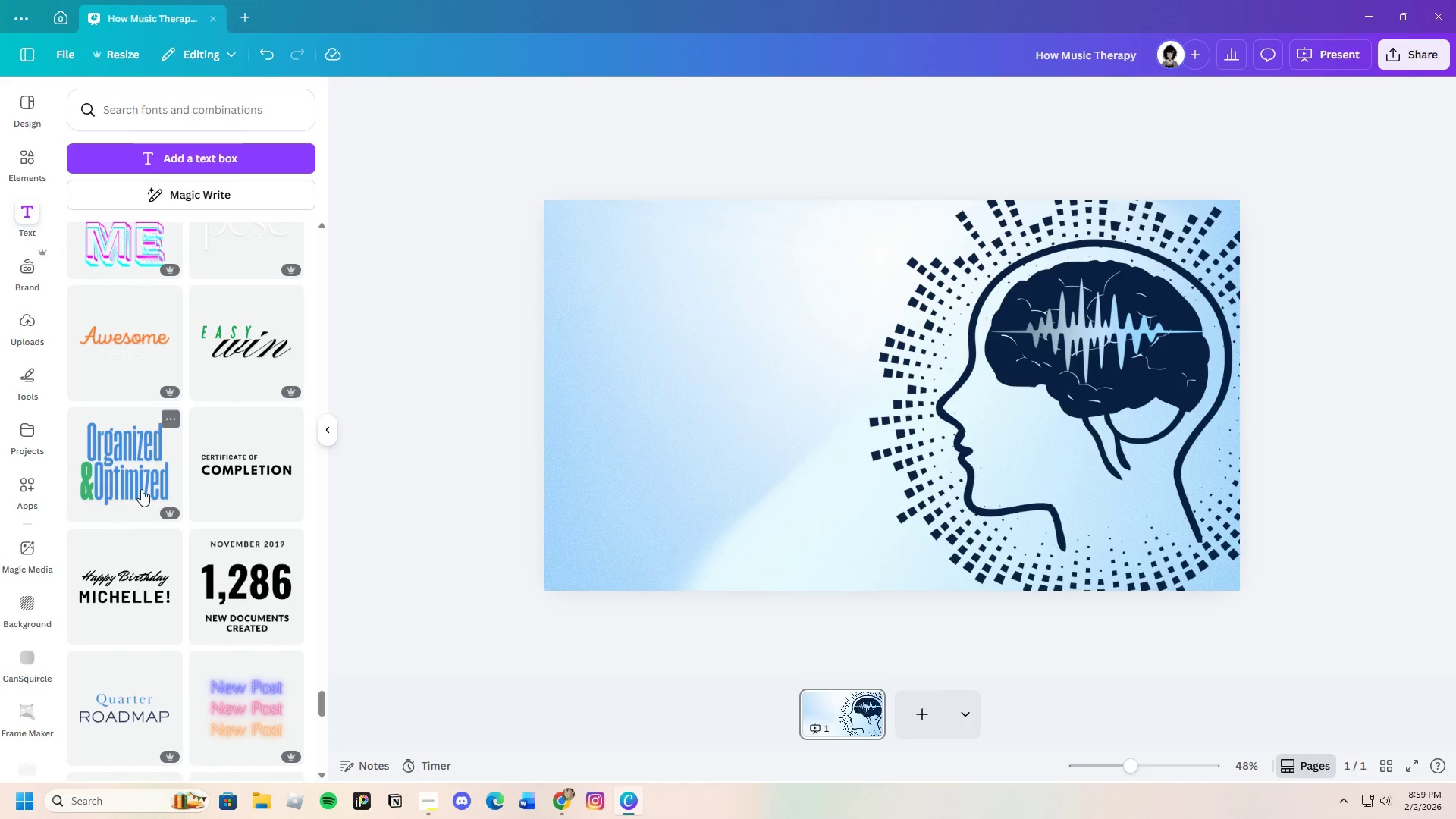 
left_click([804, 491])
 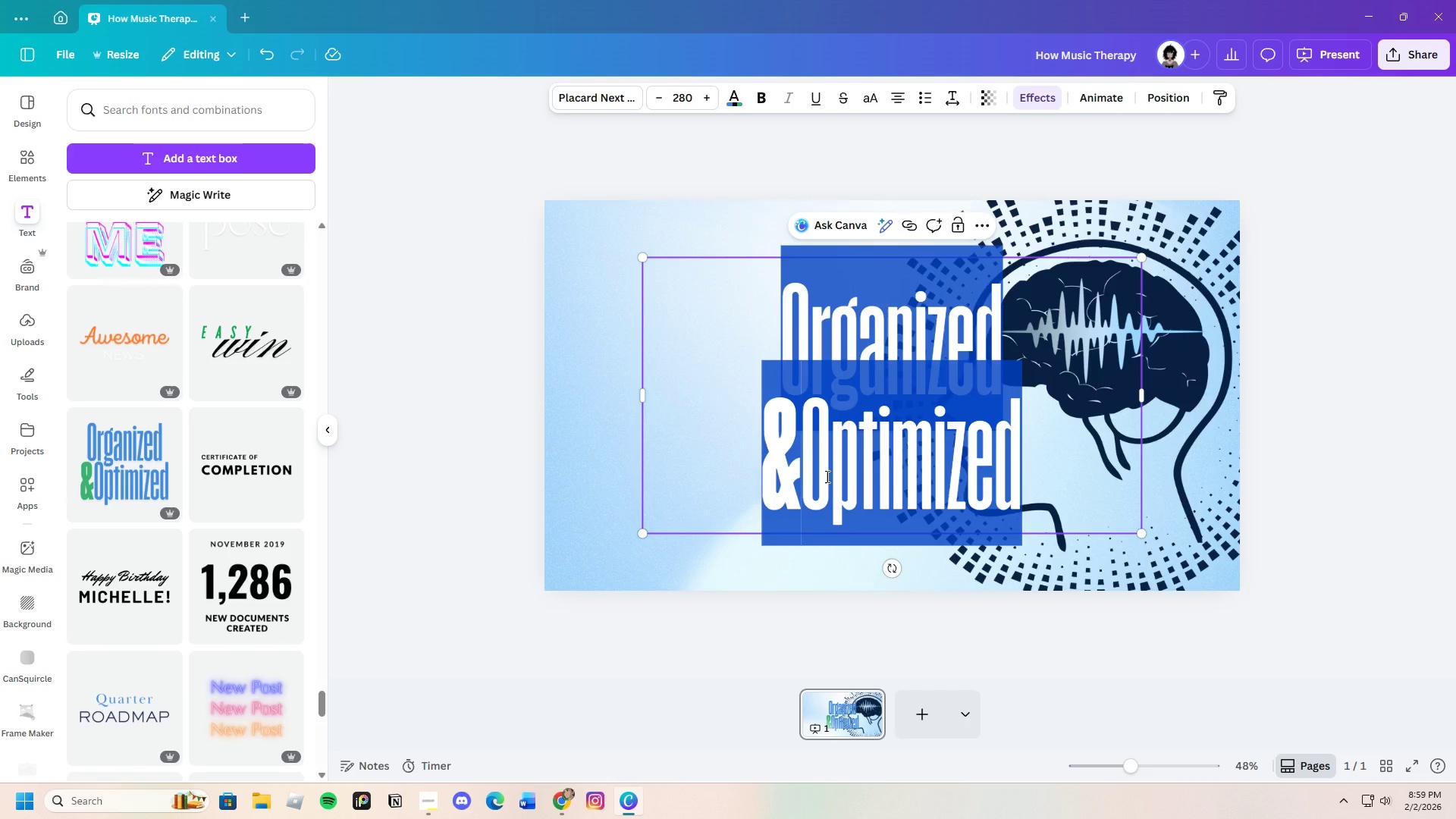 
left_click([826, 476])
 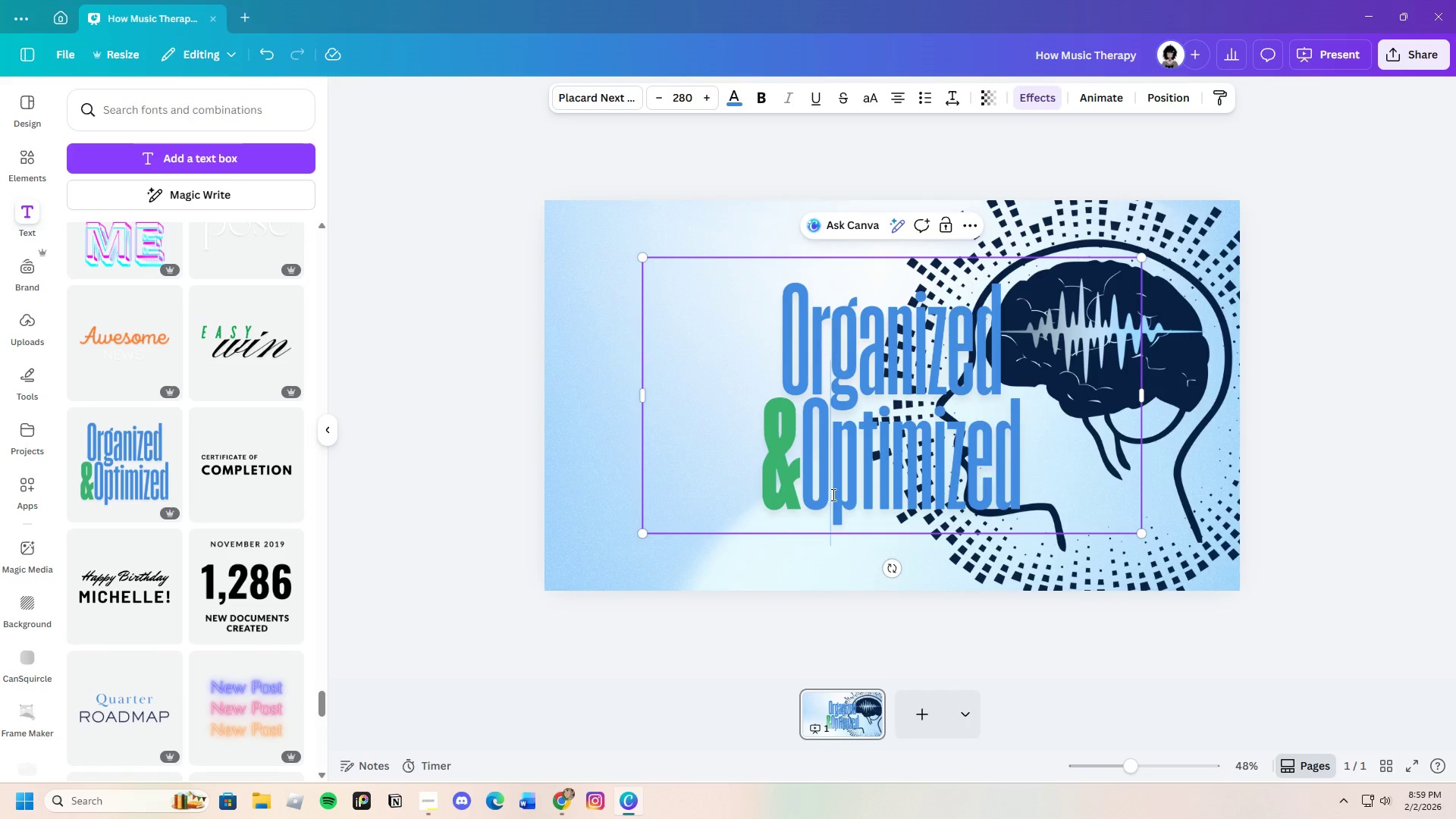 
left_click([824, 502])
 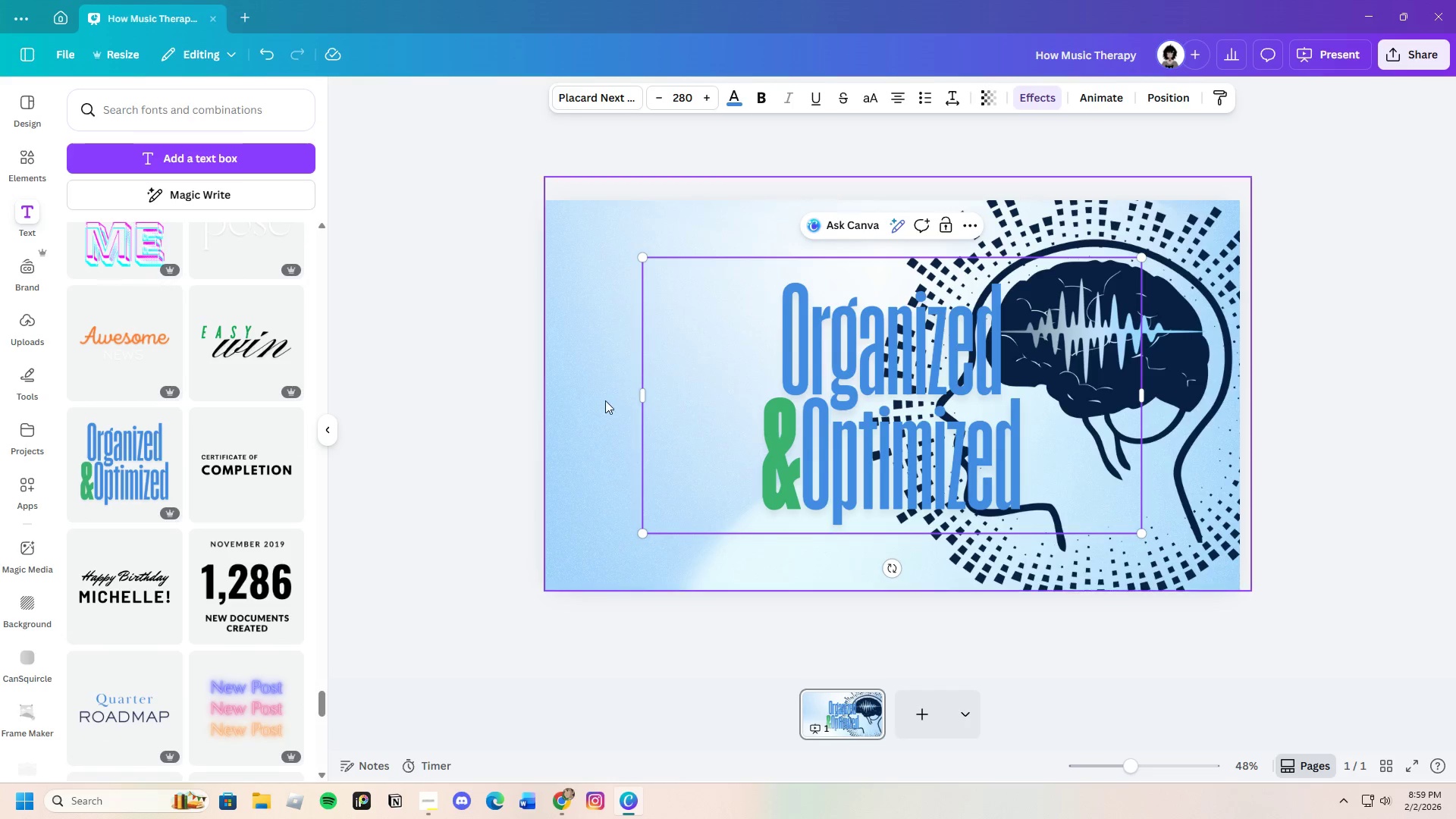 
double_click([758, 406])
 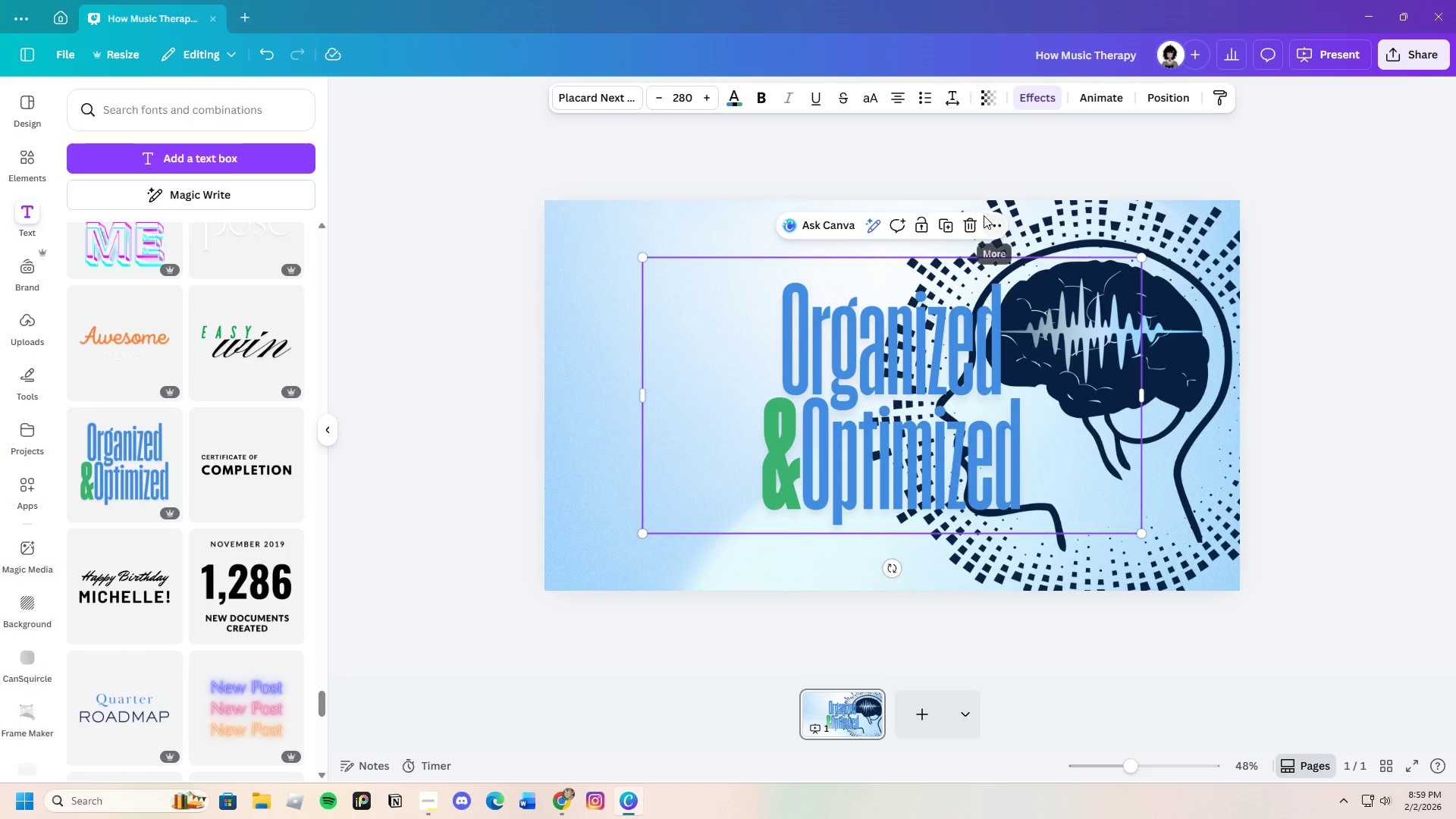 
left_click([971, 225])
 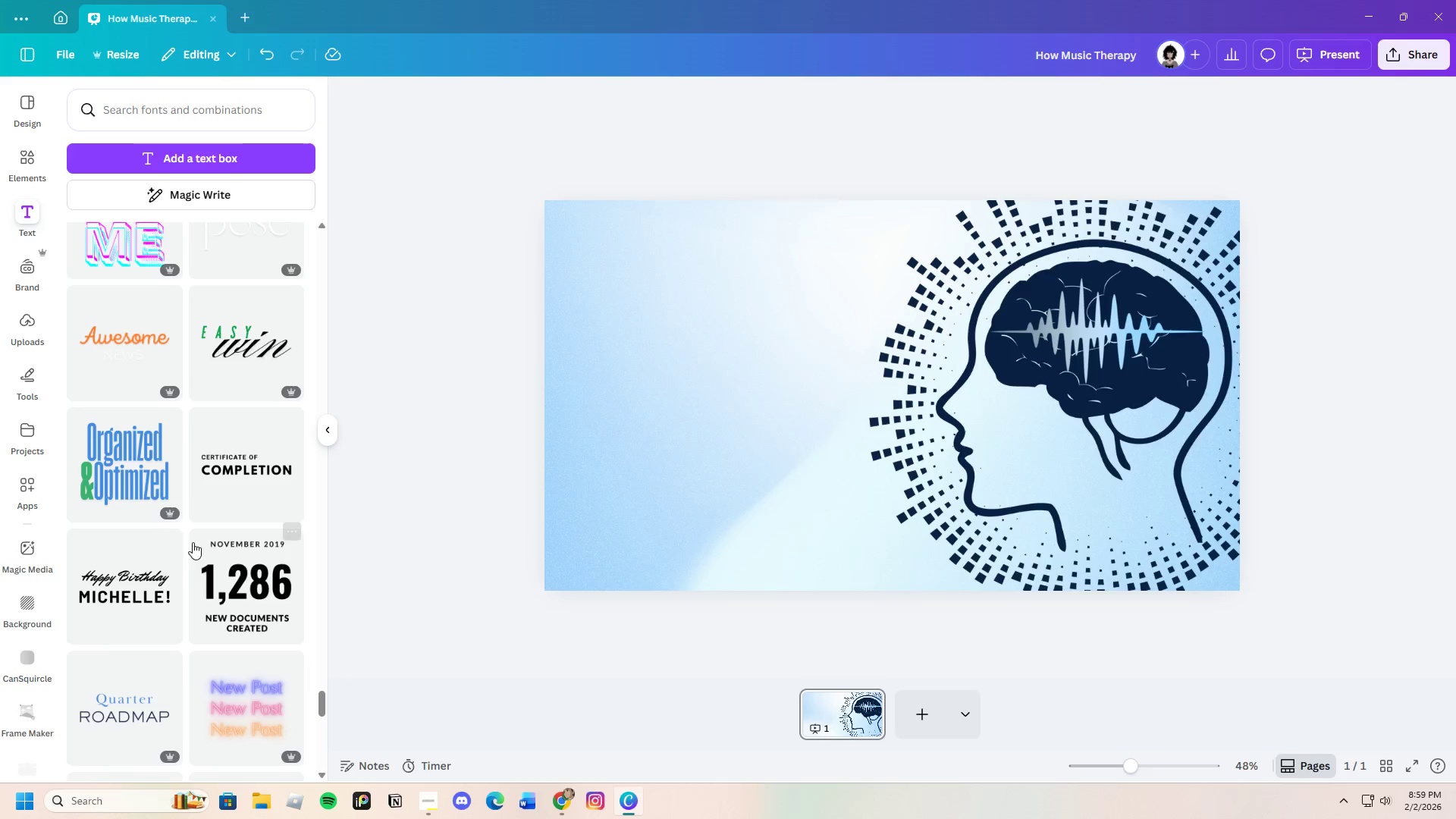 
scroll: coordinate [183, 566], scroll_direction: down, amount: 8.0
 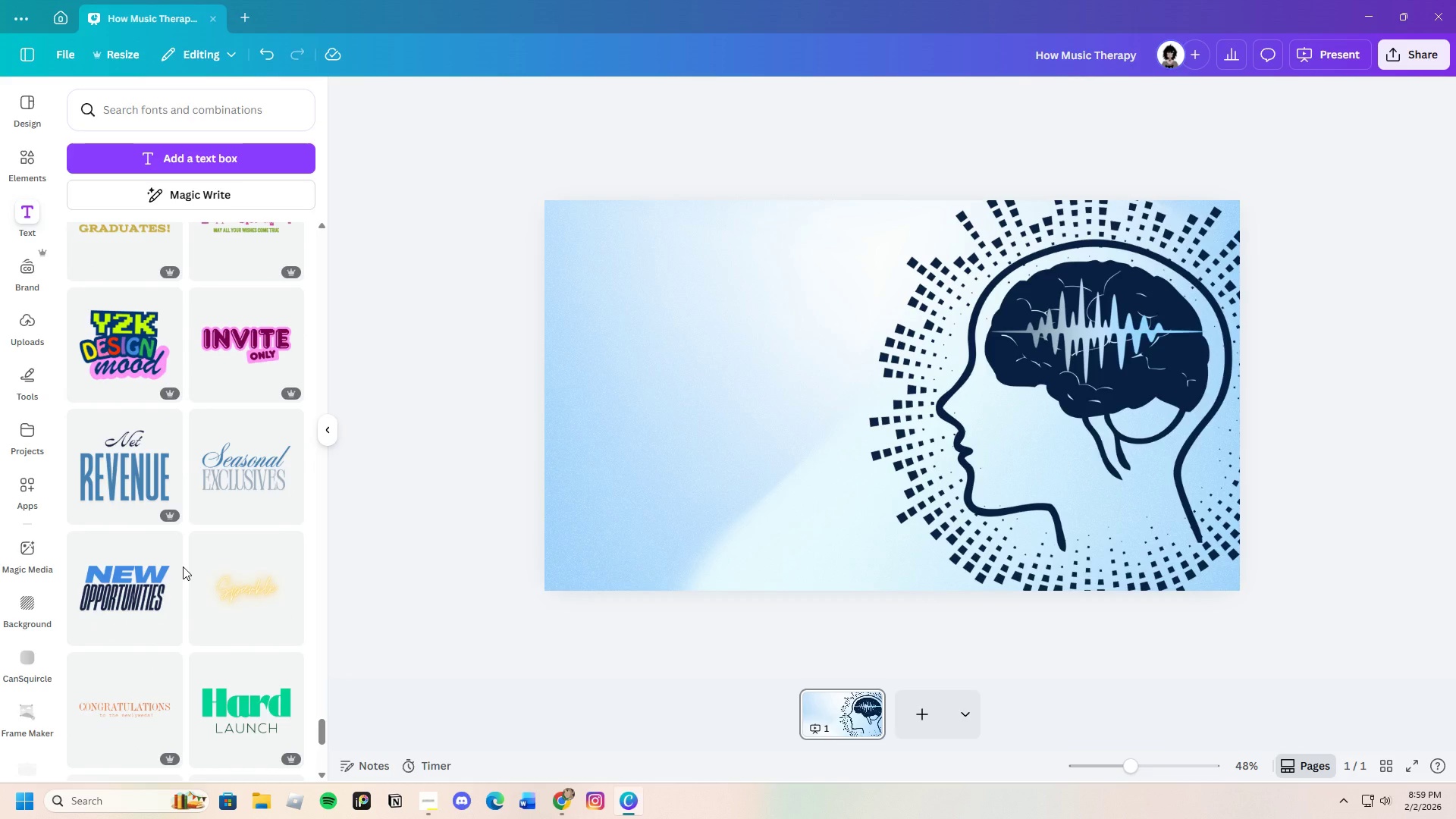 
left_click([121, 467])
 